 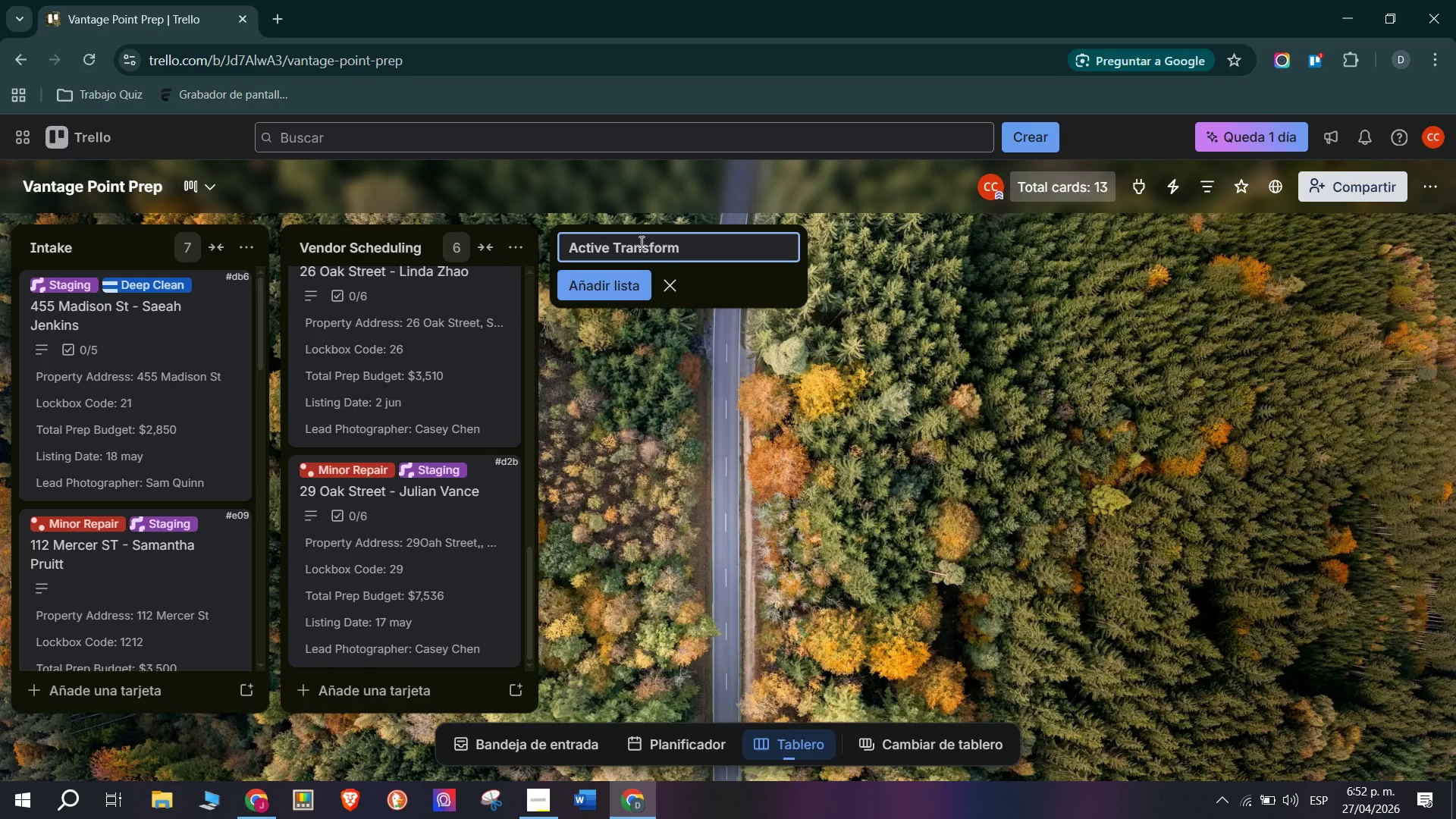 
left_click([660, 291])
 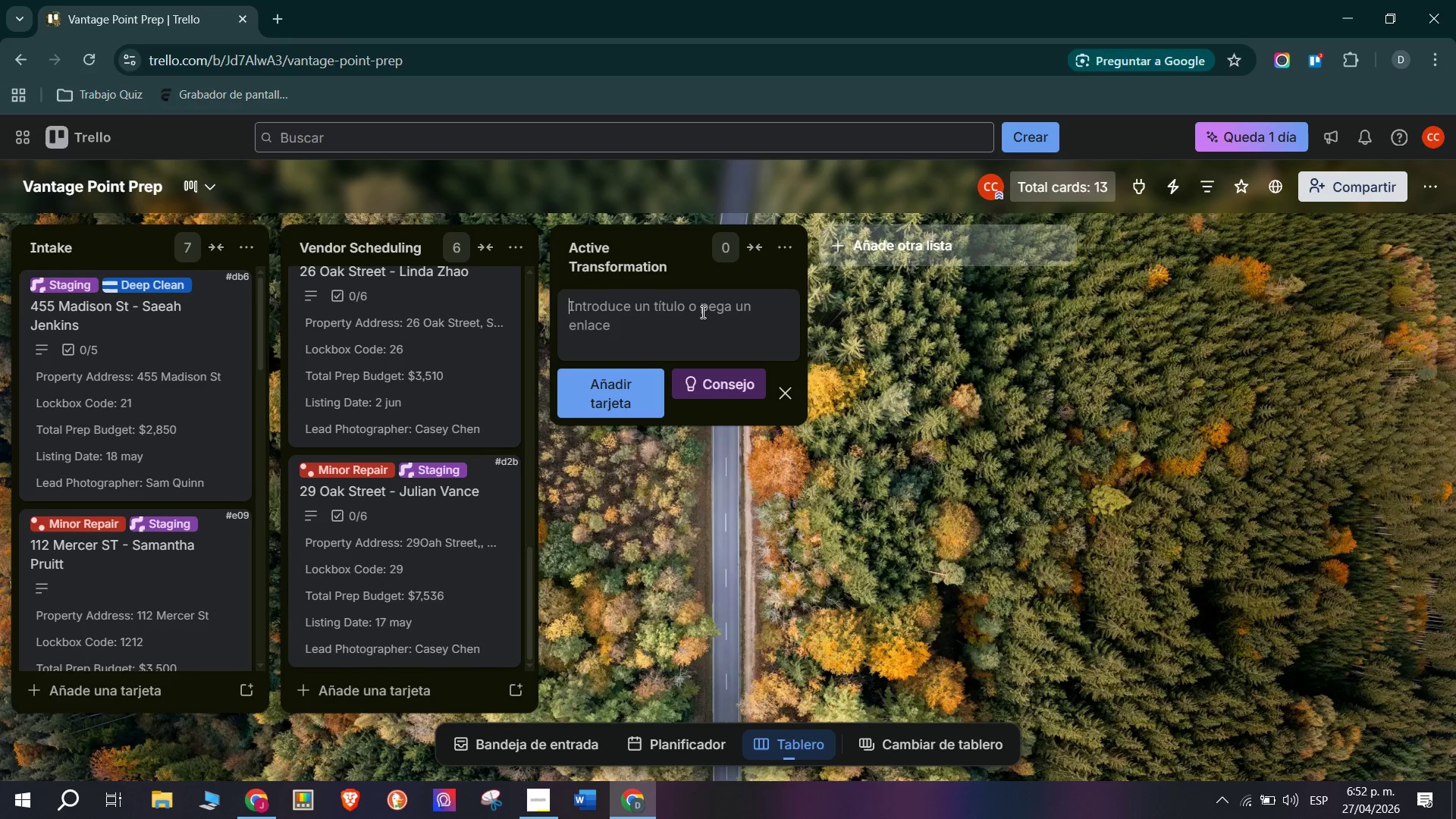 
type(1422 Hig)
key(Backspace)
type(ghland Ave - Deborah Miller)
 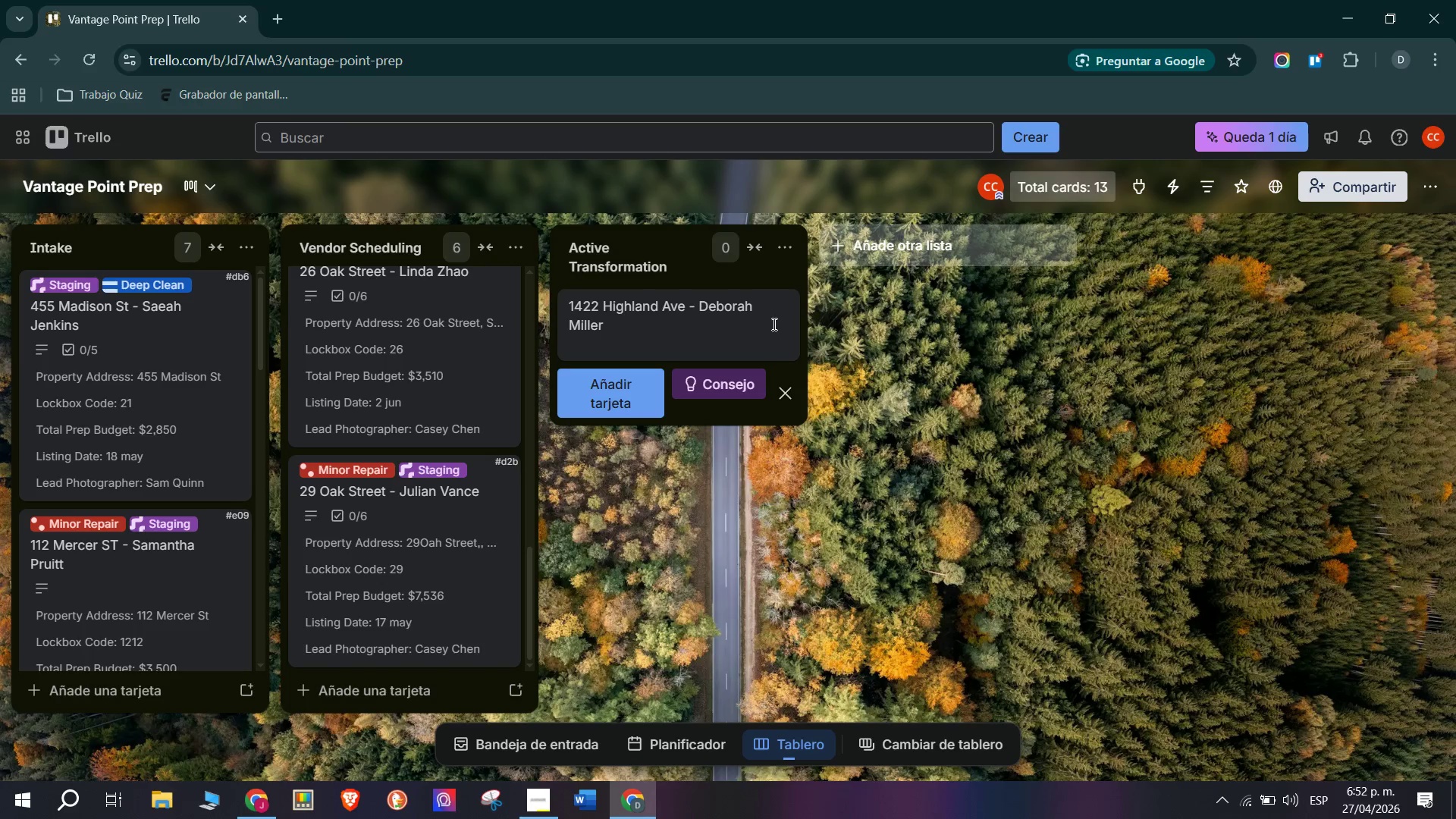 
left_click([585, 388])
 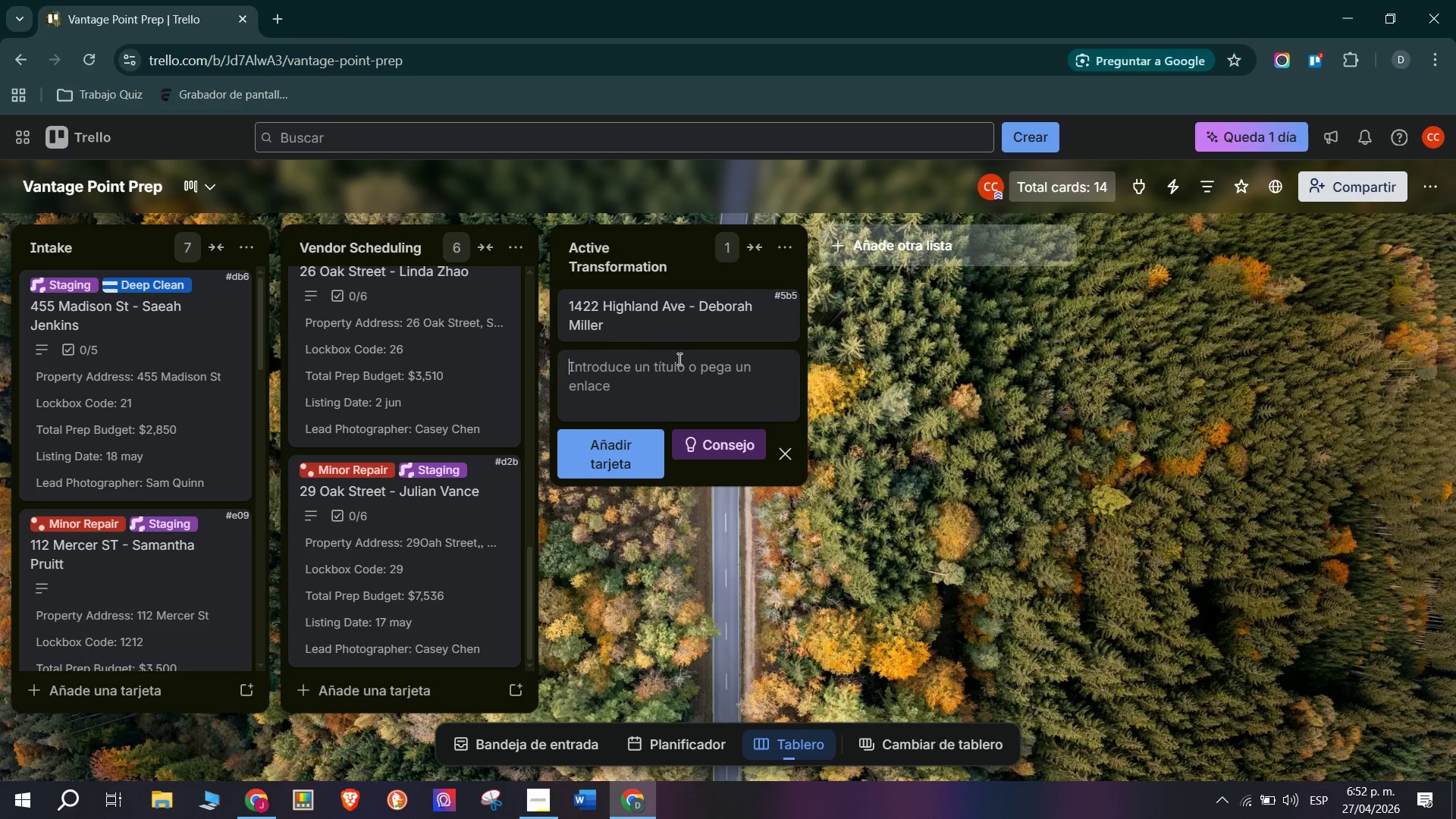 
left_click([684, 320])
 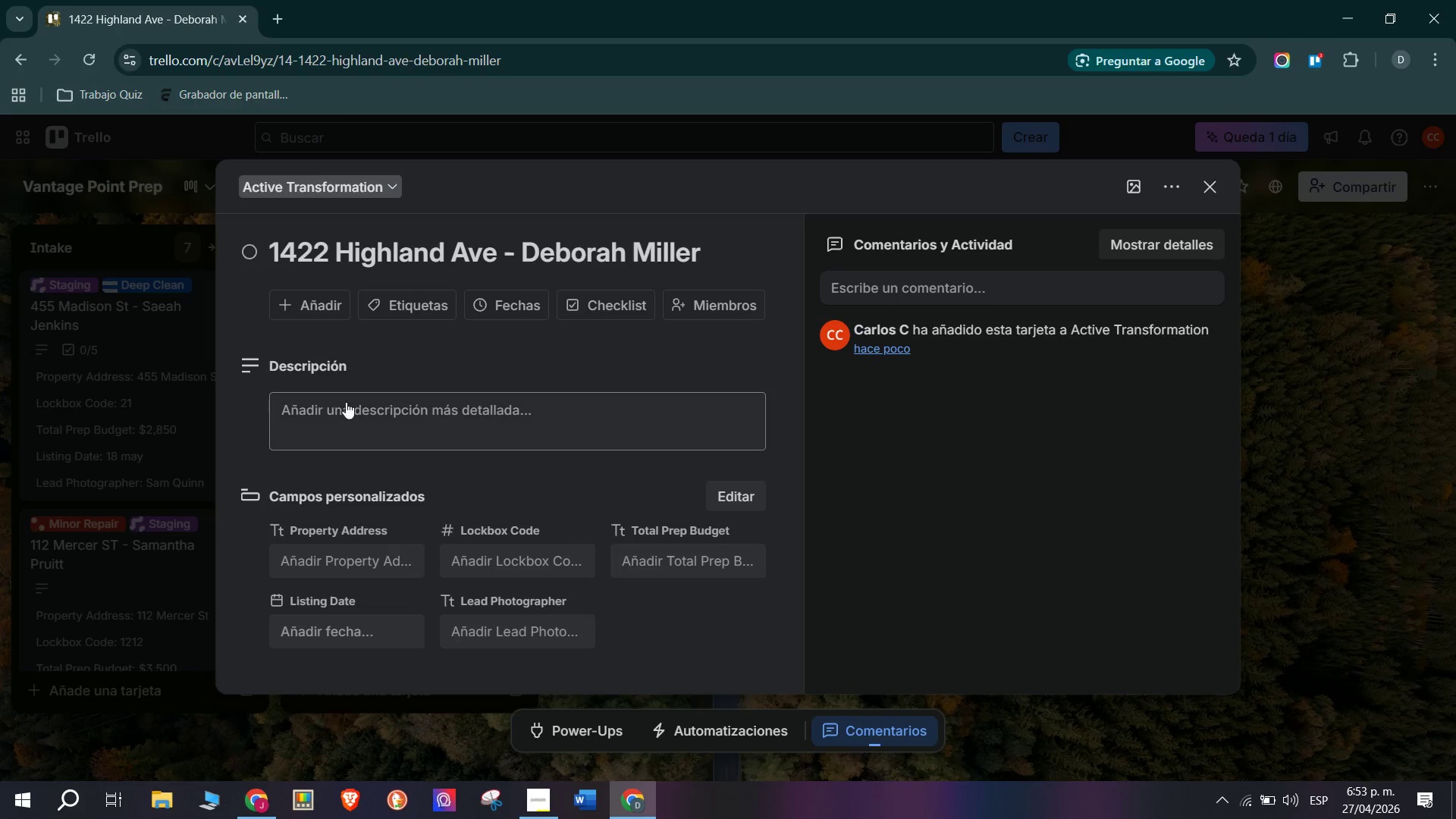 
wait(5.28)
 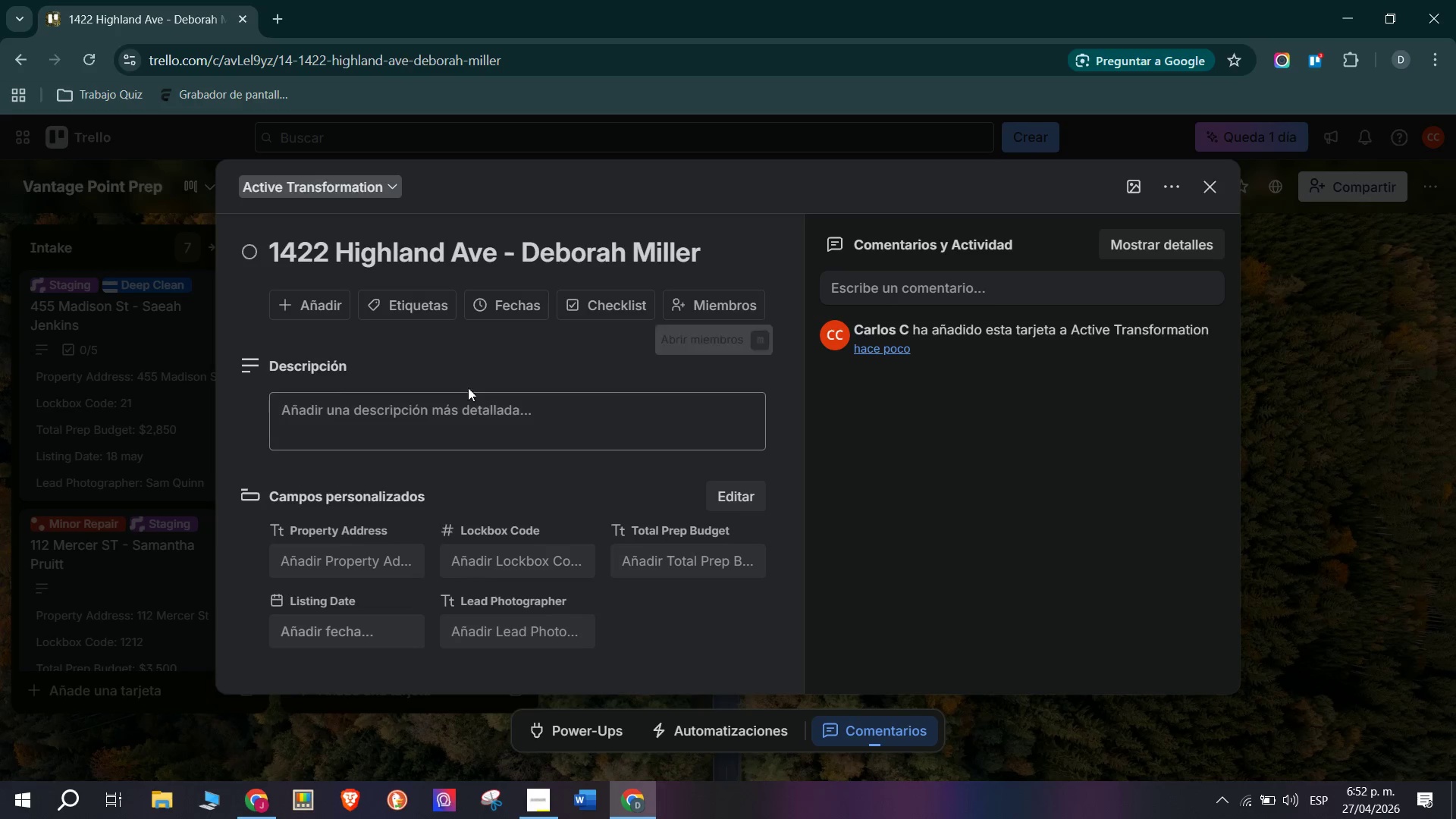 
left_click([370, 400])
 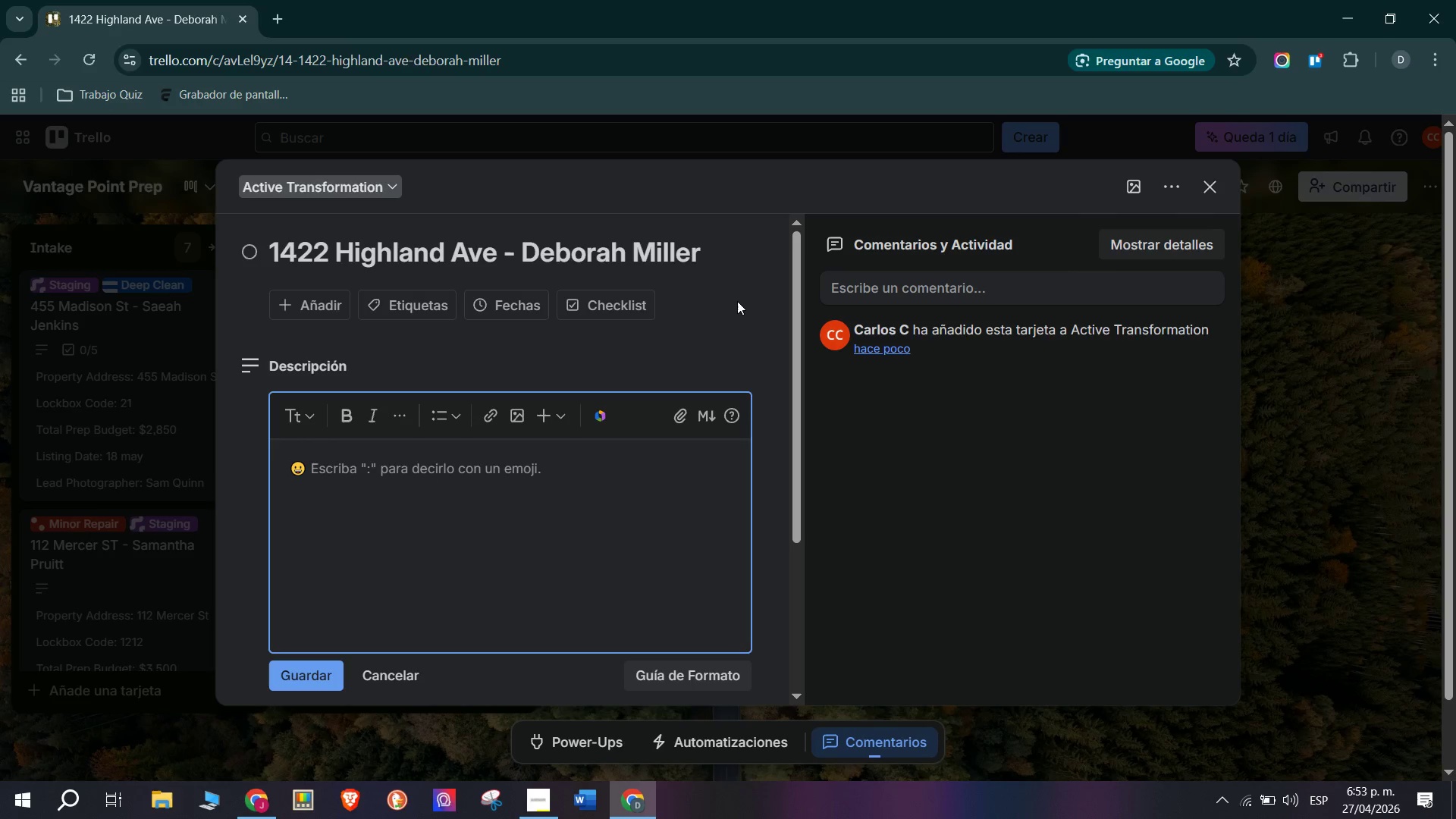 
wait(6.26)
 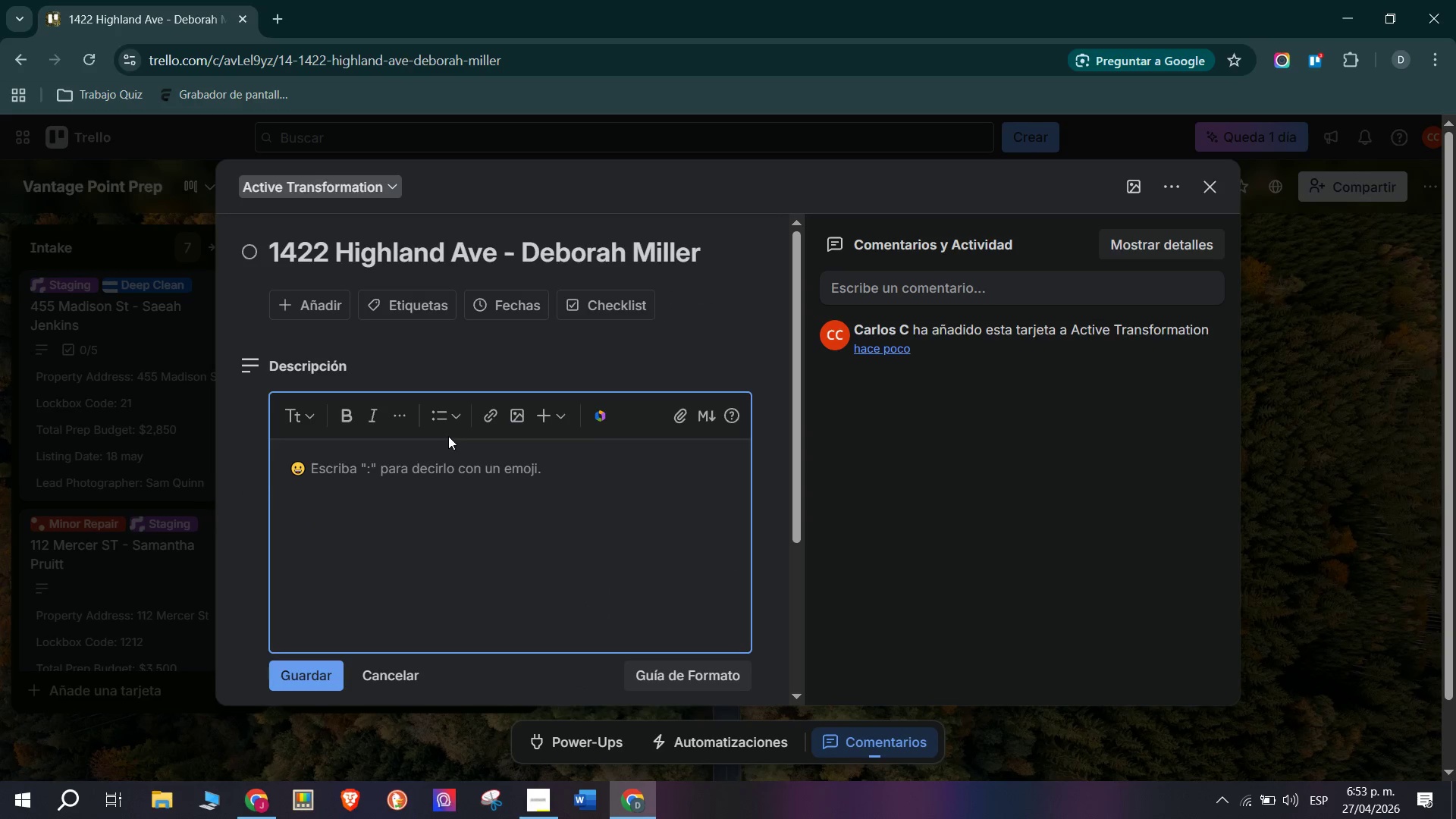 
type(Package> Luxury )
 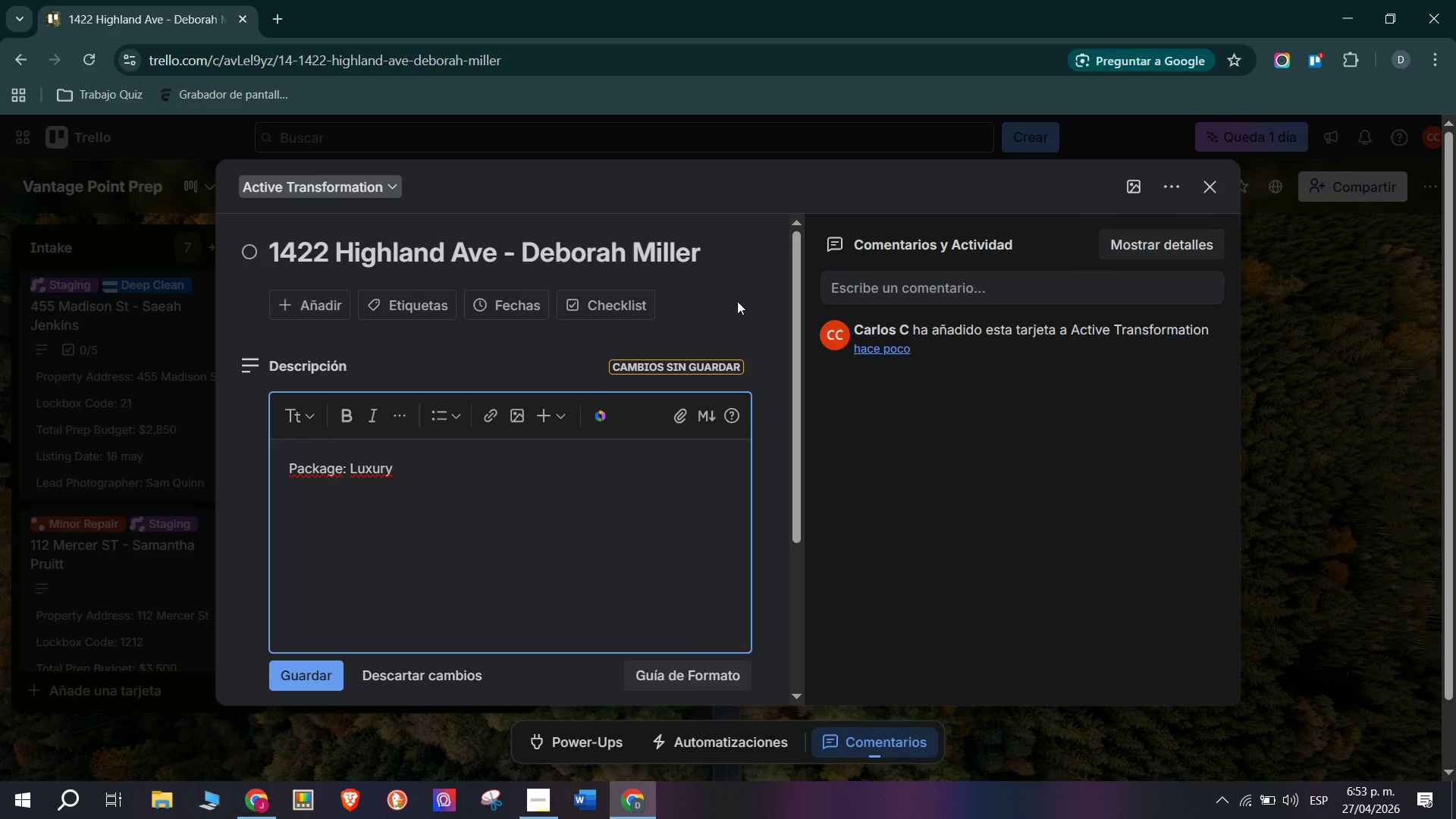 
wait(28.81)
 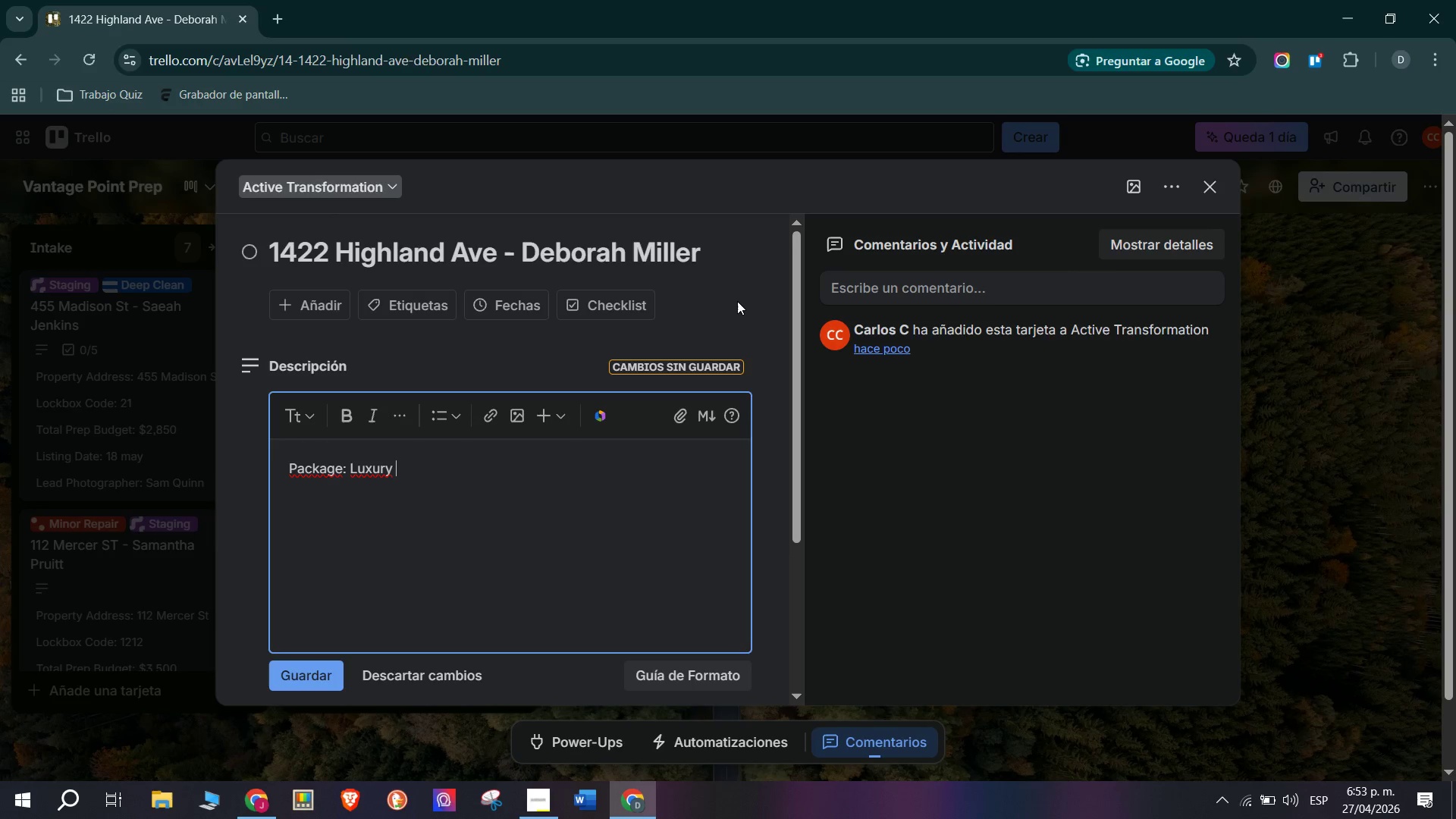 
key(CapsLock)
 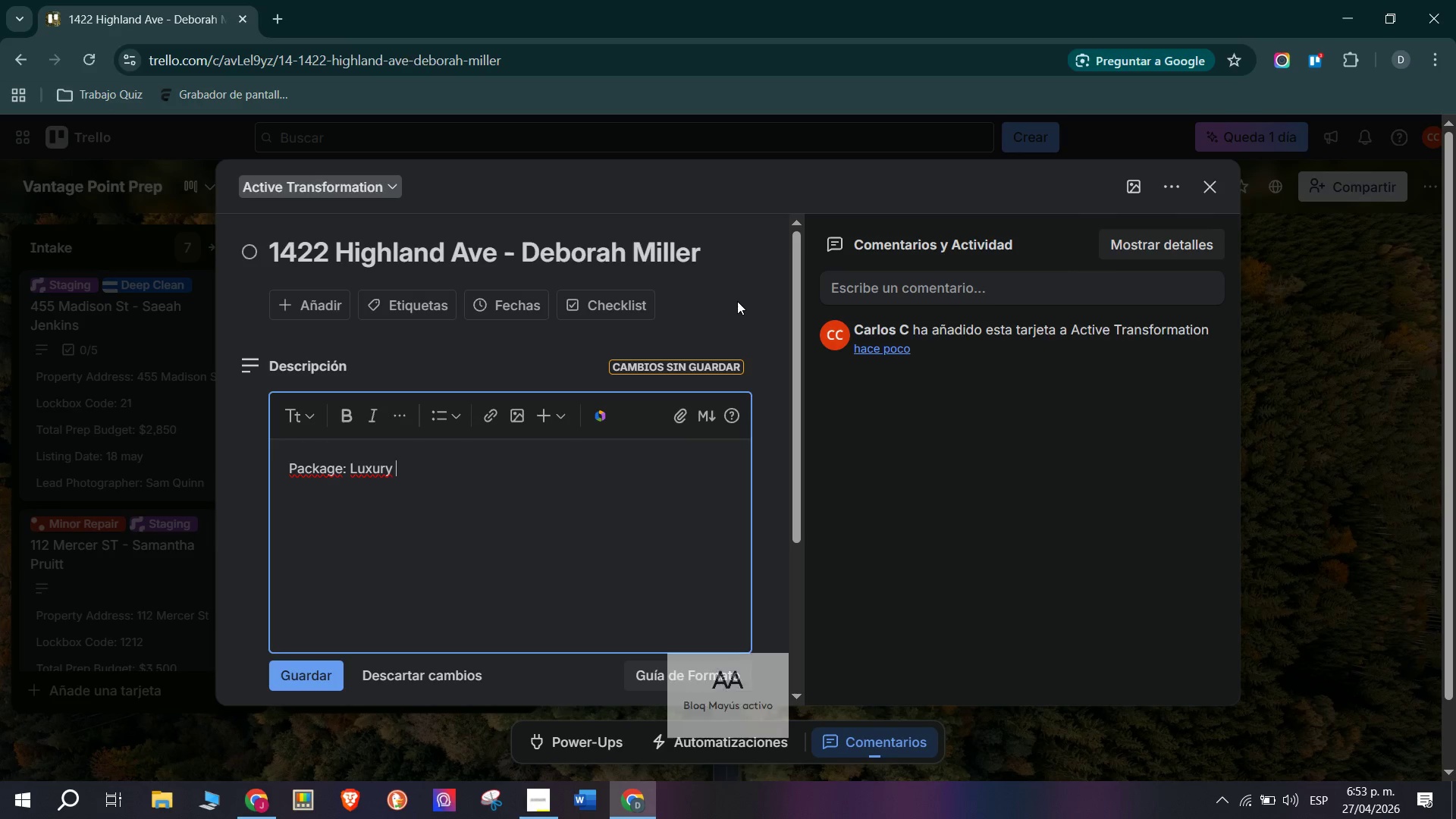 
key(R)
 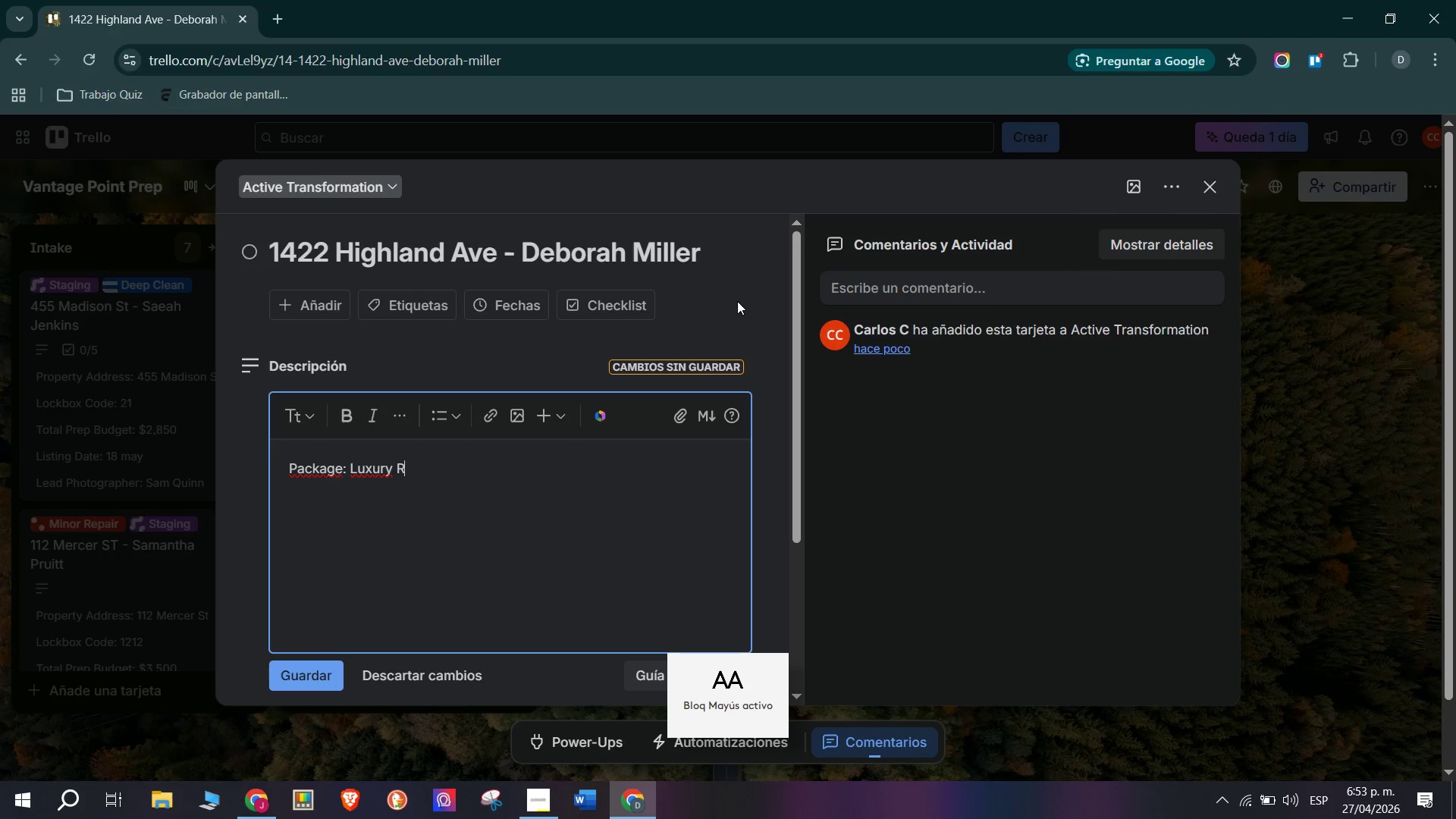 
key(CapsLock)
 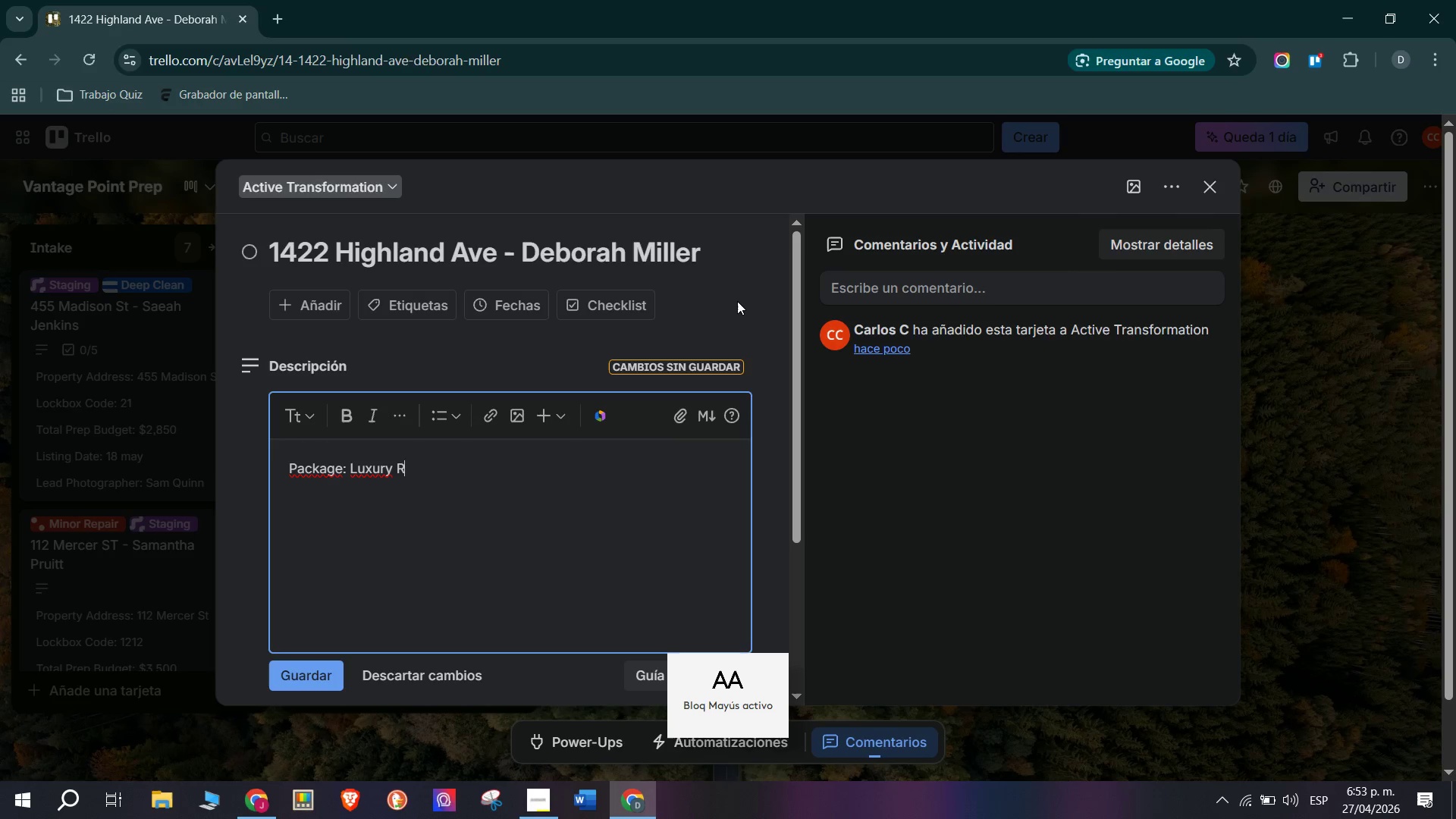 
key(E)
 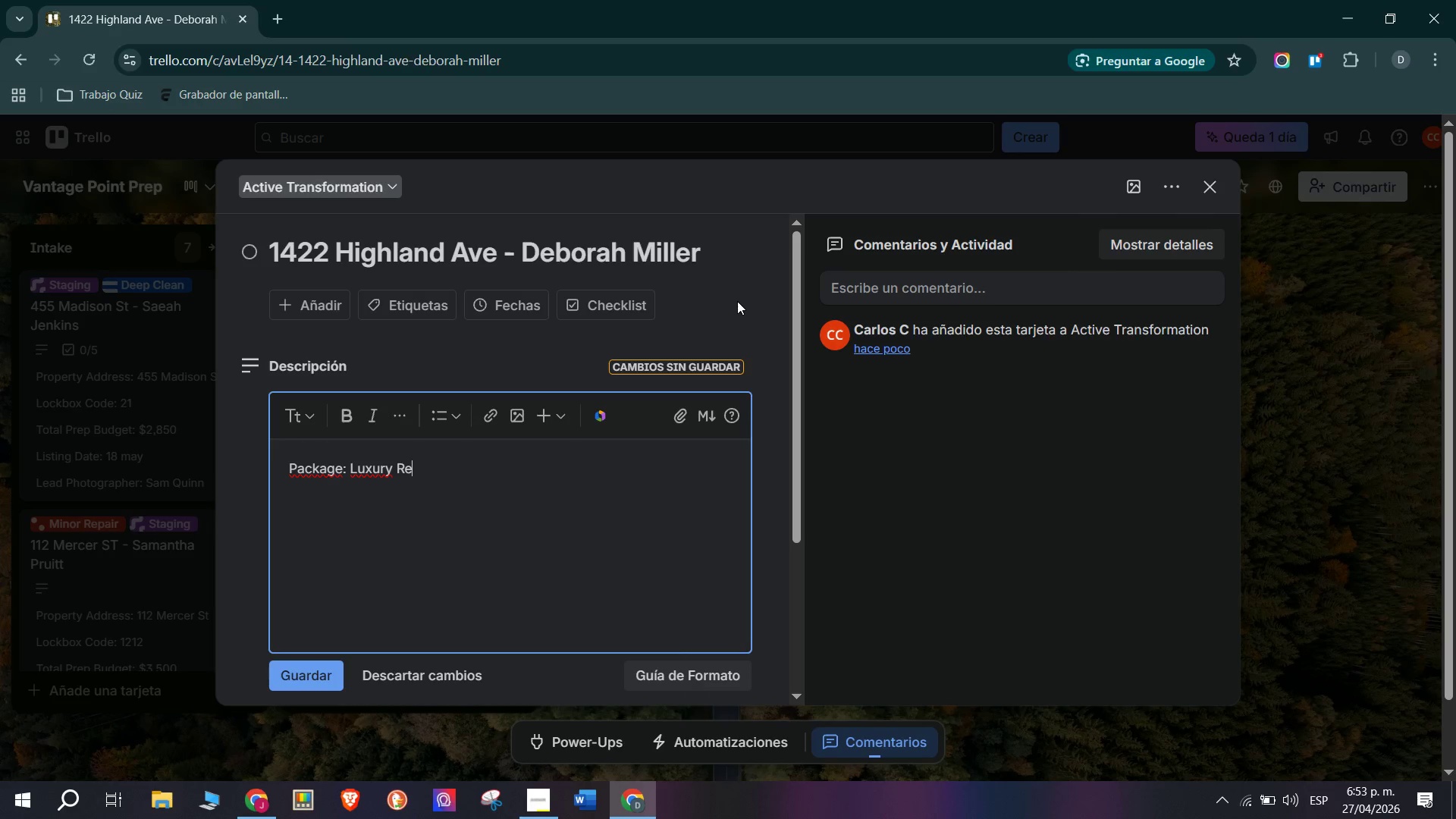 
type(gresh)
 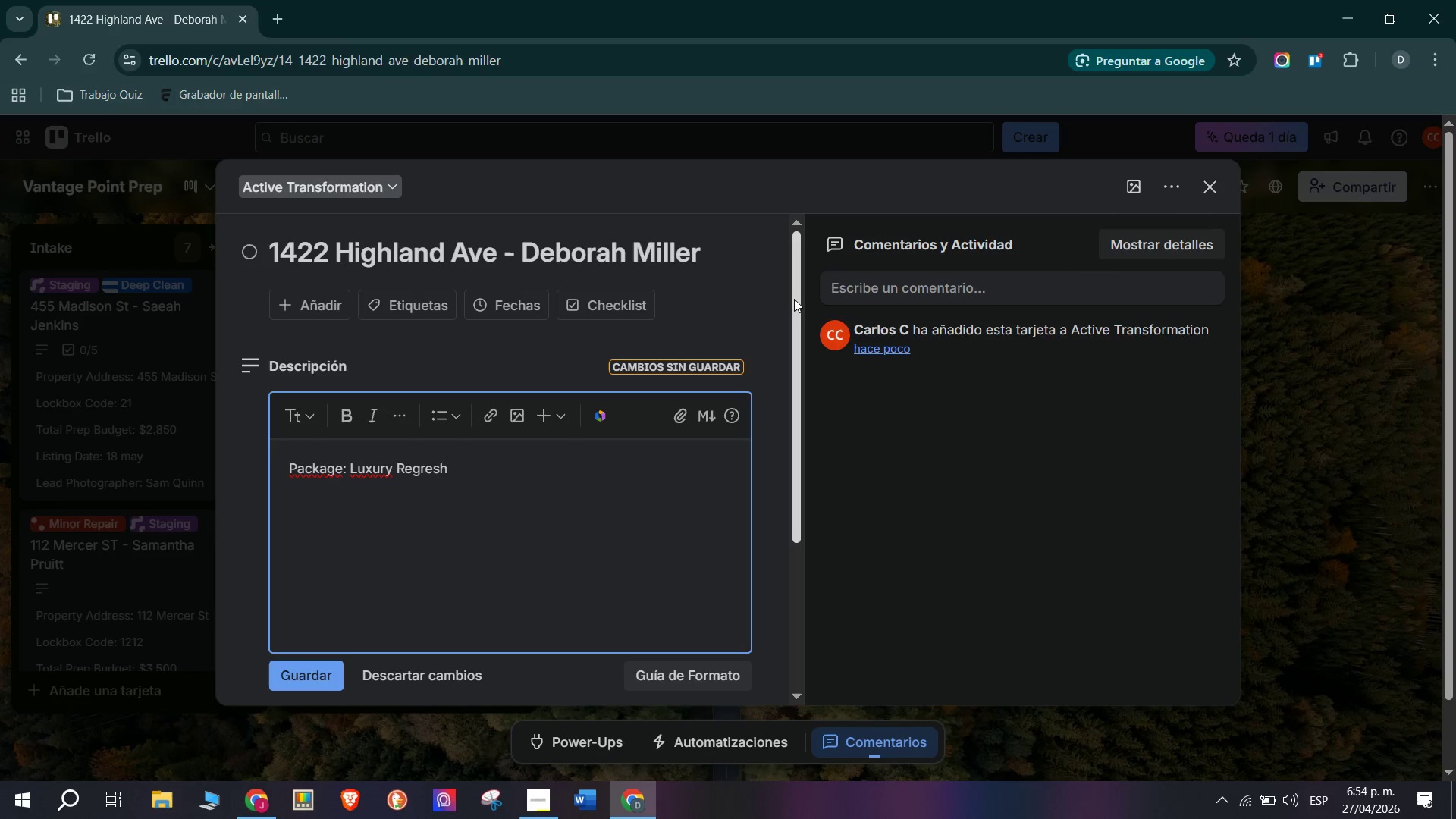 
wait(7.61)
 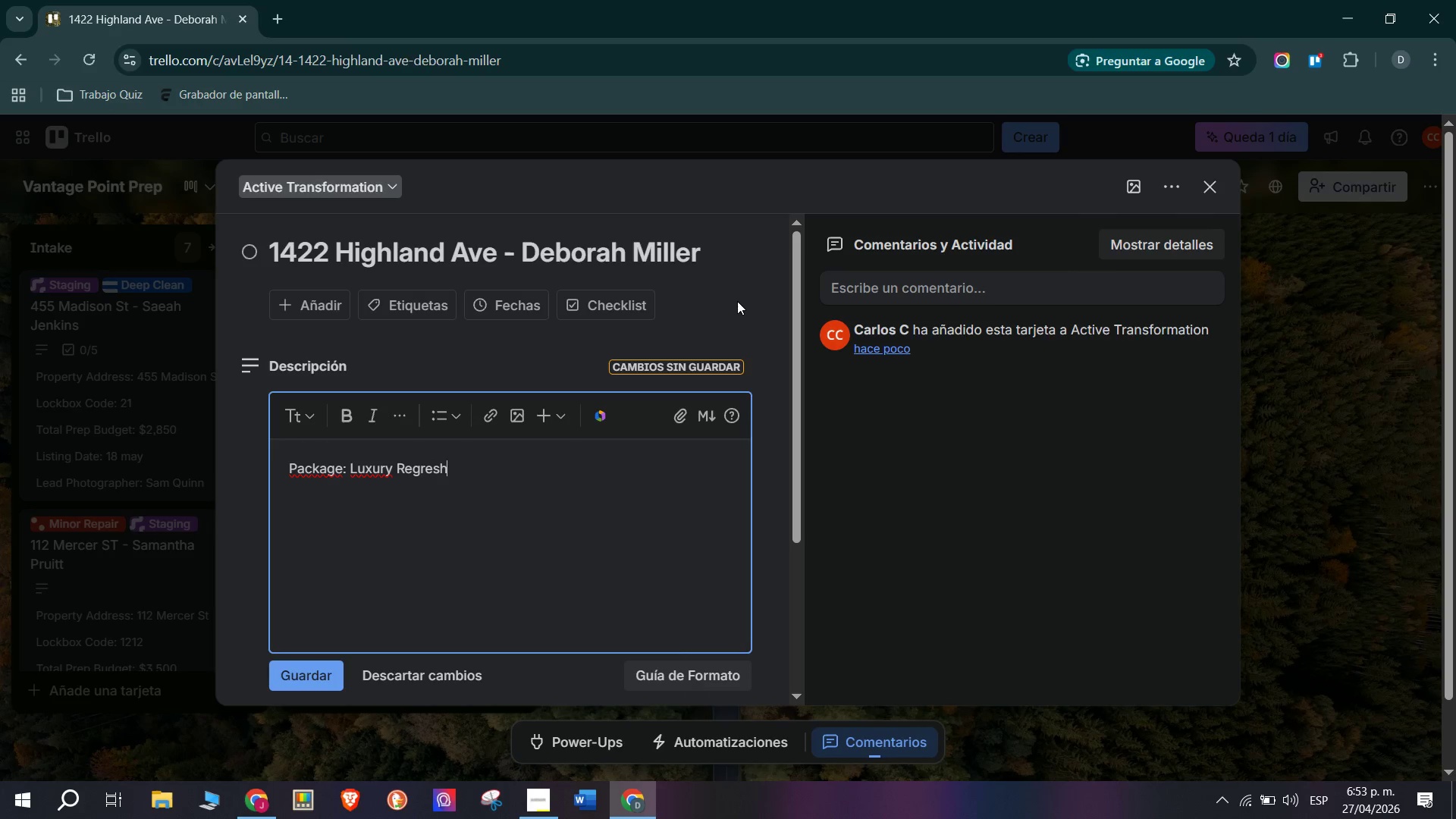 
key(Enter)
 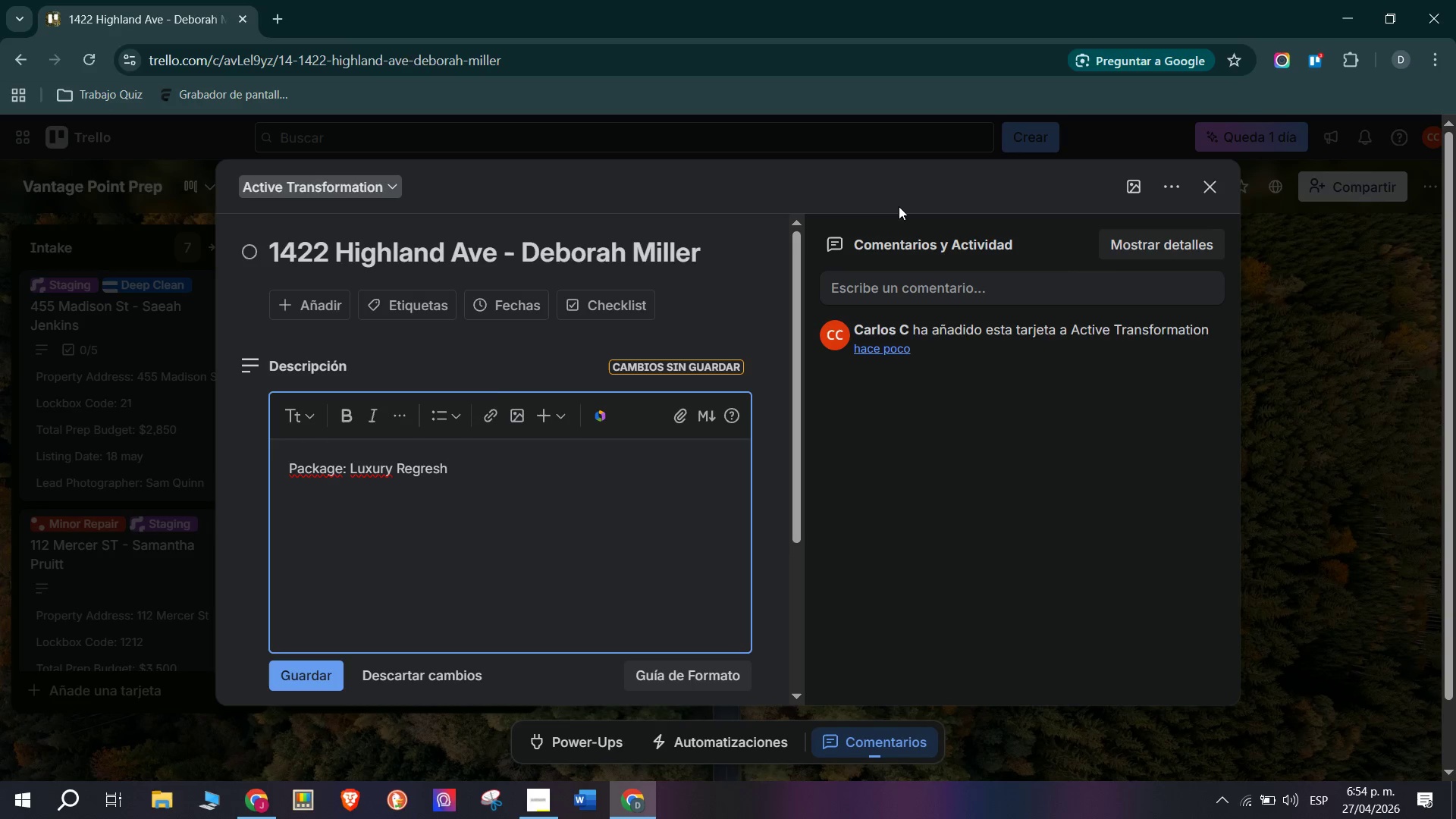 
left_click([419, 472])
 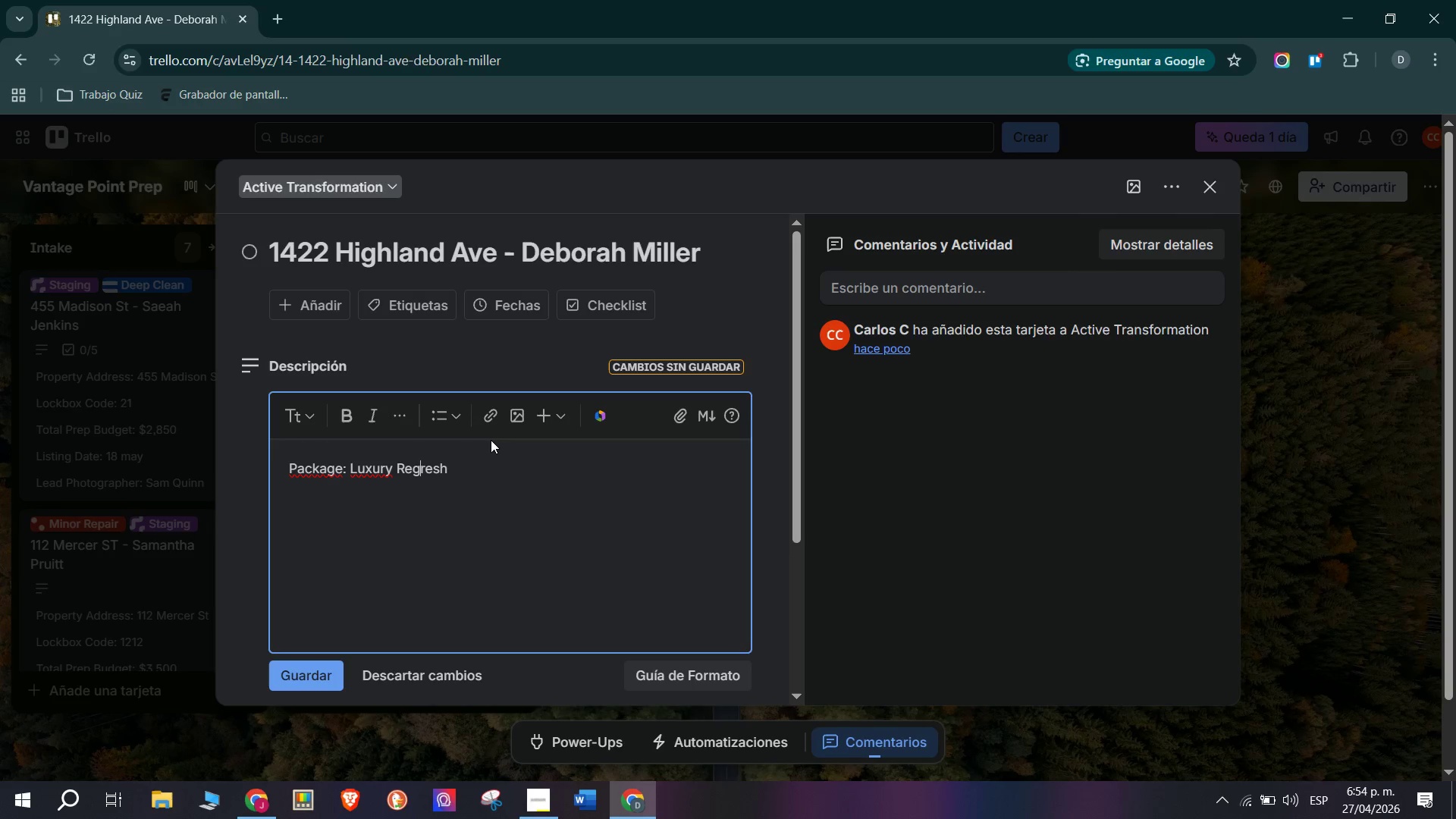 
key(Backspace)
 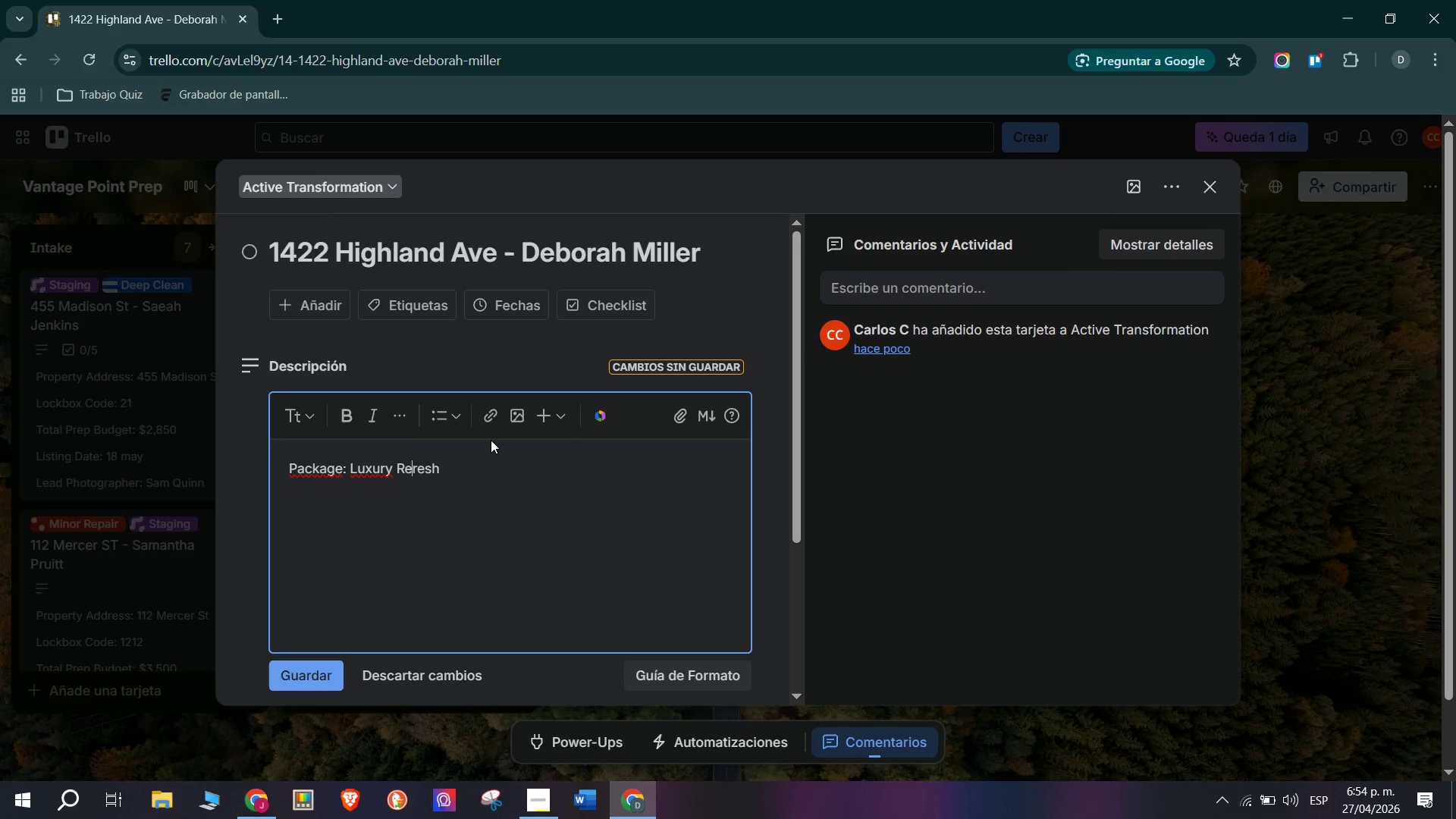 
key(F)
 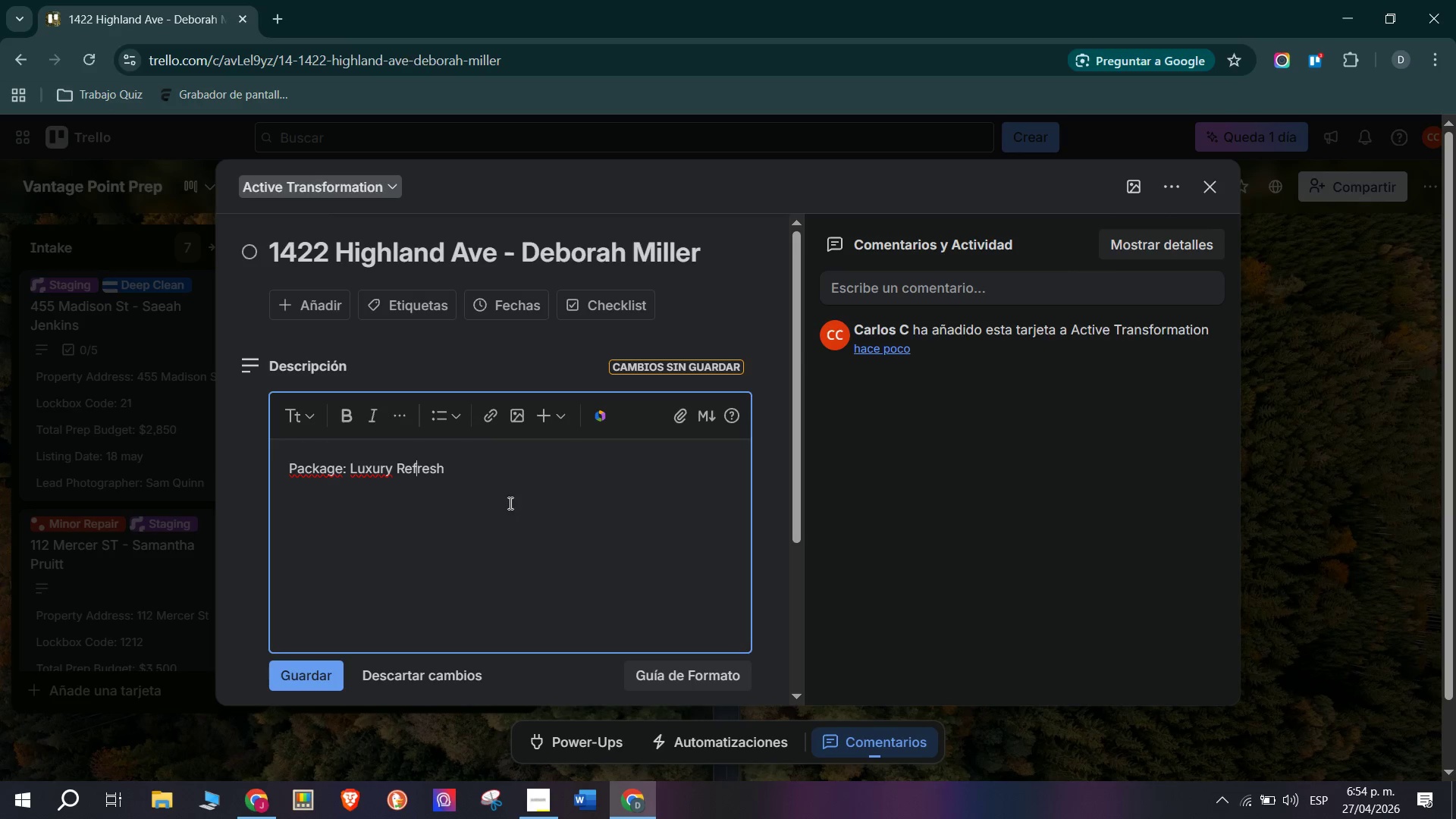 
left_click([491, 505])
 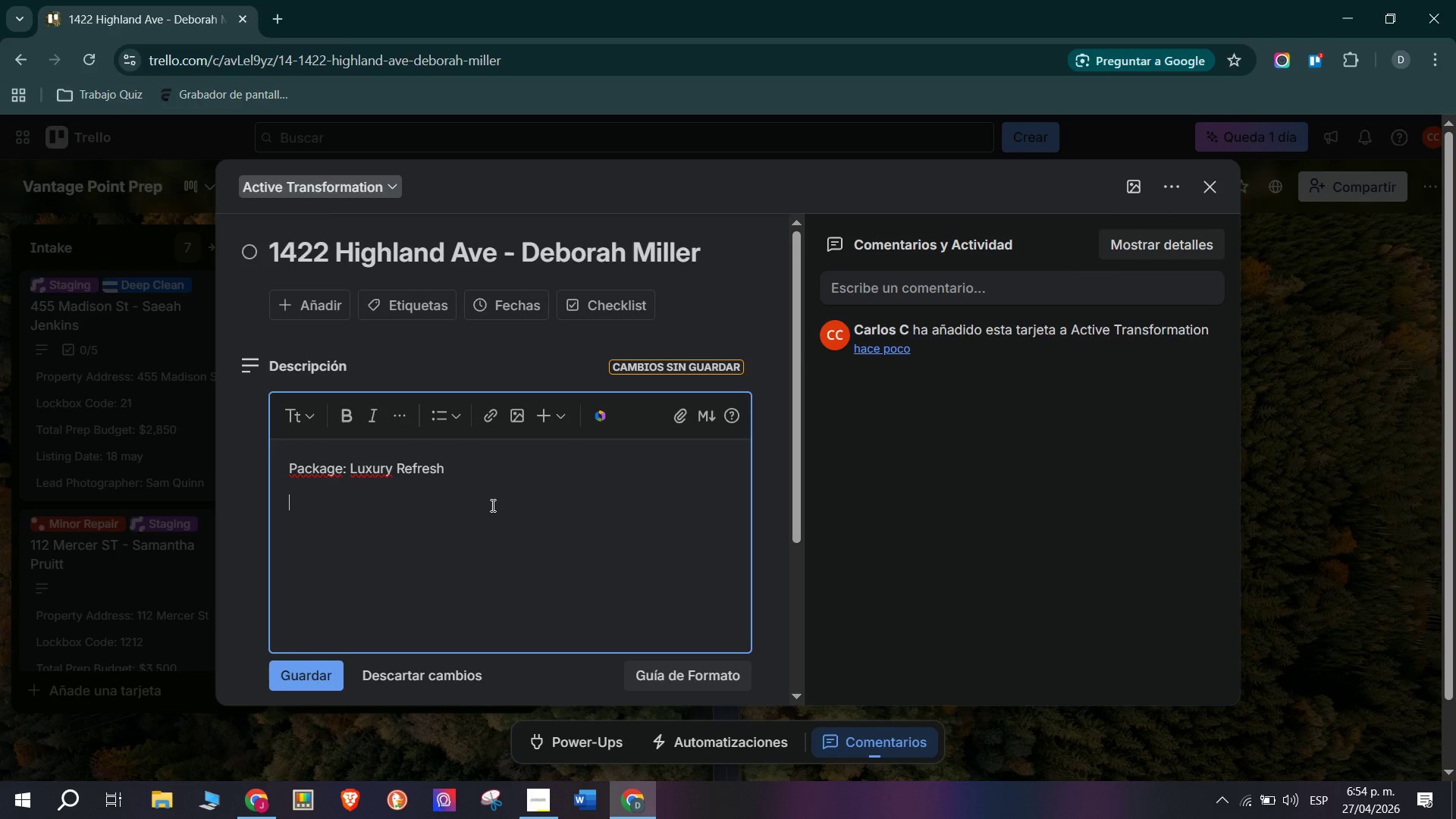 
type(Assigne Vendor> Elite Staging Co.)
 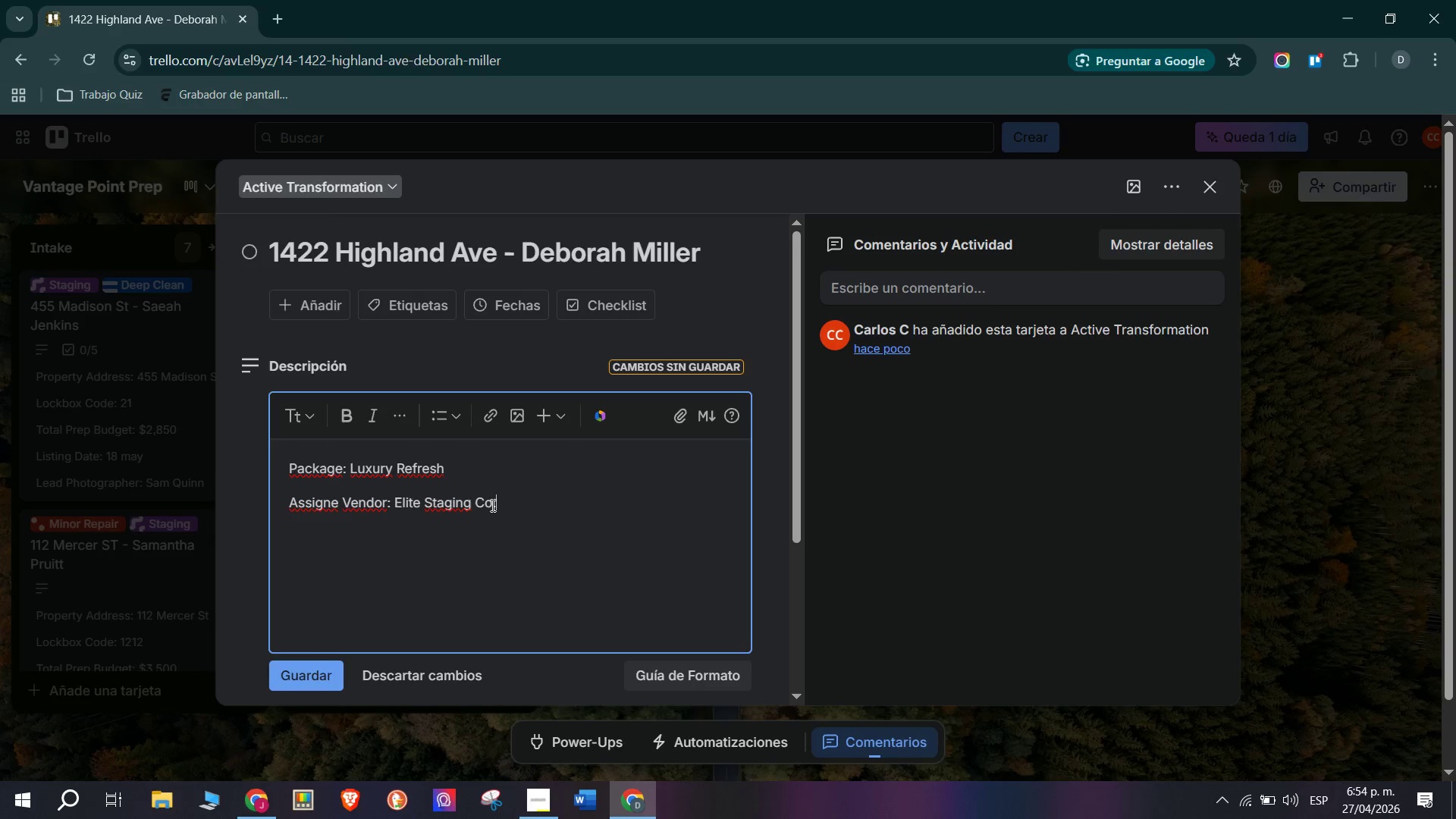 
key(Enter)
 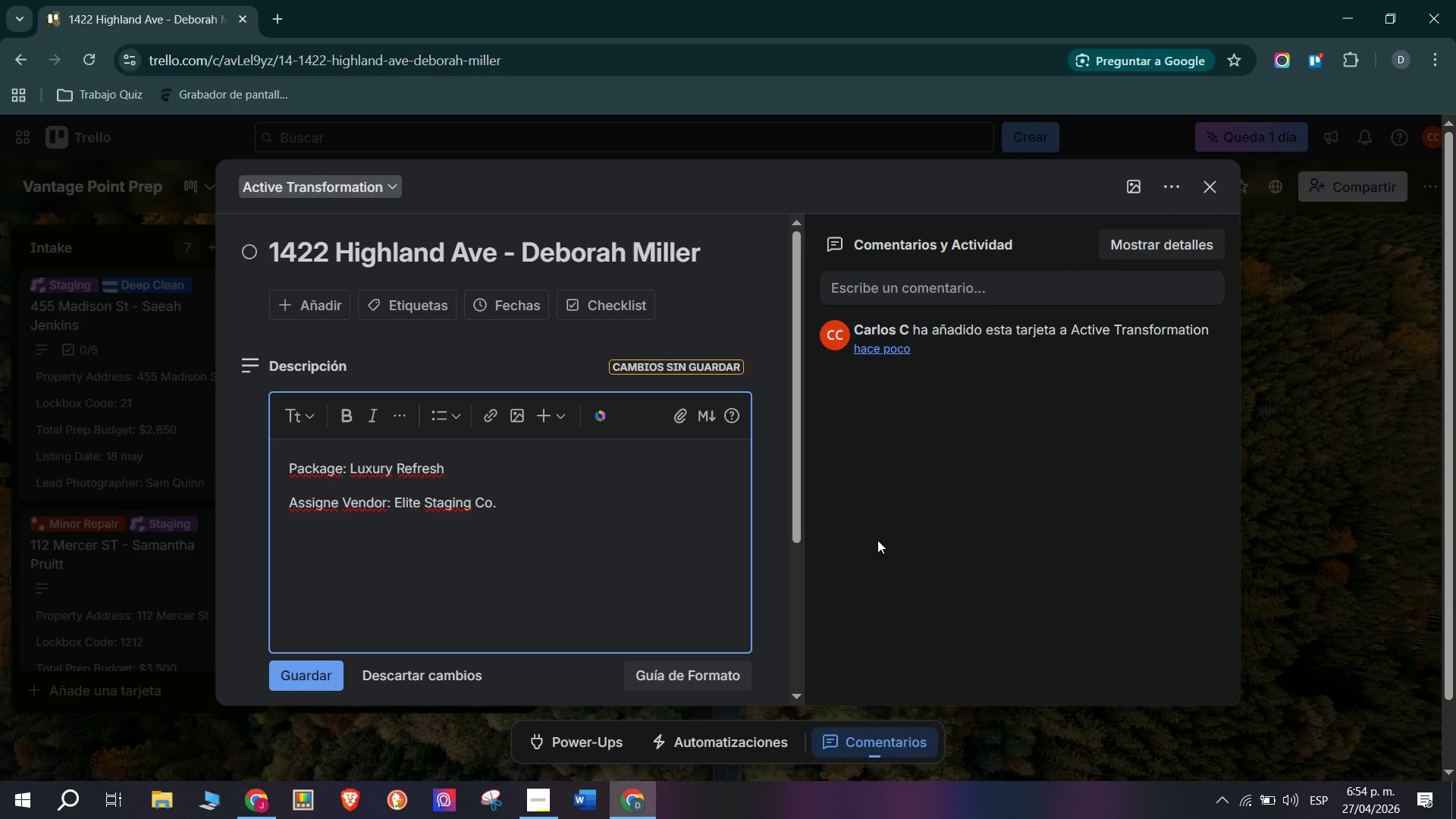 
type(Client )
key(Backspace)
type(> Deborah Miller)
 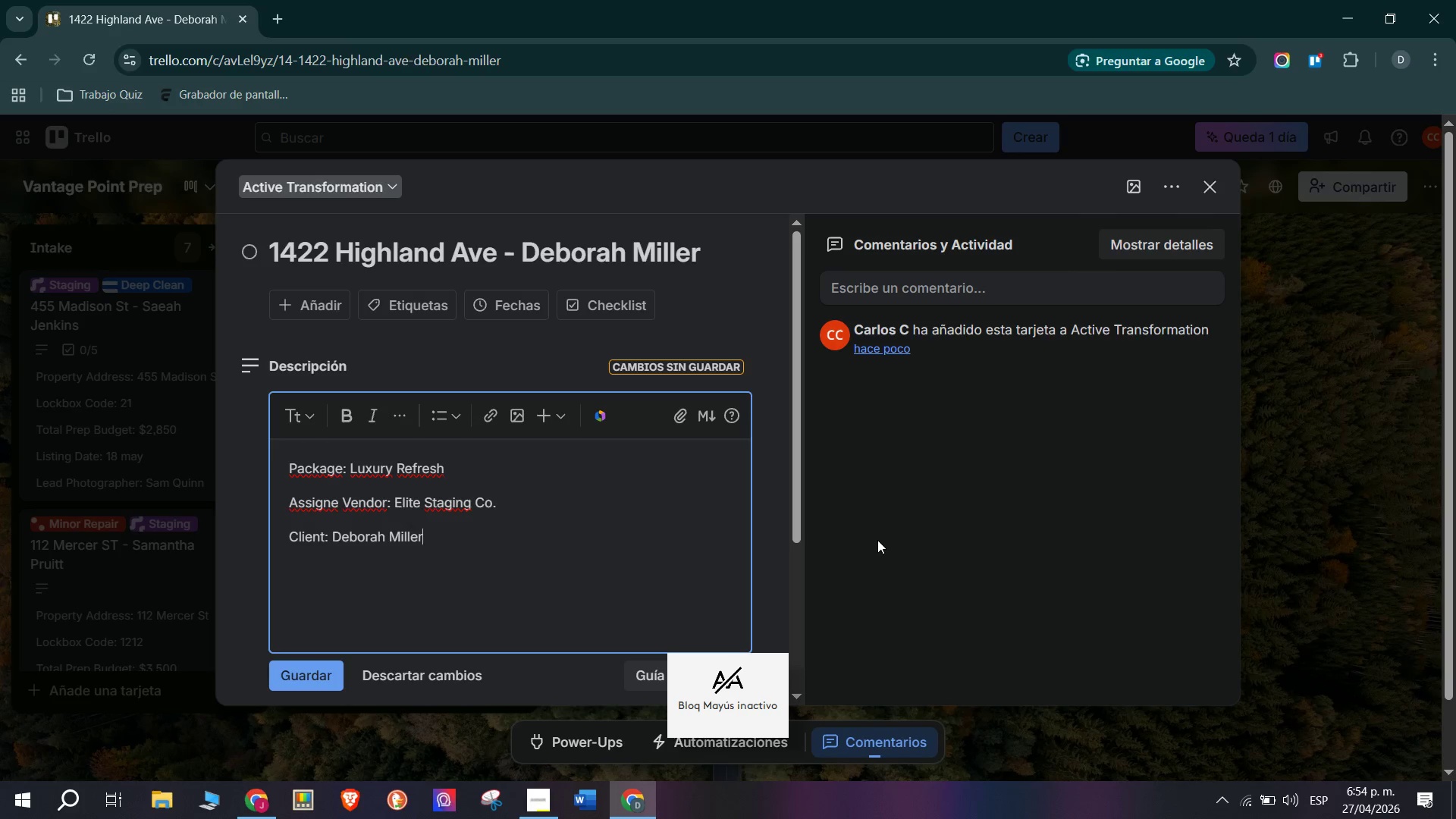 
key(Enter)
 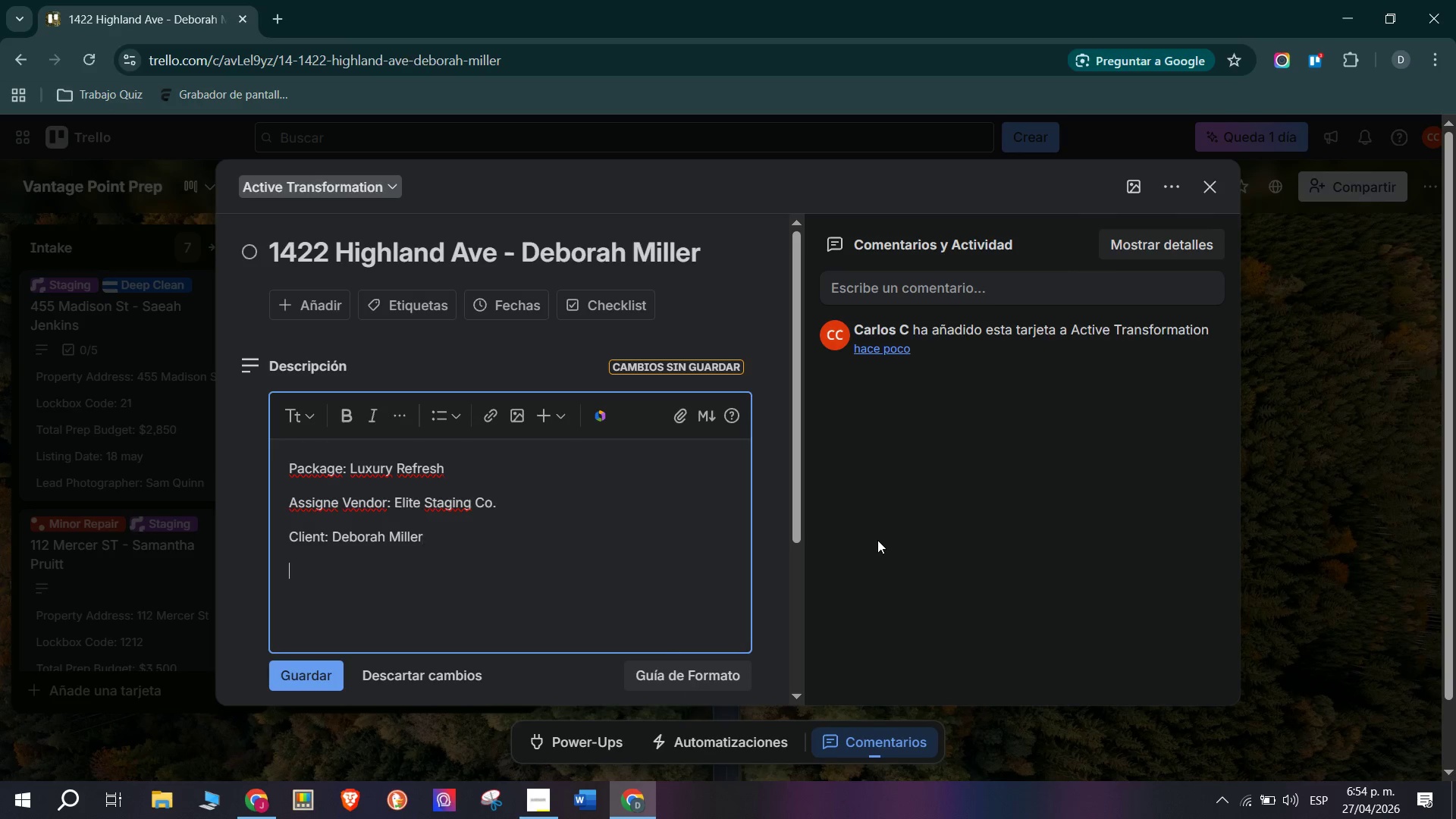 
key(Enter)
 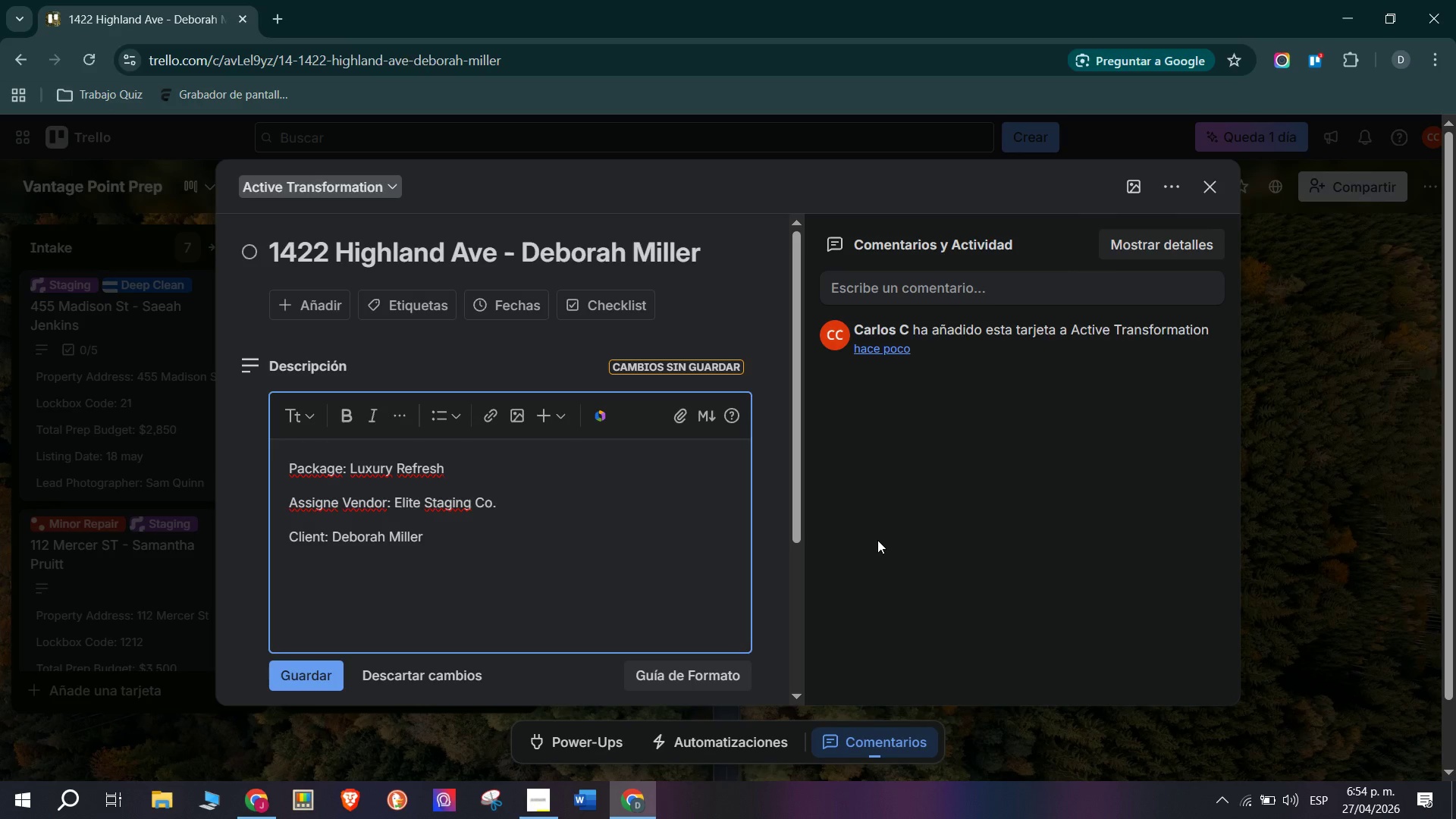 
type(In Proge)
key(Backspace)
type(ress - Day 3 of 7. e)
key(Backspace)
type(Elite Staging)
 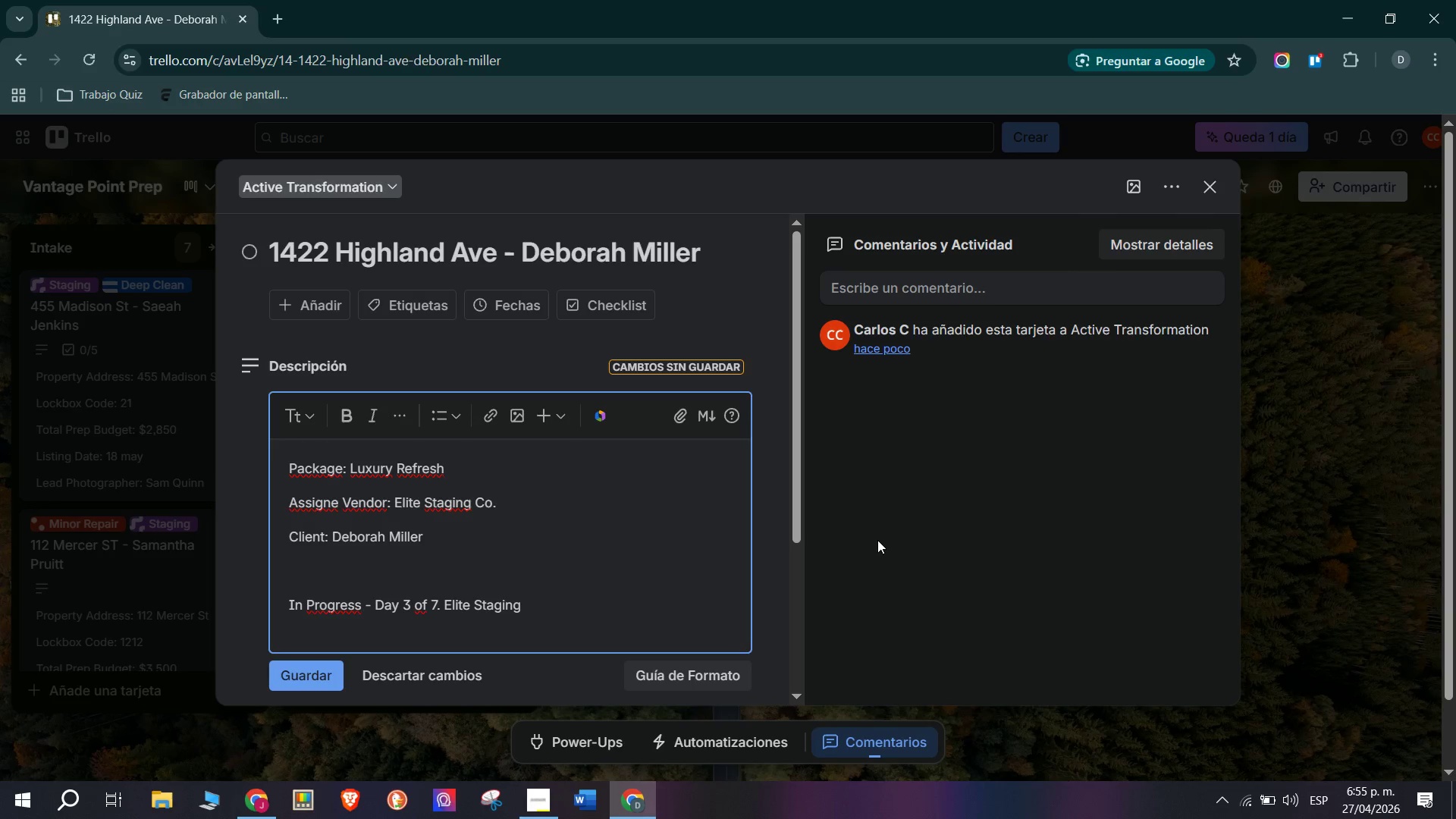 
wait(16.34)
 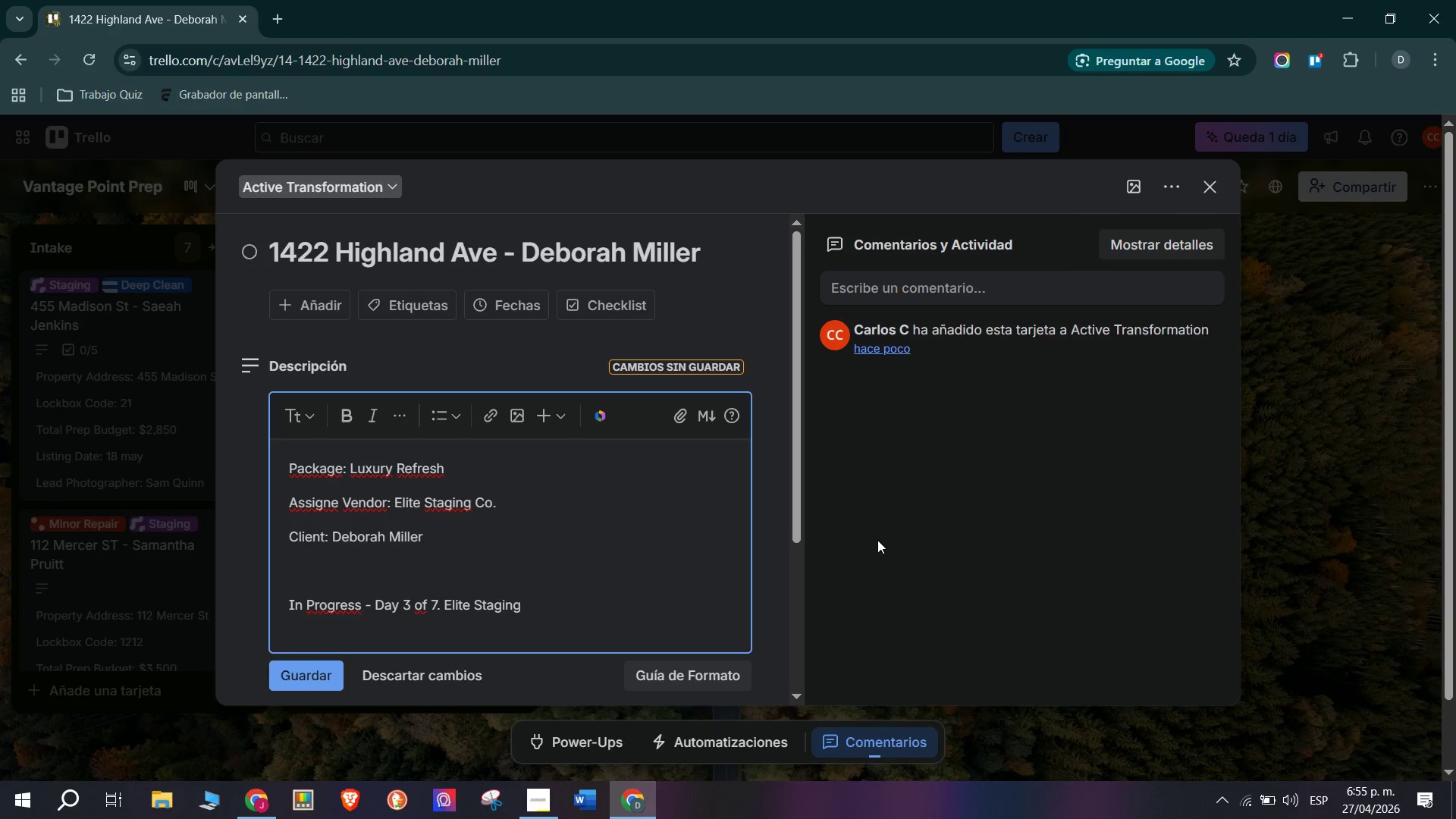 
key(Space)
 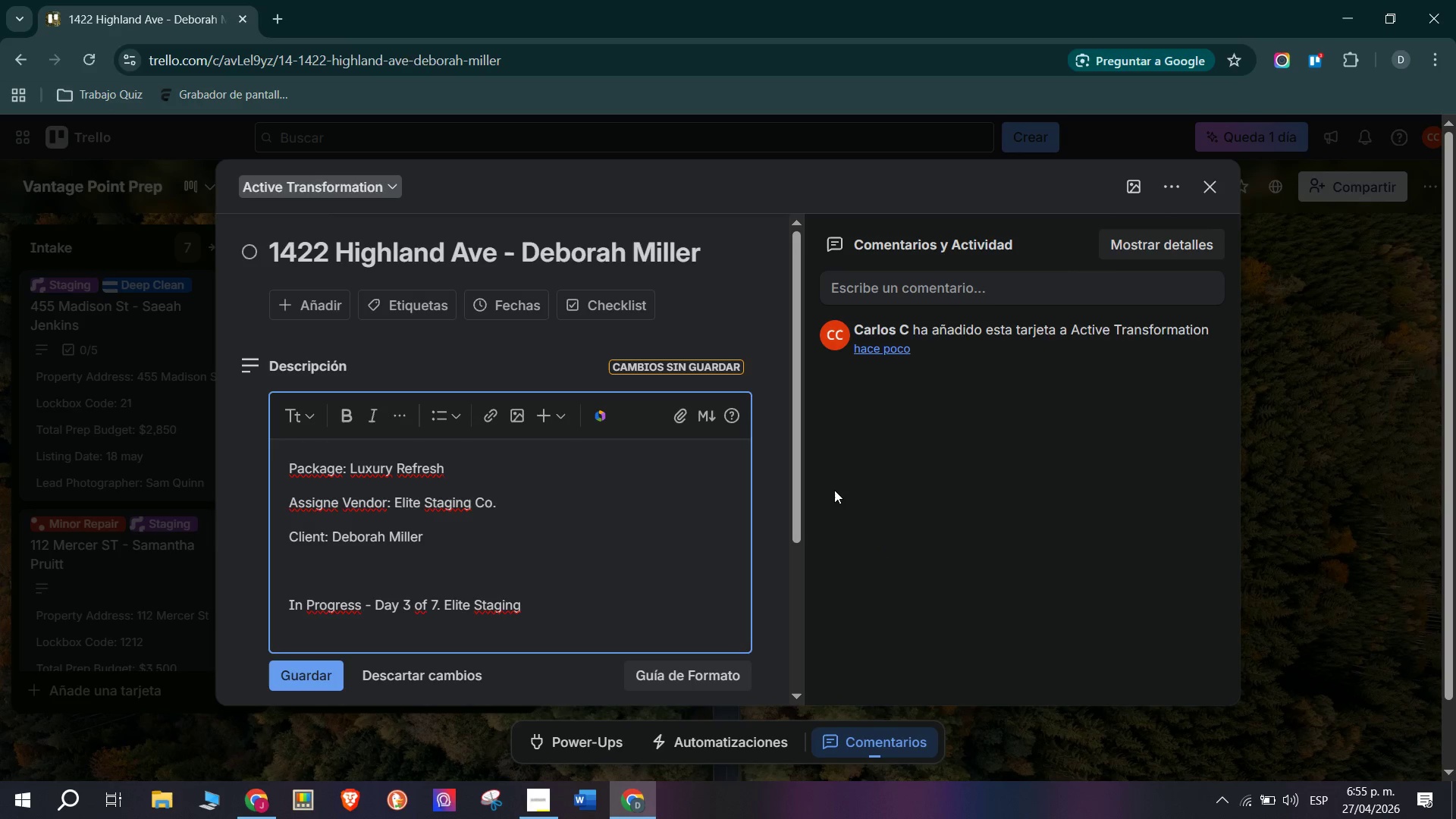 
wait(9.3)
 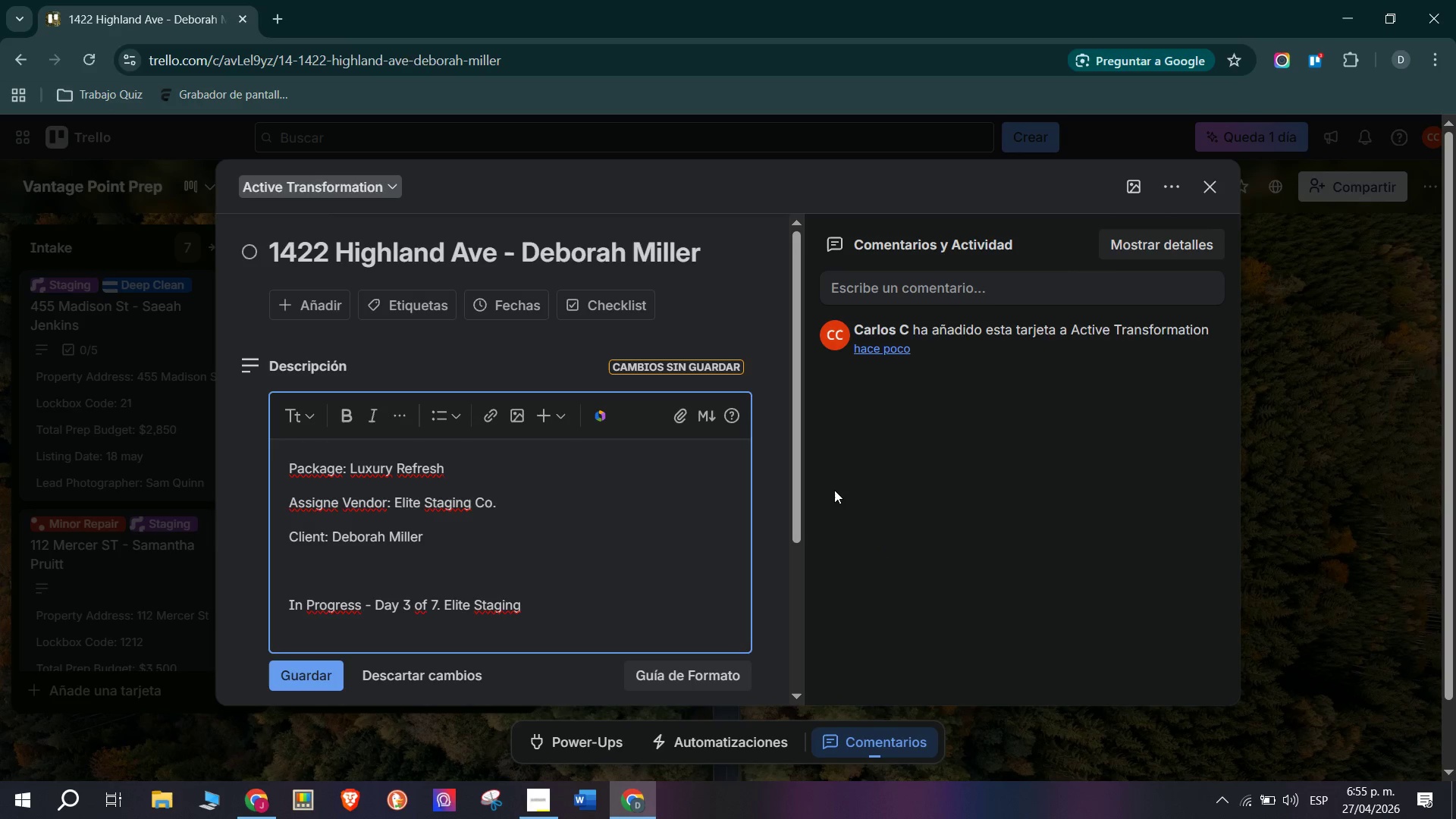 
type(Co. r)
key(Backspace)
type(team on-site )
key(Backspace)
type(. Deep Clean completed Day1. Furt)
key(Backspace)
type(niture staging ongoing. Alex Rivera Shoot booked)
 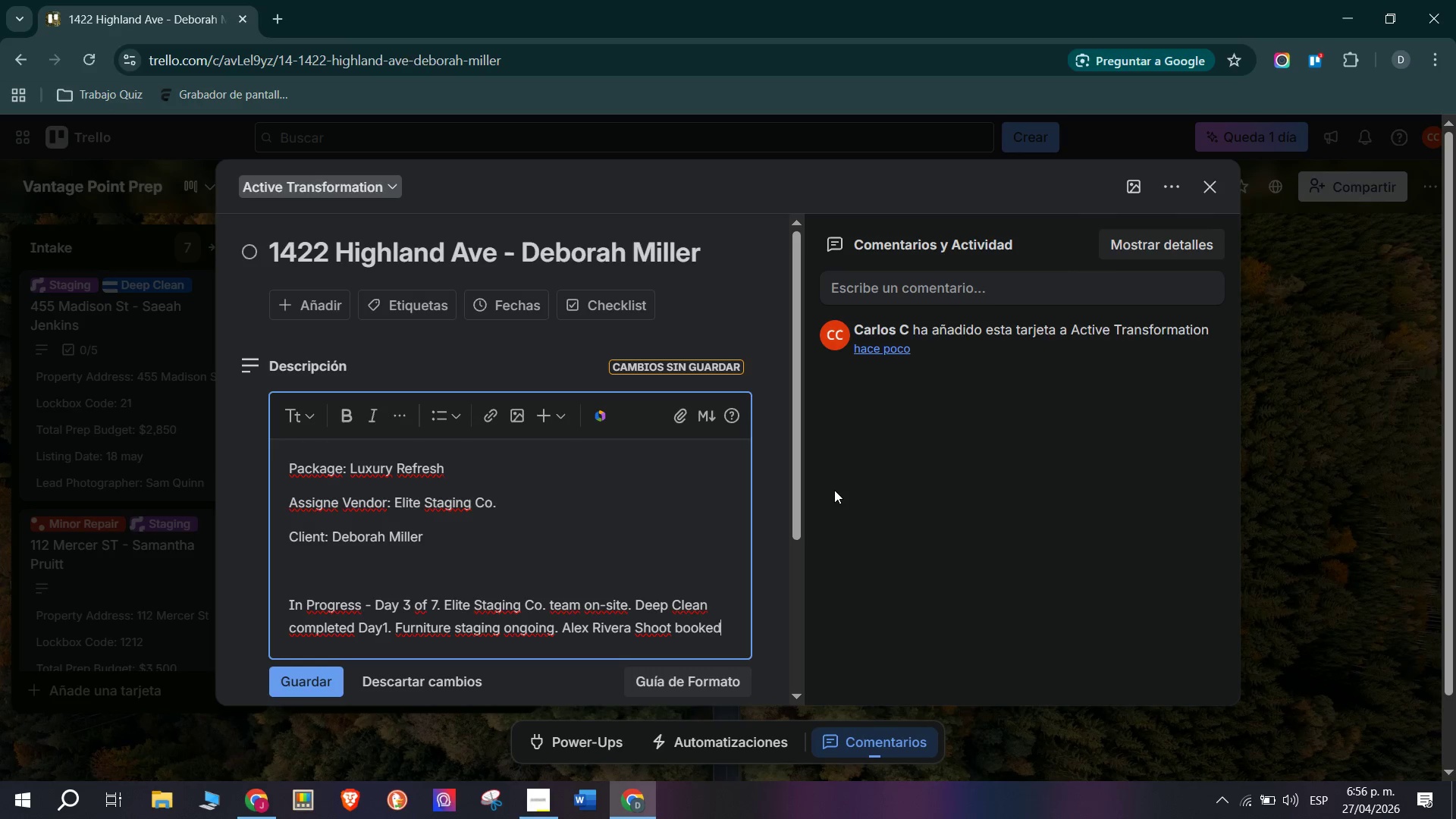 
wait(15.73)
 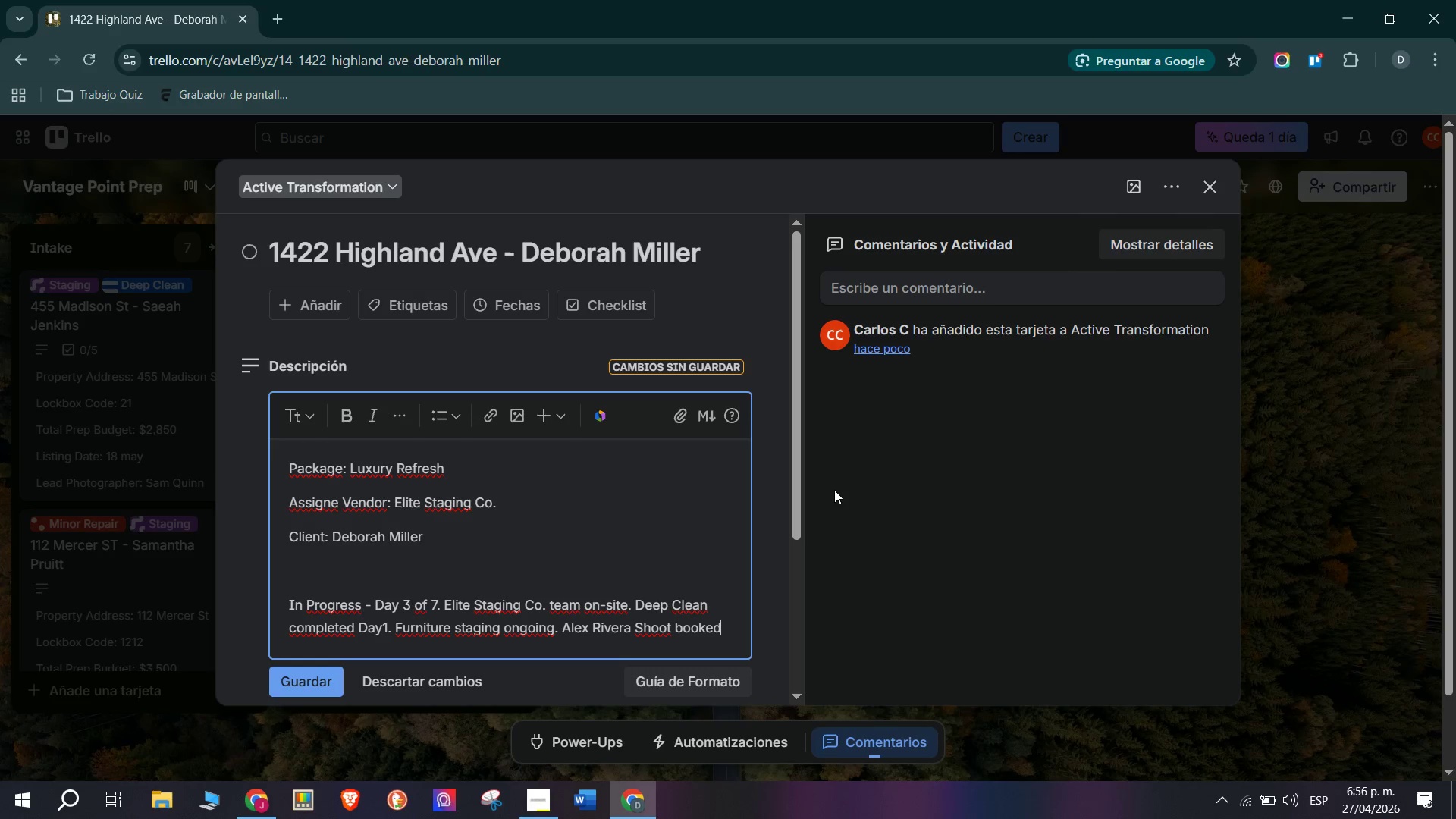 
type( Day 6.)
 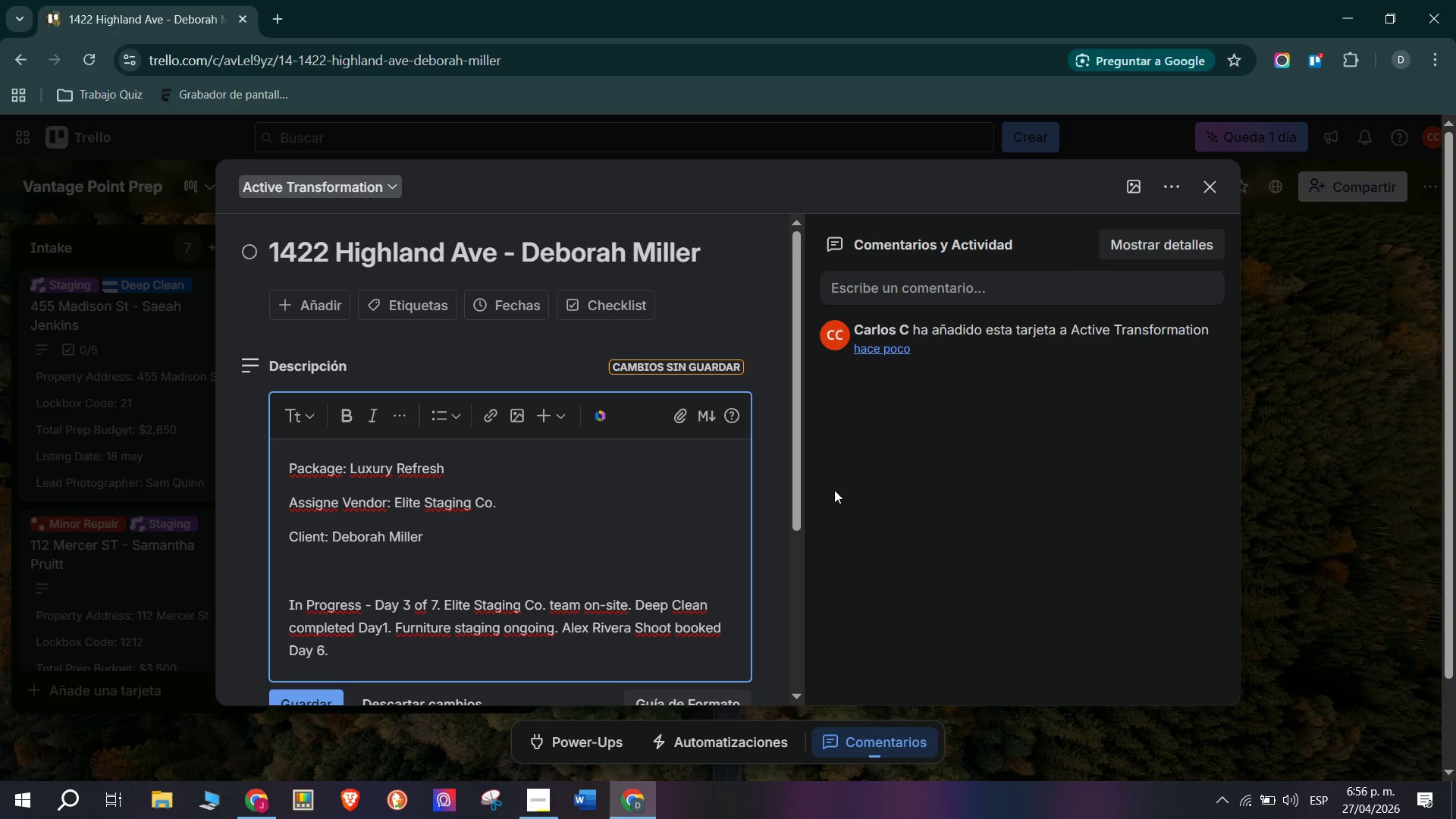 
scroll: coordinate [554, 541], scroll_direction: down, amount: 1.0
 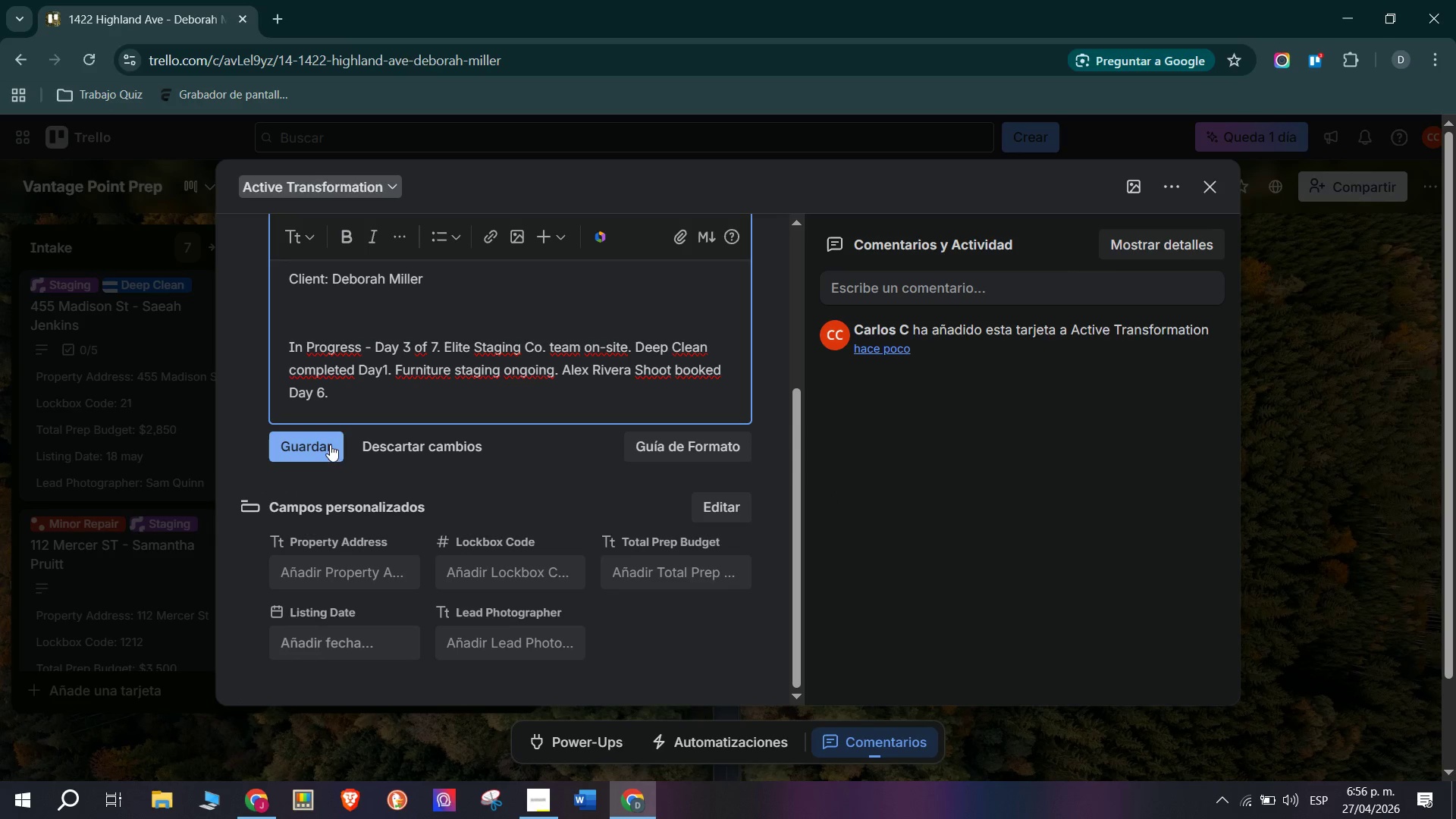 
left_click([332, 438])
 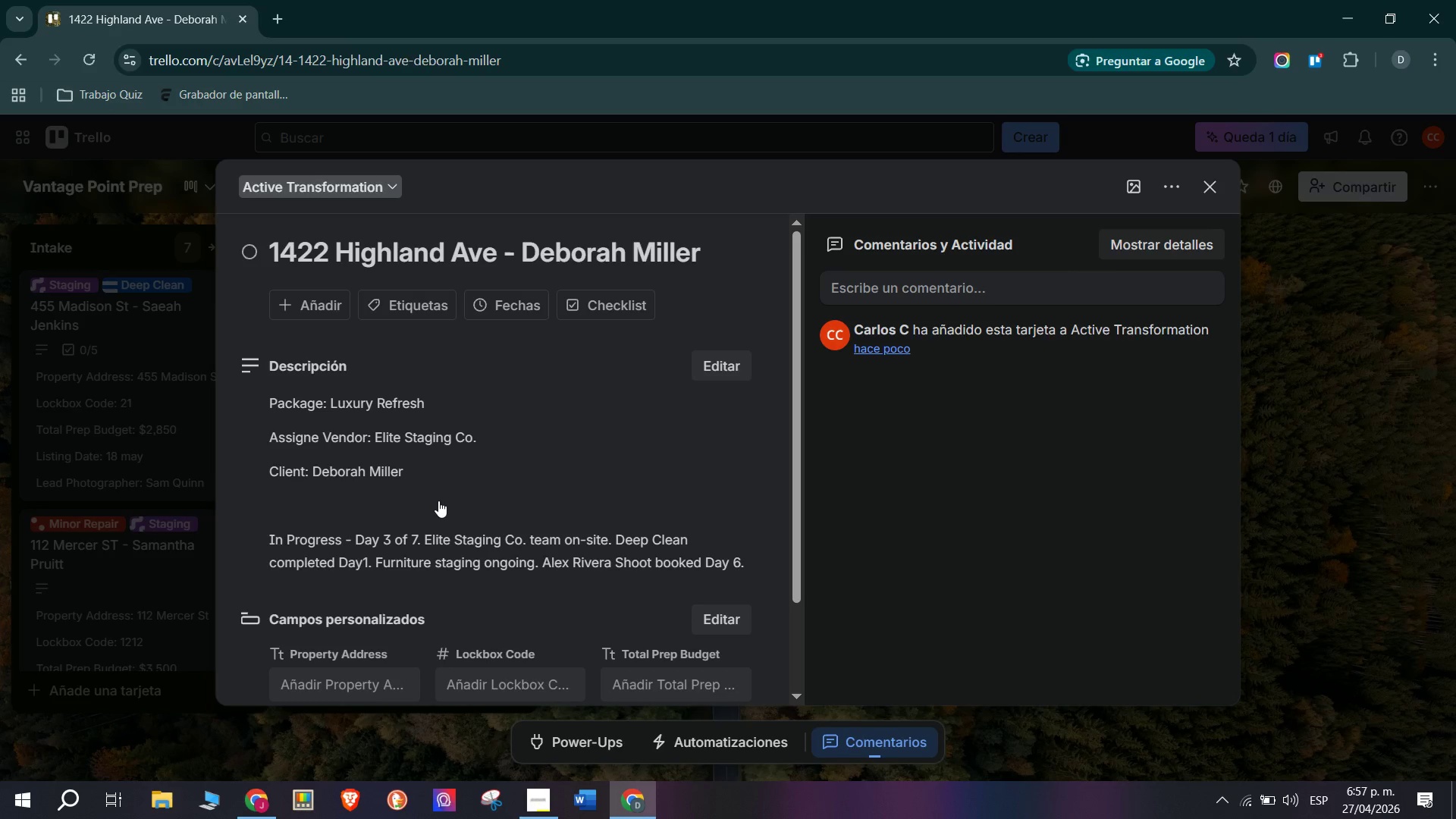 
wait(7.34)
 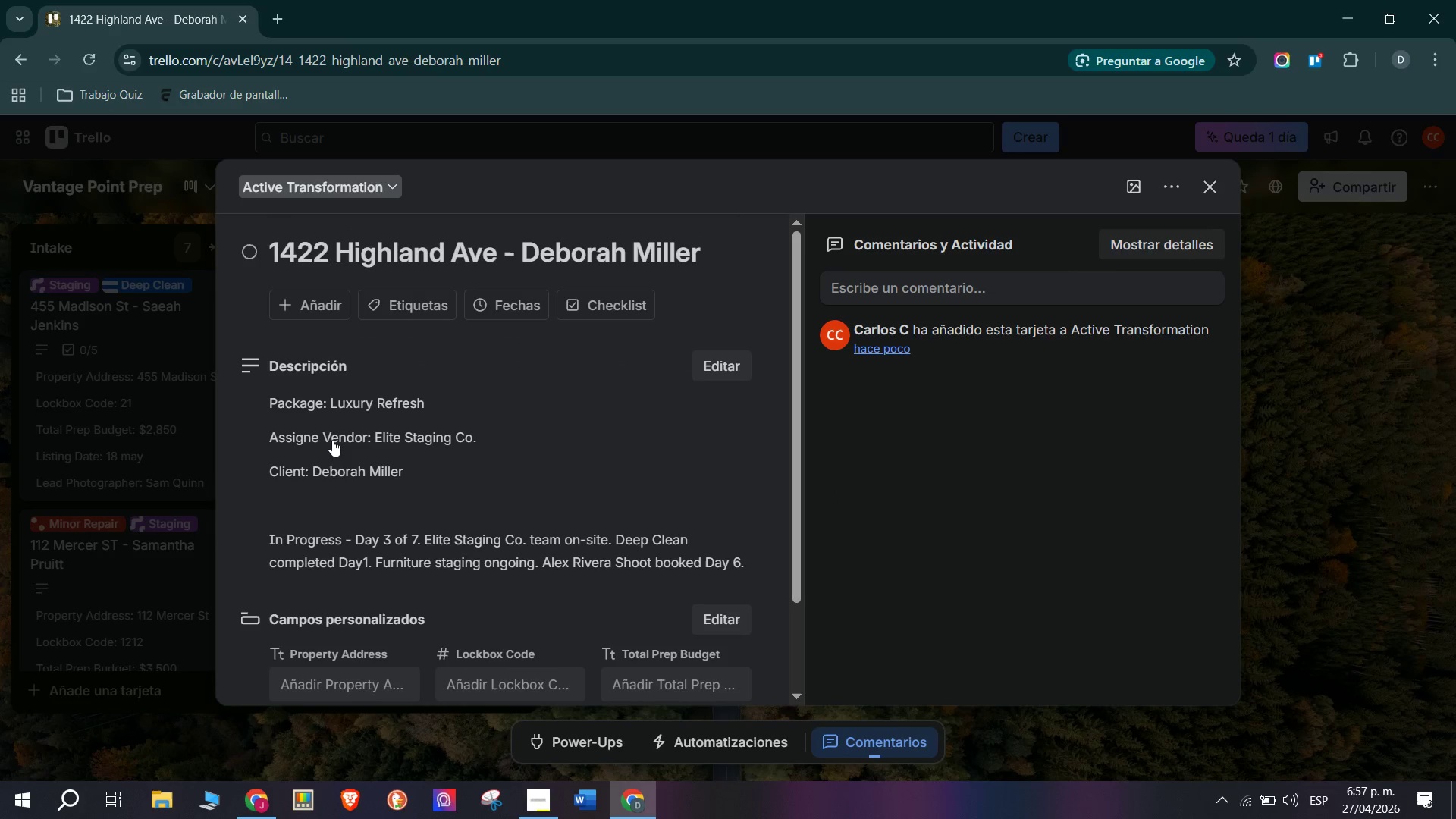 
scroll: coordinate [454, 488], scroll_direction: down, amount: 2.0
 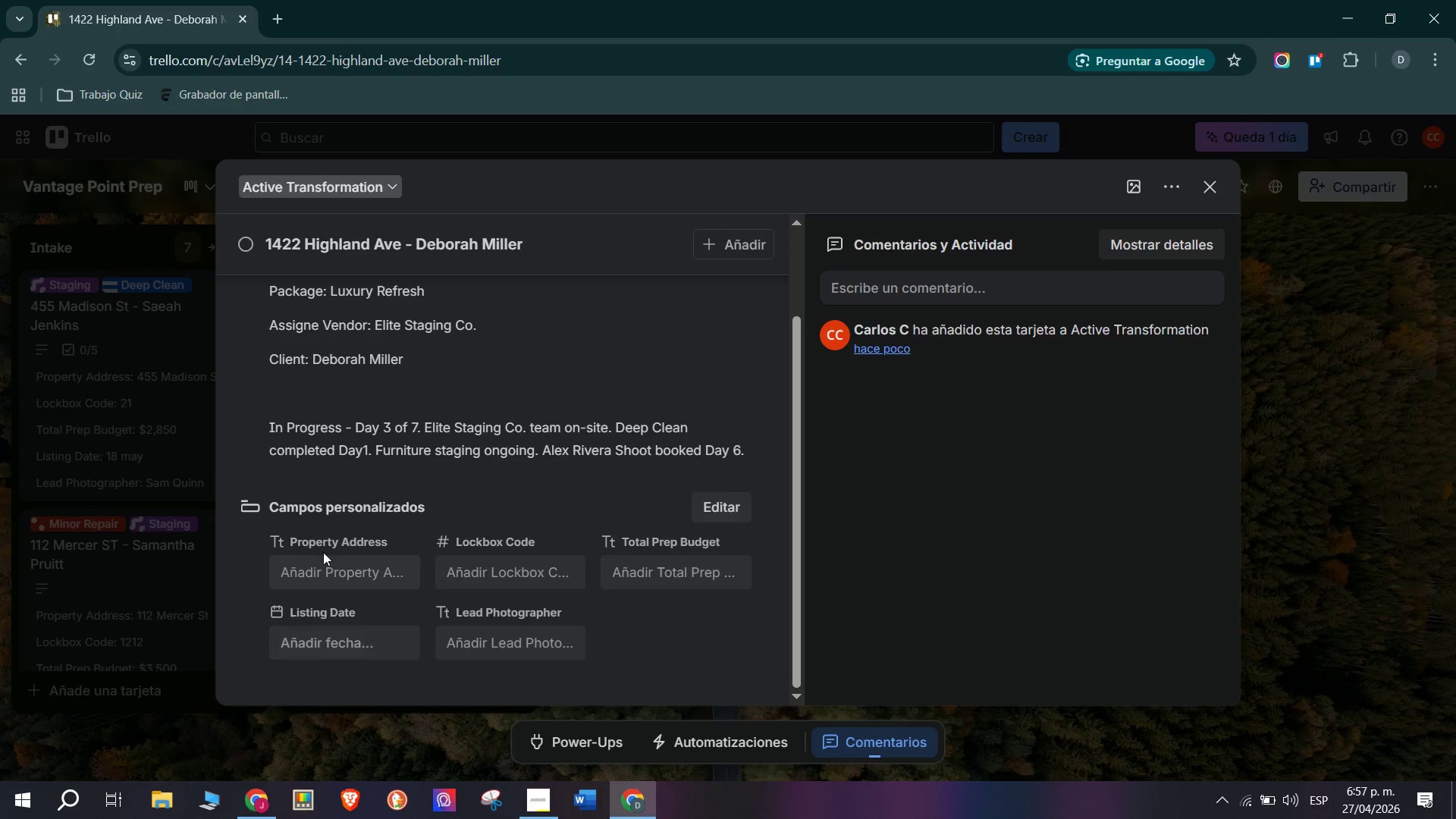 
left_click([340, 570])
 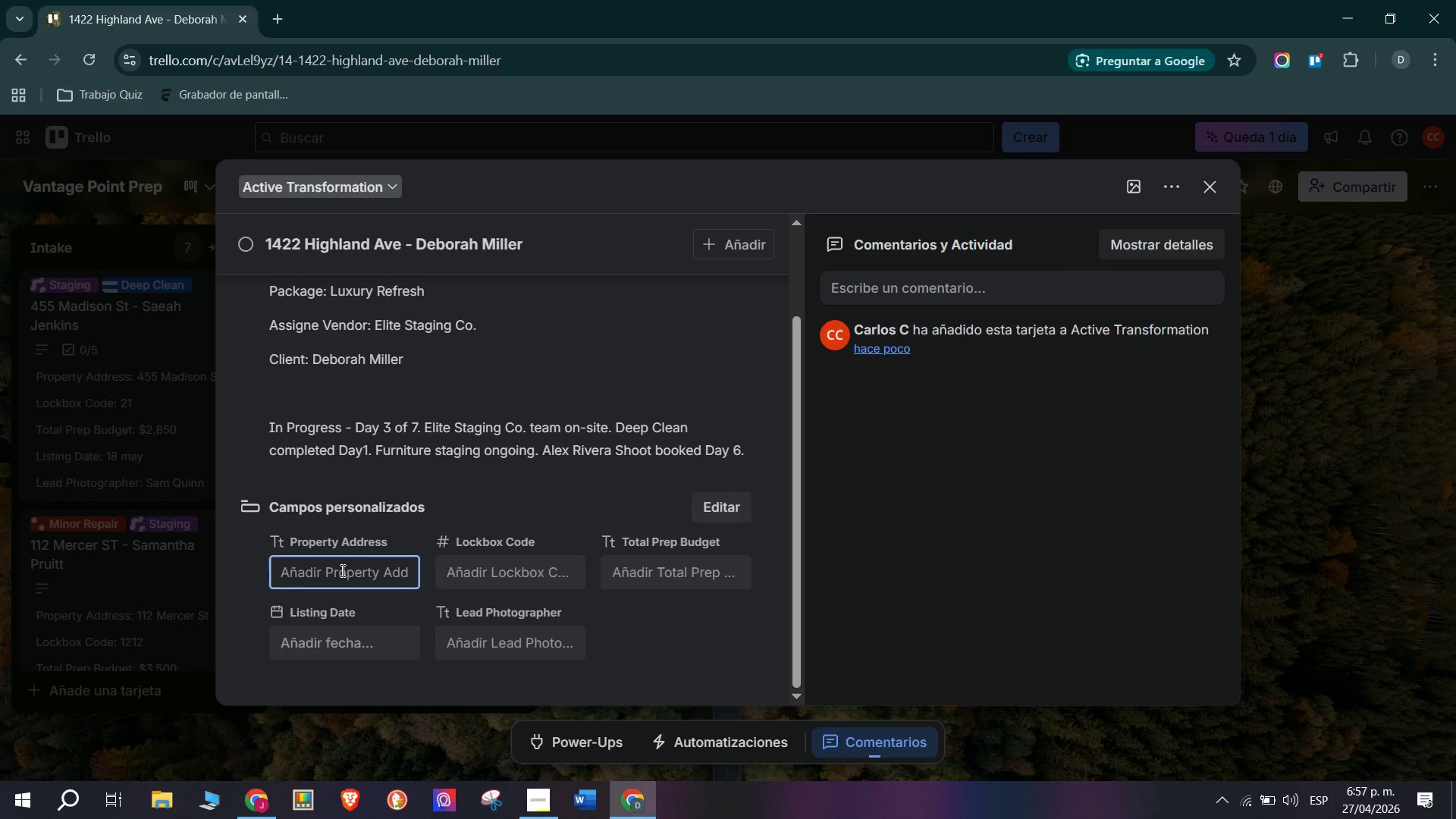 
type(1422 Highland Ave)
key(Tab)
type(4421)
key(Tab)
 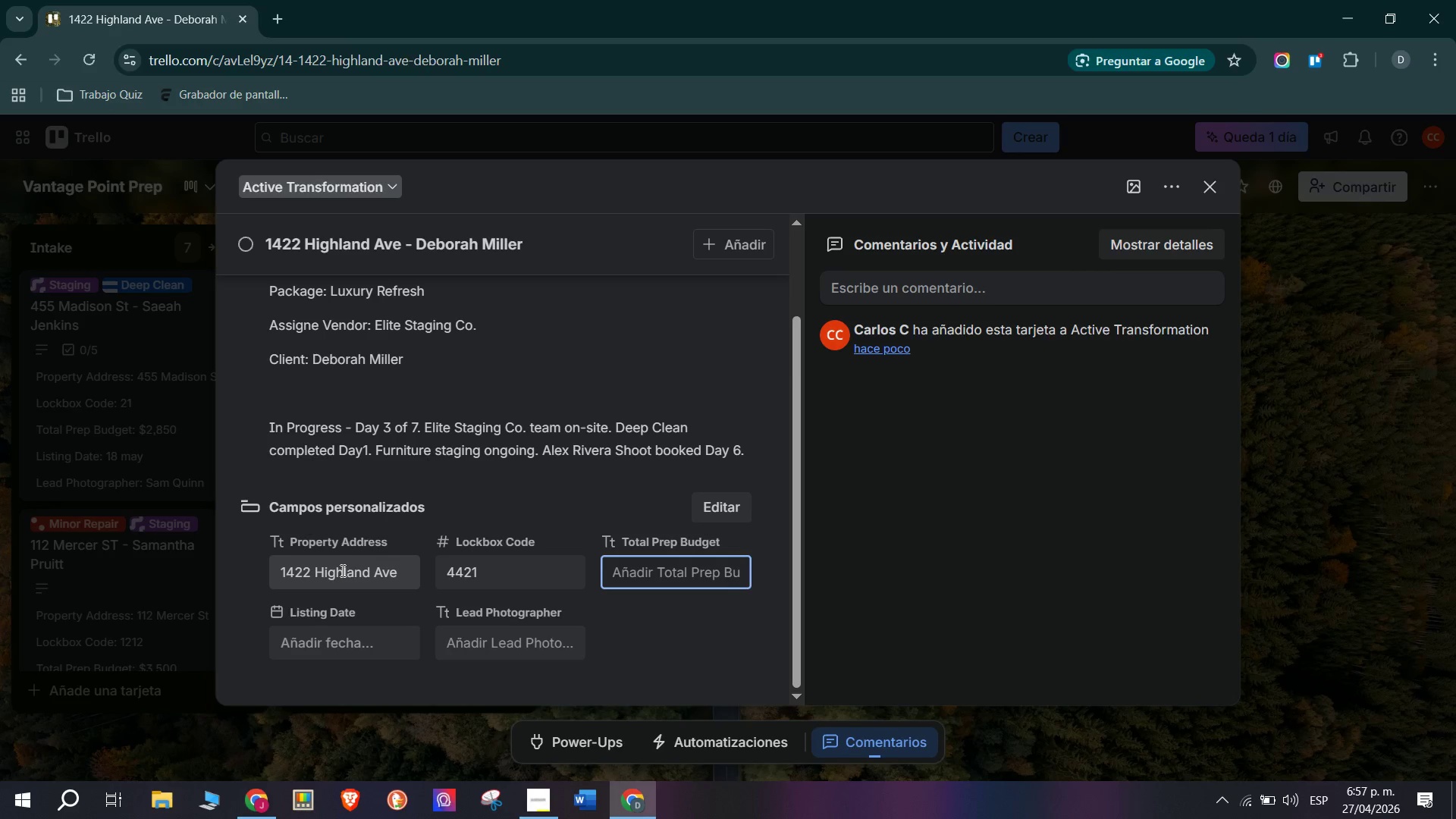 
hold_key(key=ShiftRight, duration=1.5)
 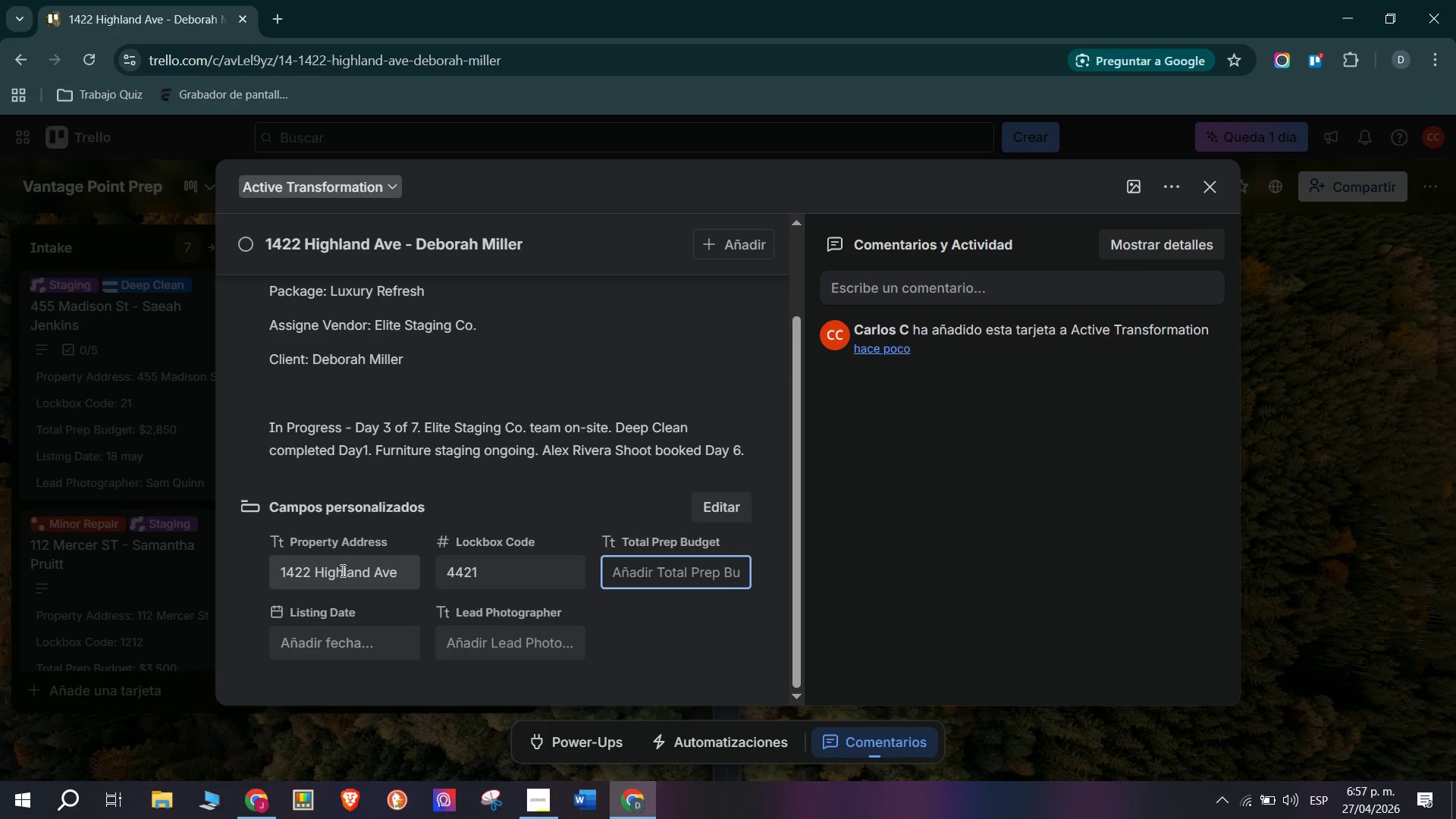 
type($7,500)
key(Tab)
 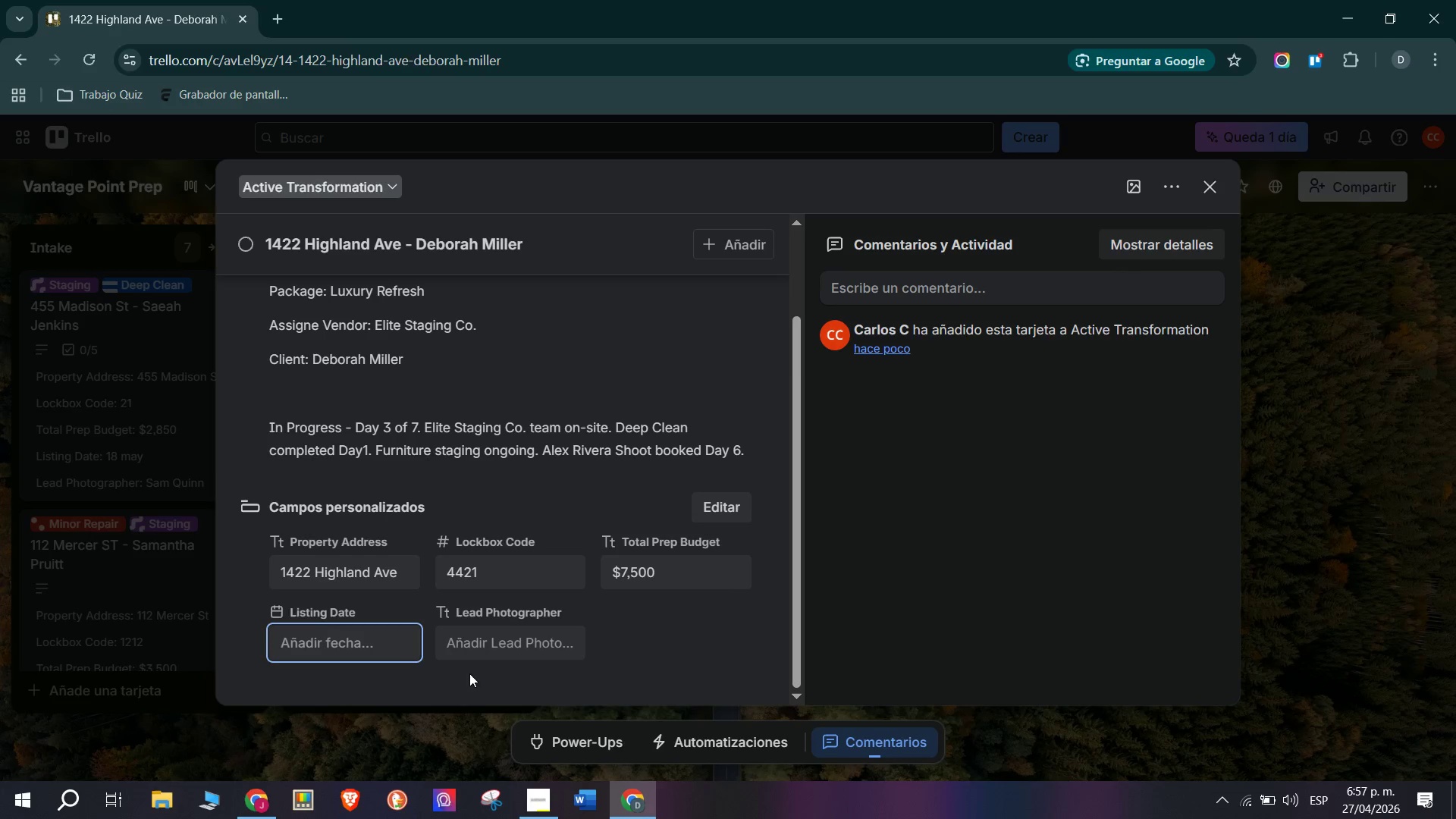 
left_click([347, 653])
 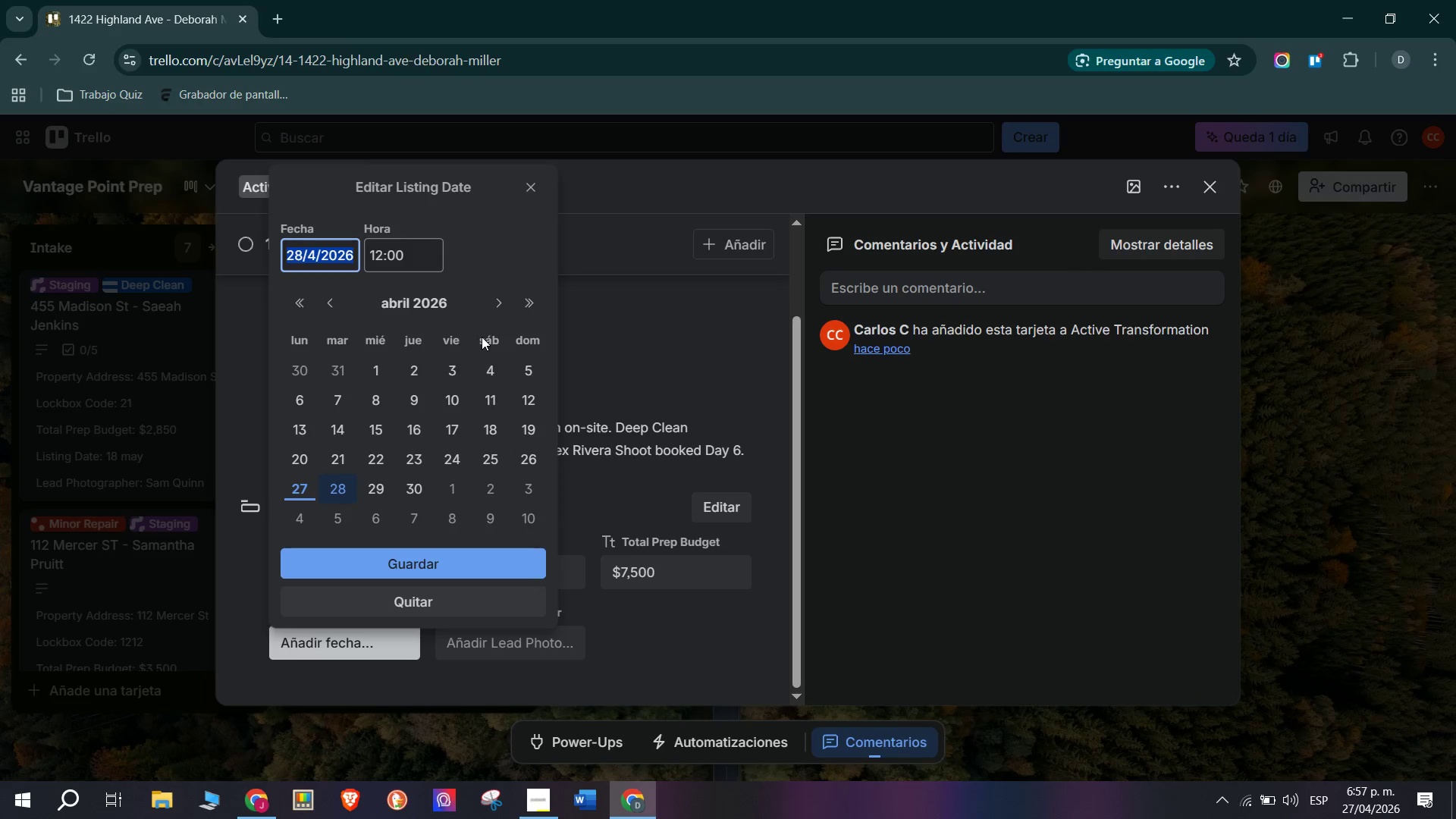 
left_click([511, 305])
 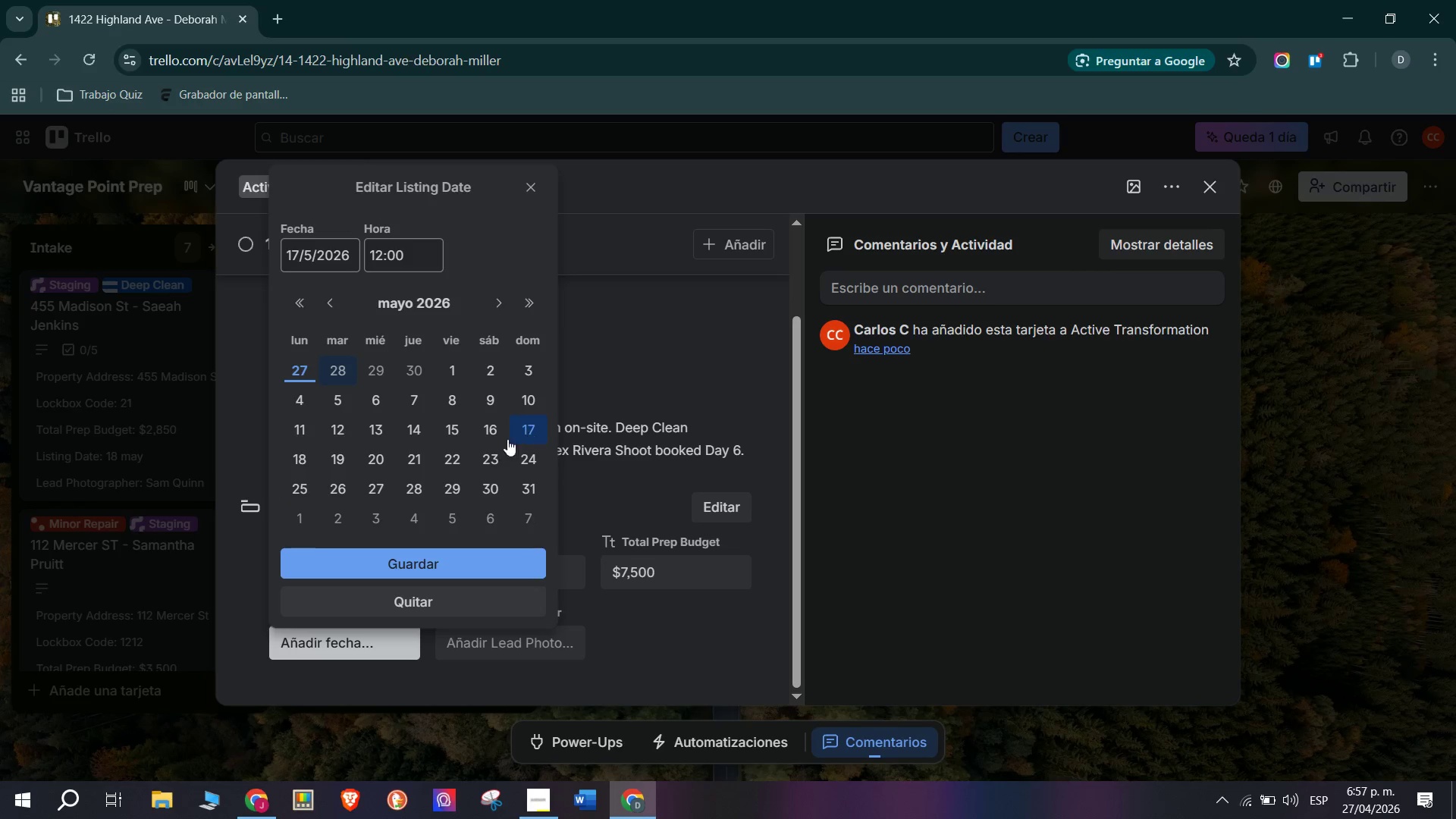 
left_click([347, 552])
 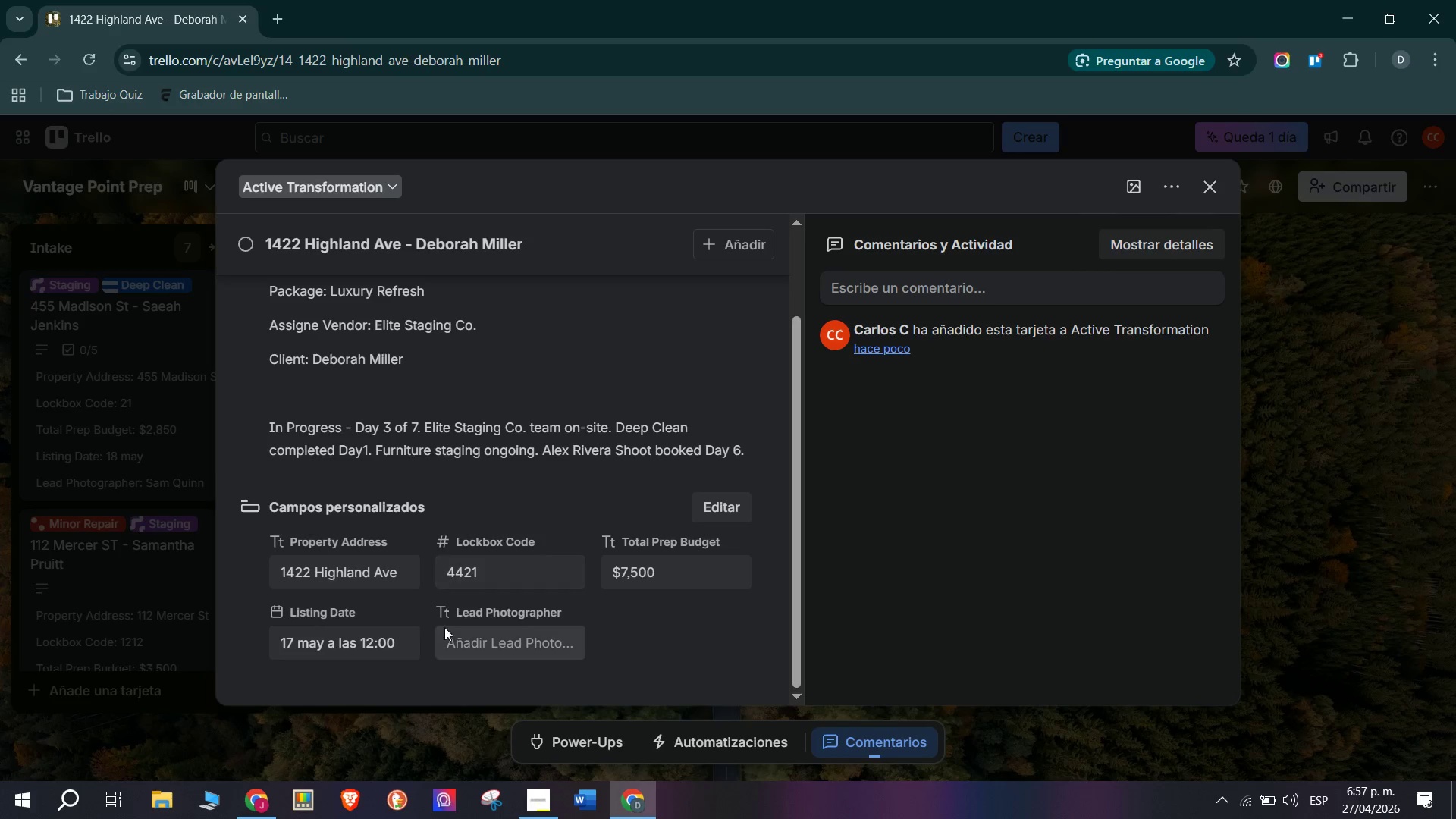 
left_click([460, 648])
 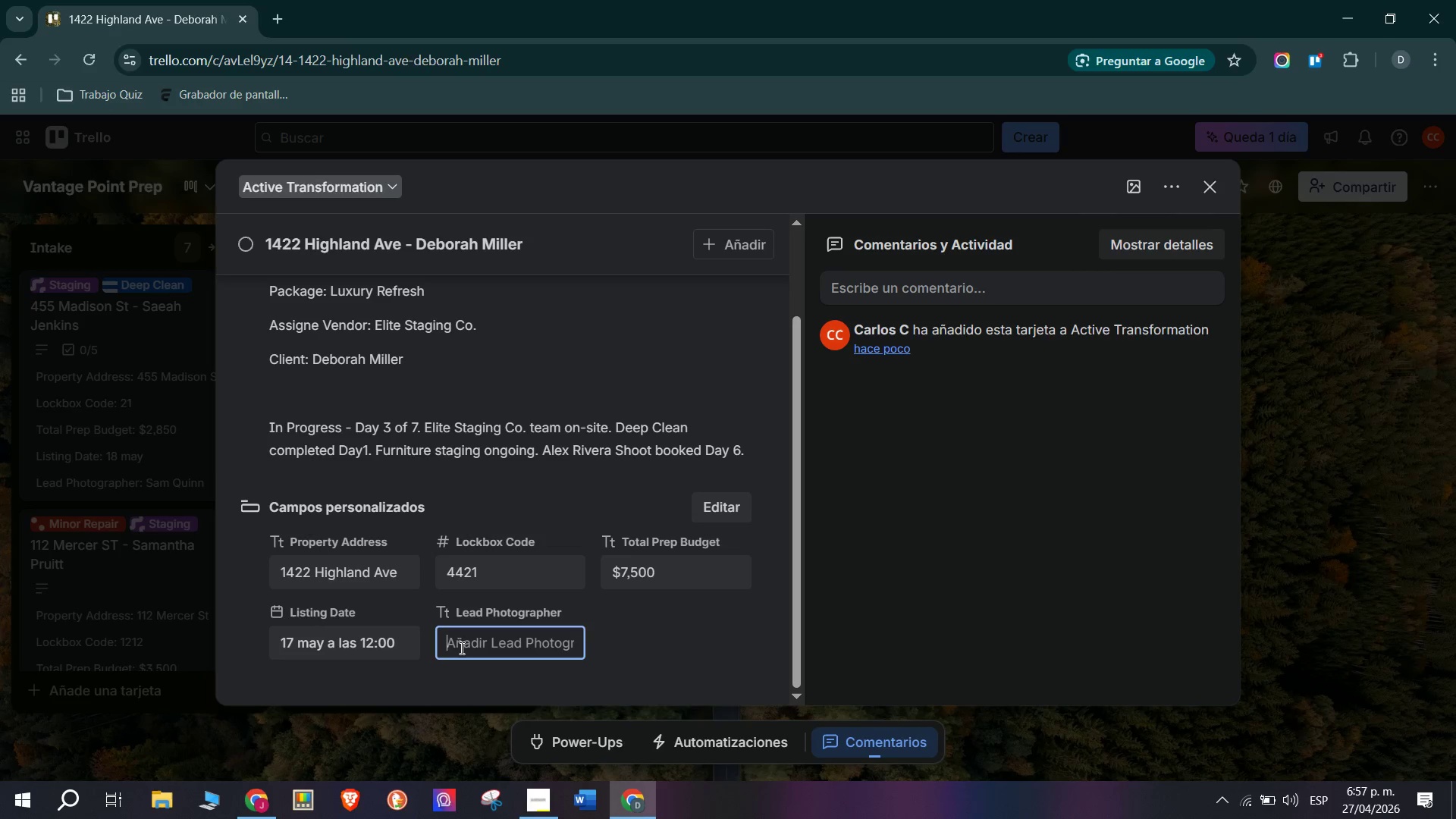 
type(Alw)
key(Backspace)
type(ex Rivero)
key(Backspace)
type(a)
 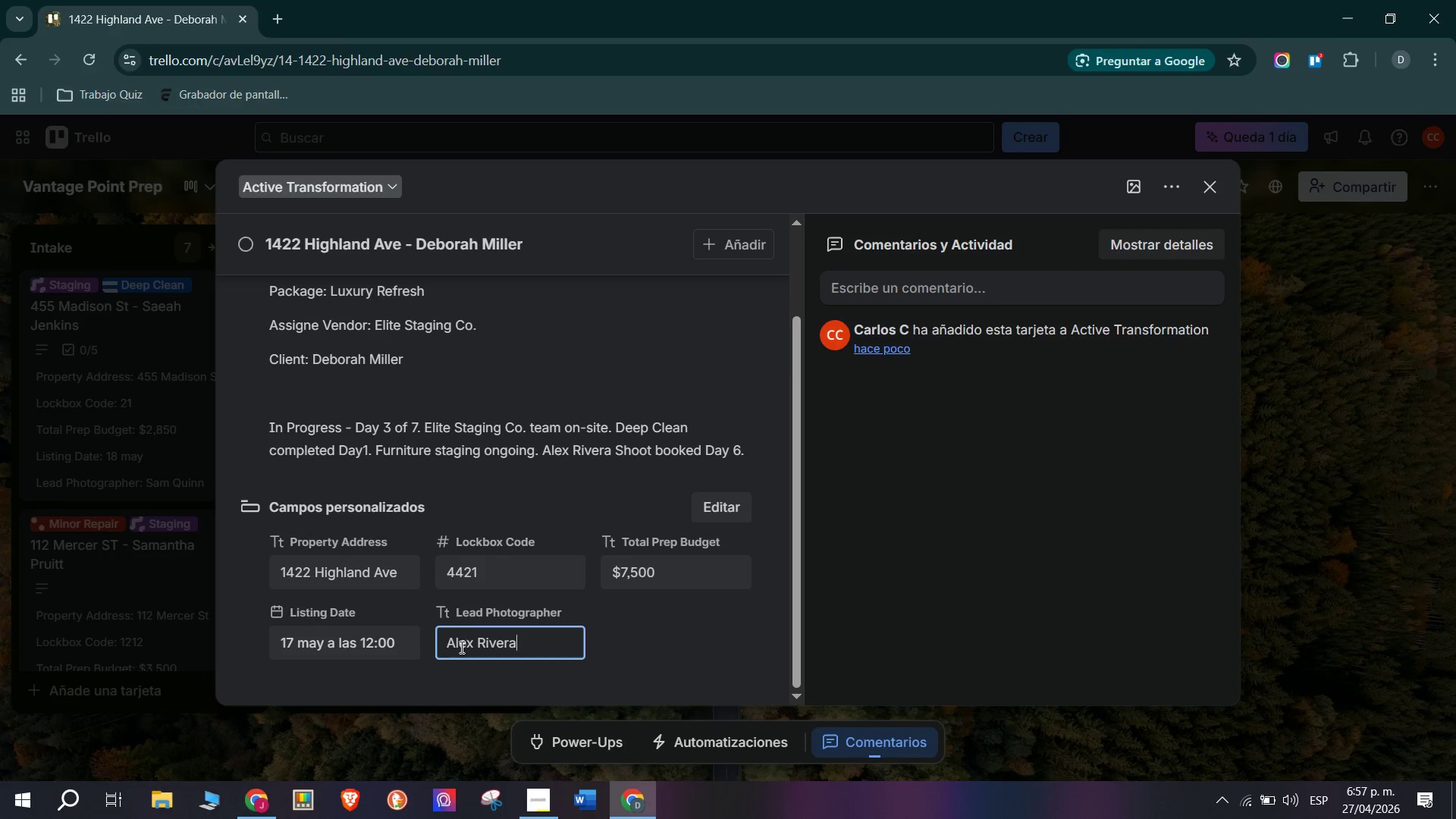 
scroll: coordinate [492, 533], scroll_direction: down, amount: 7.0
 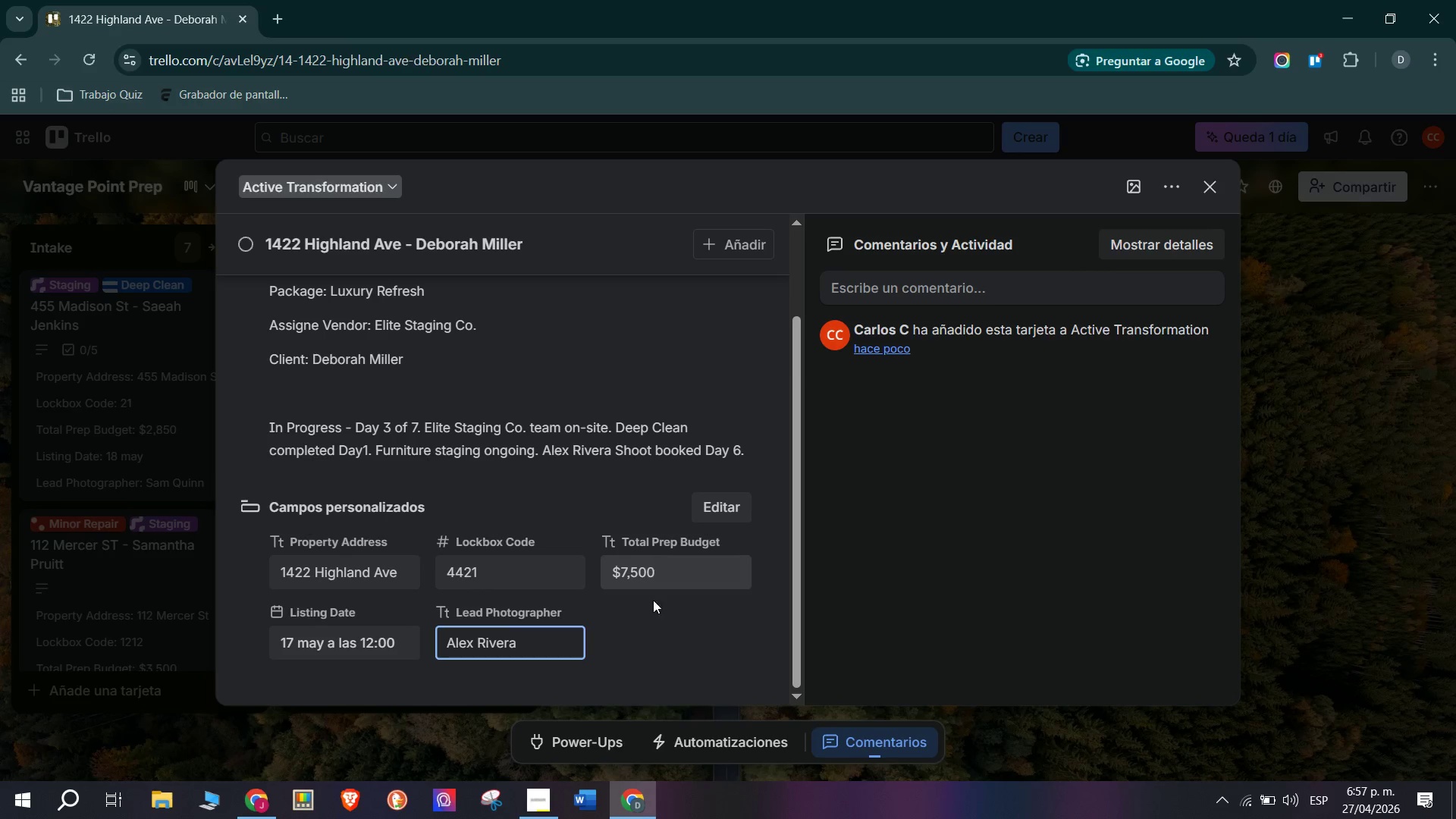 
left_click([653, 613])
 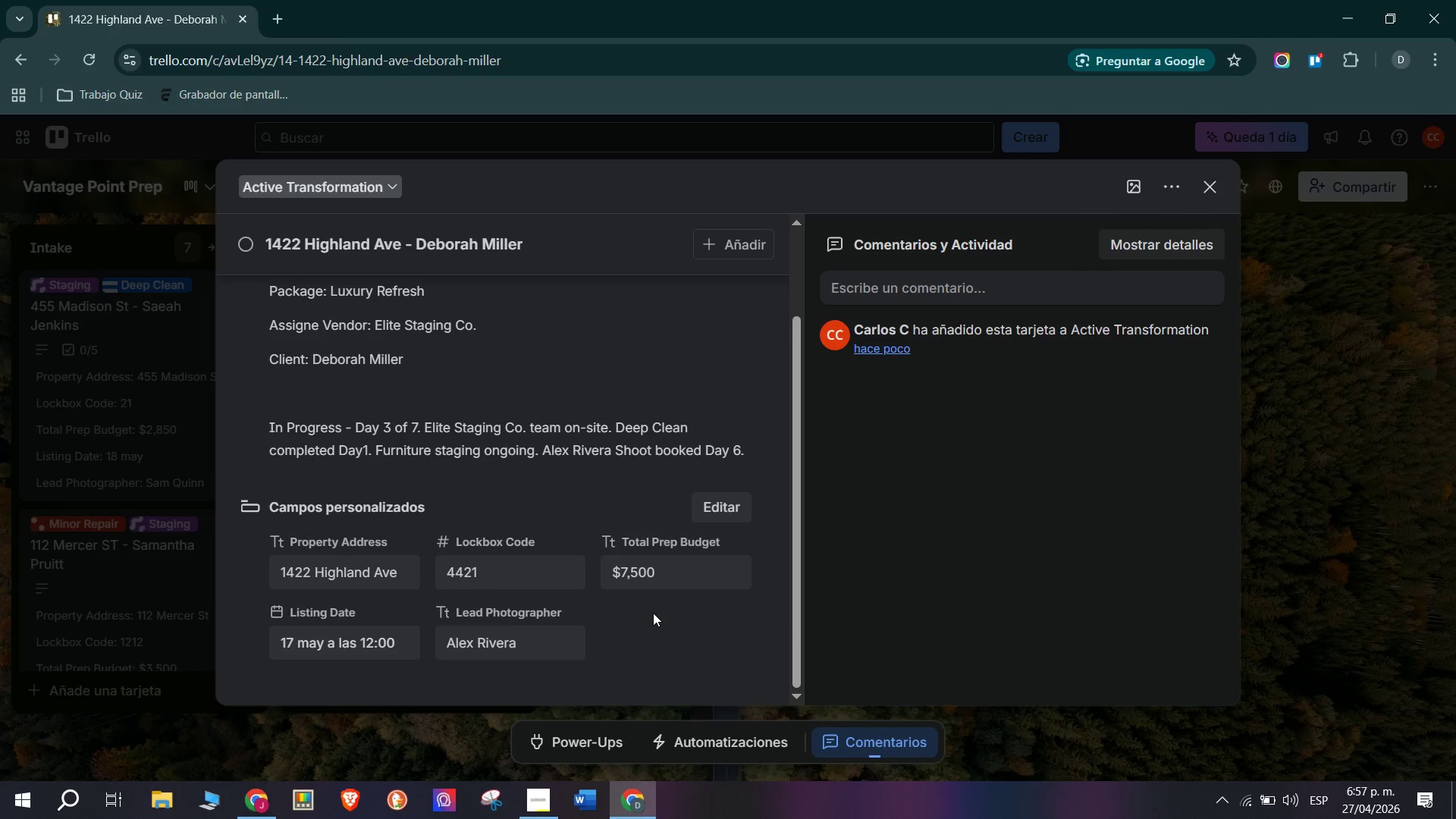 
scroll: coordinate [651, 613], scroll_direction: up, amount: 1.0
 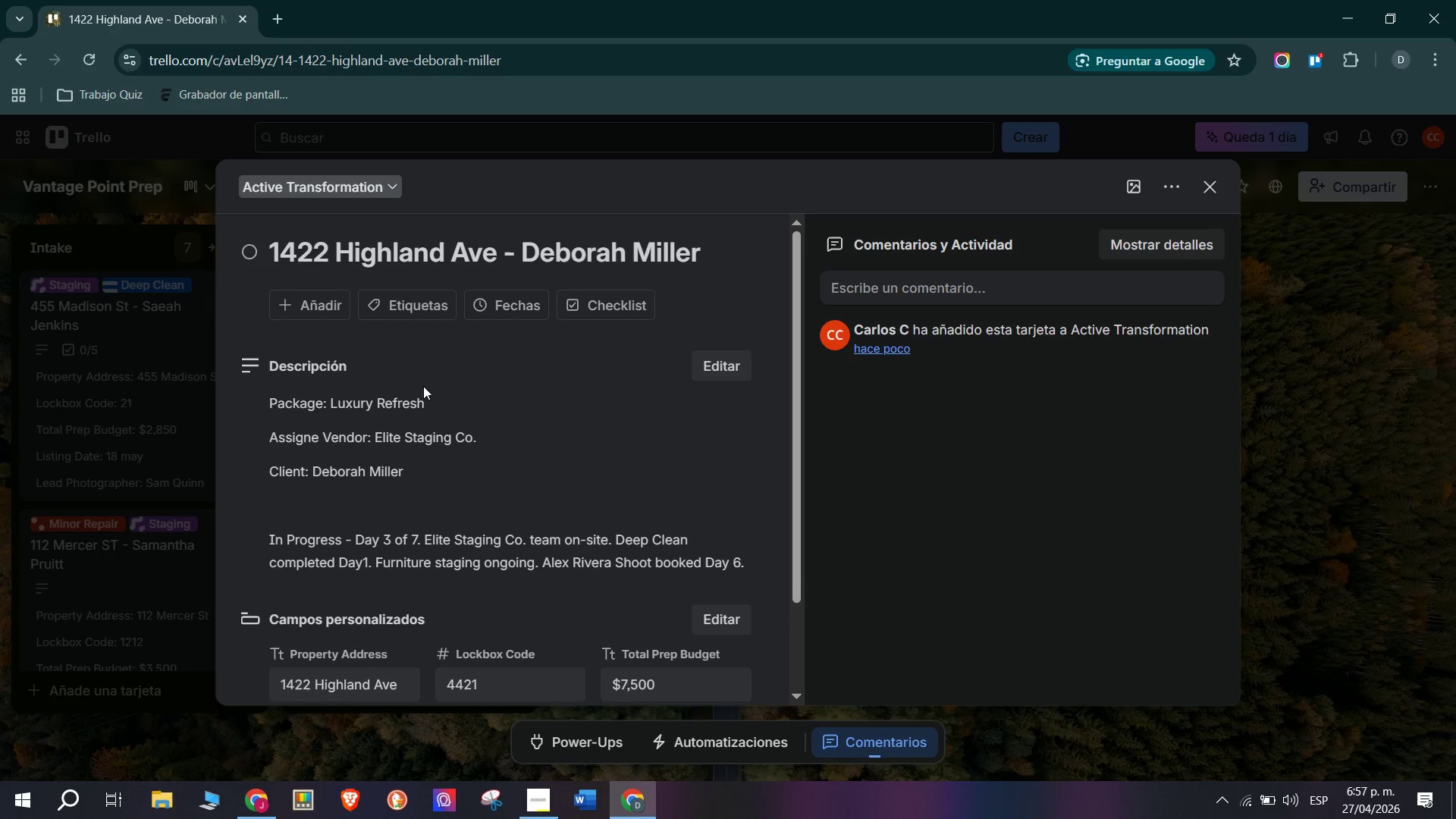 
scroll: coordinate [423, 387], scroll_direction: down, amount: 8.0
 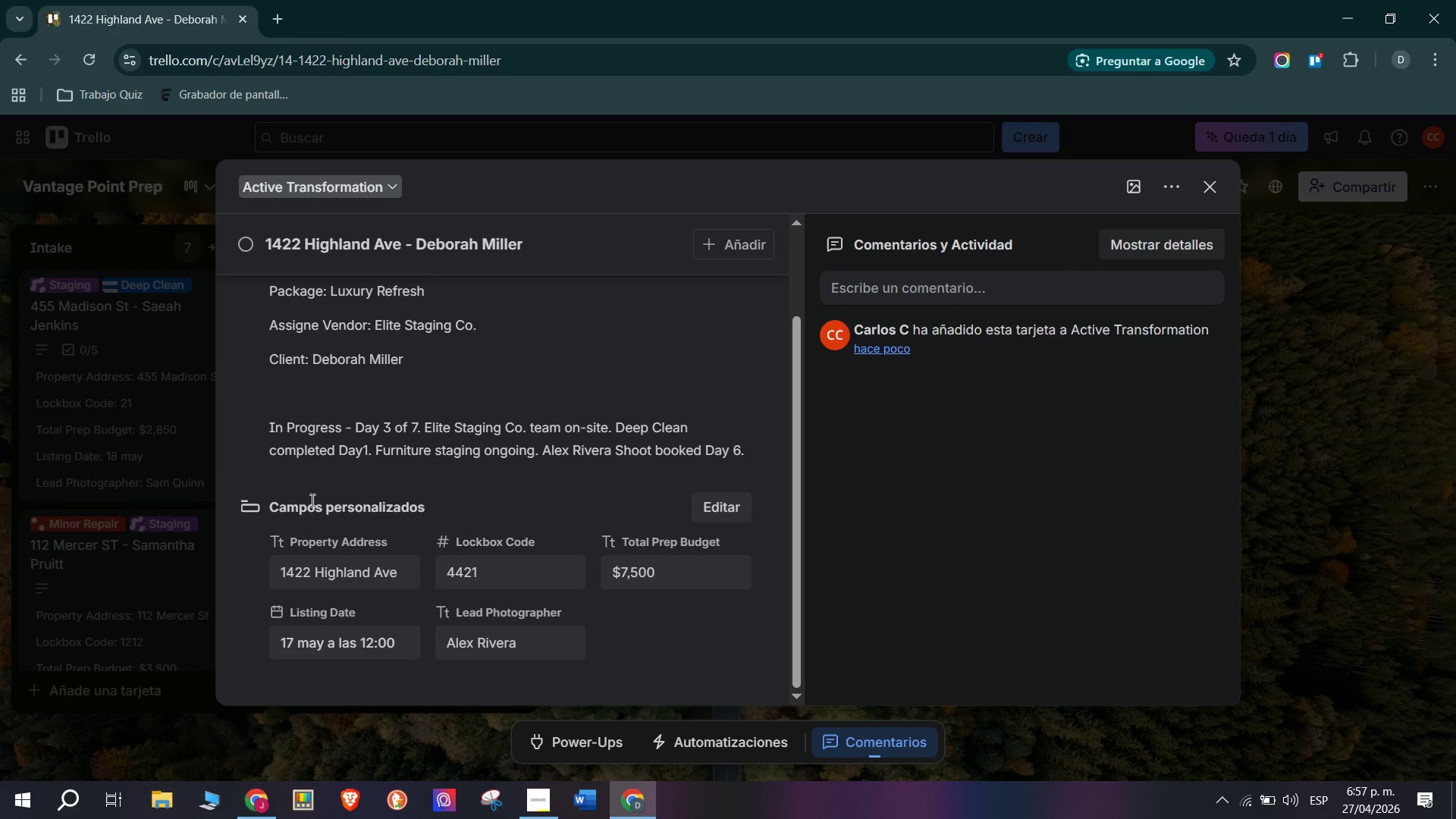 
scroll: coordinate [406, 453], scroll_direction: up, amount: 4.0
 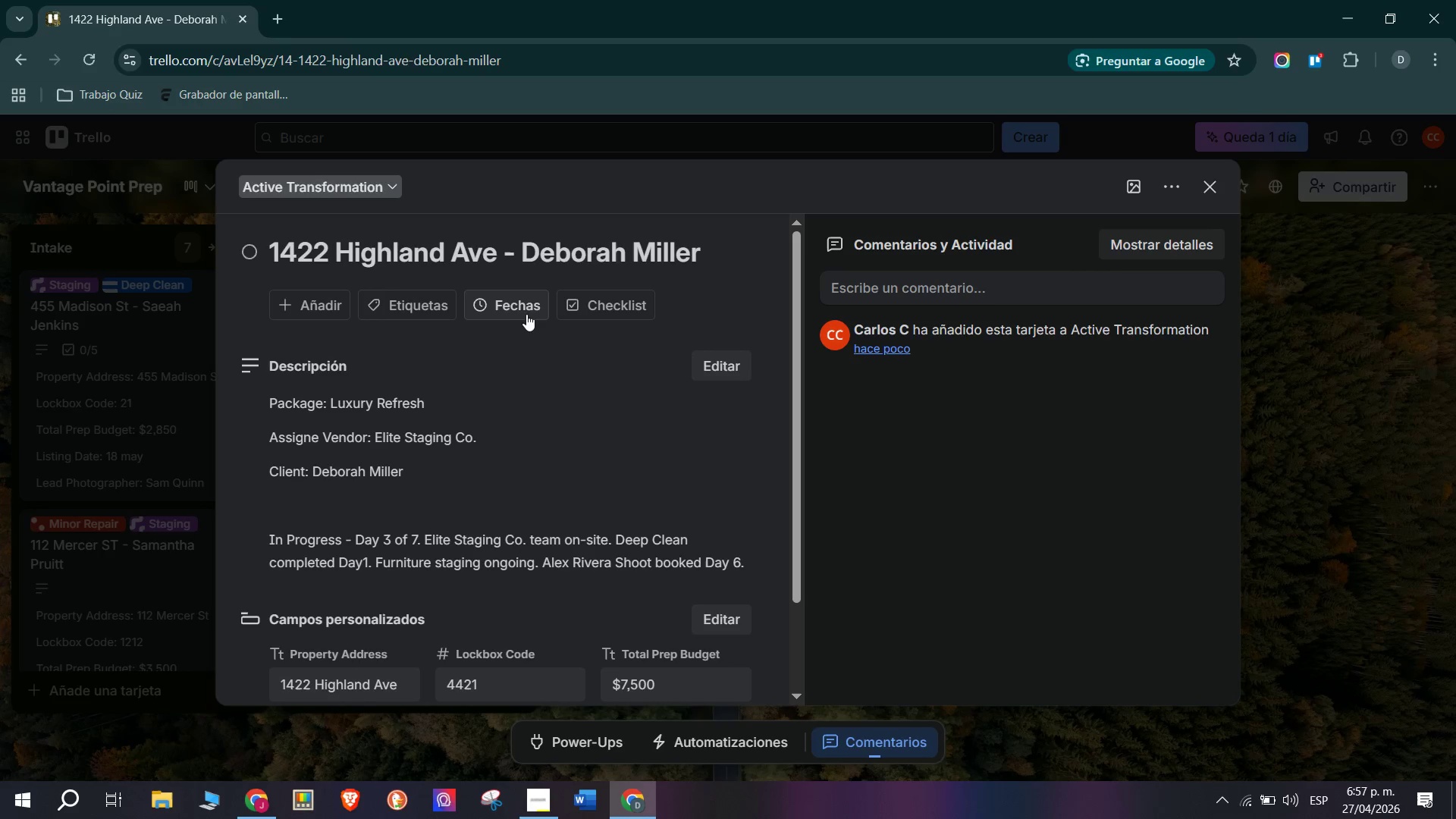 
left_click([532, 308])
 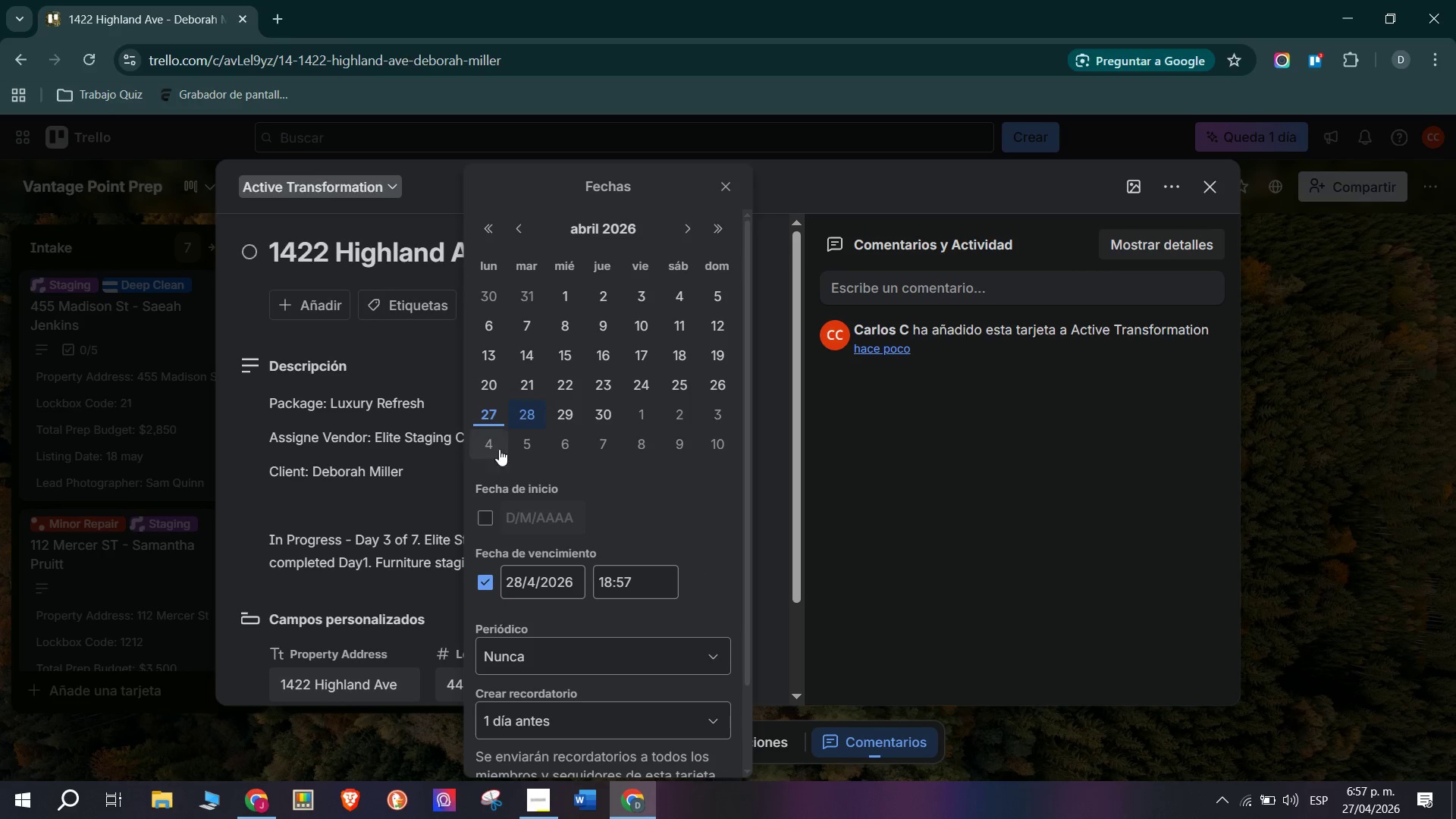 
left_click([413, 377])
 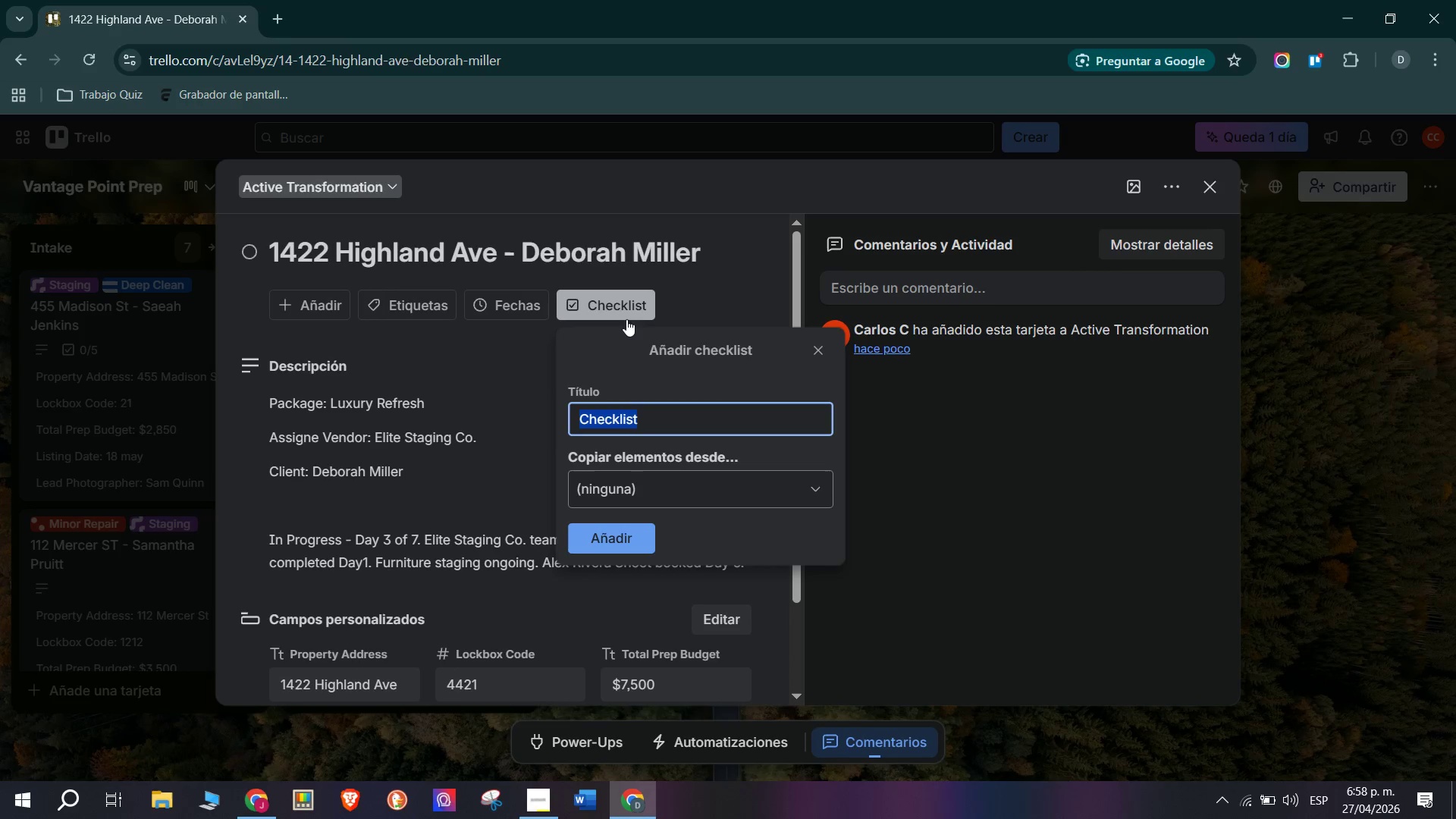 
left_click([600, 534])
 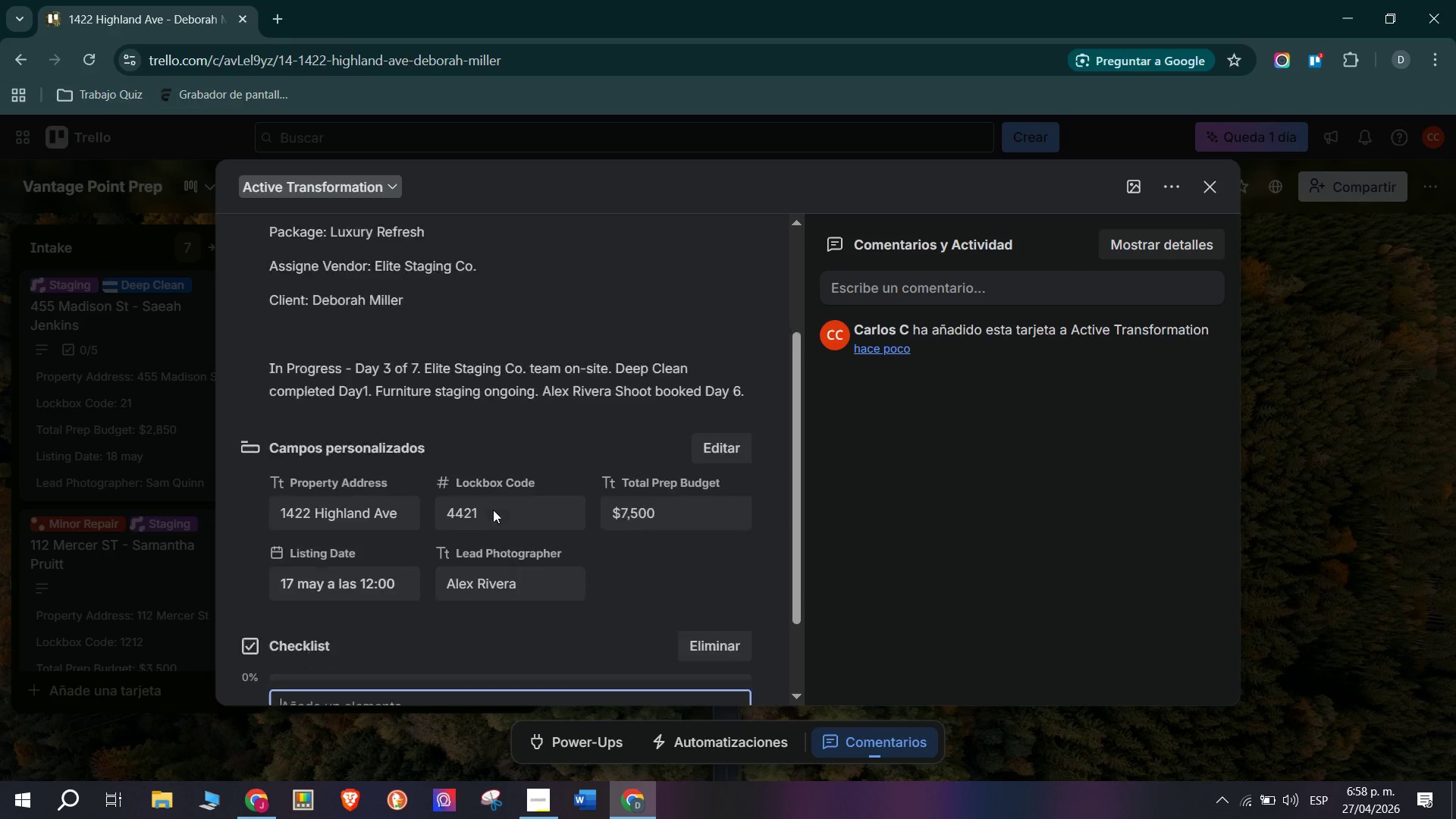 
scroll: coordinate [438, 518], scroll_direction: down, amount: 8.0
 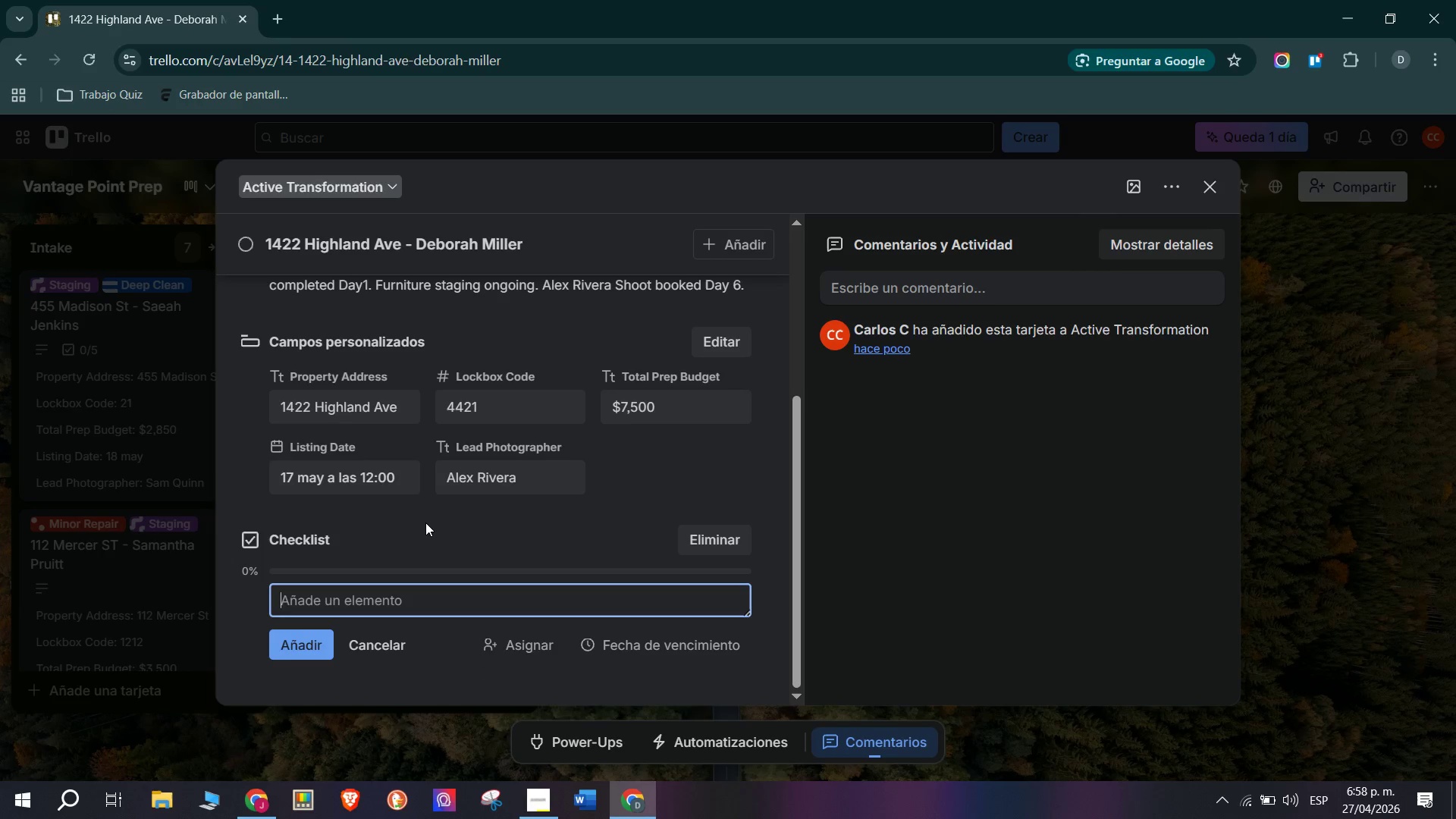 
type(Day 1 )
key(Backspace)
type(> Deep Clean Complete by Elite Staging Co./)
key(Backspace)
 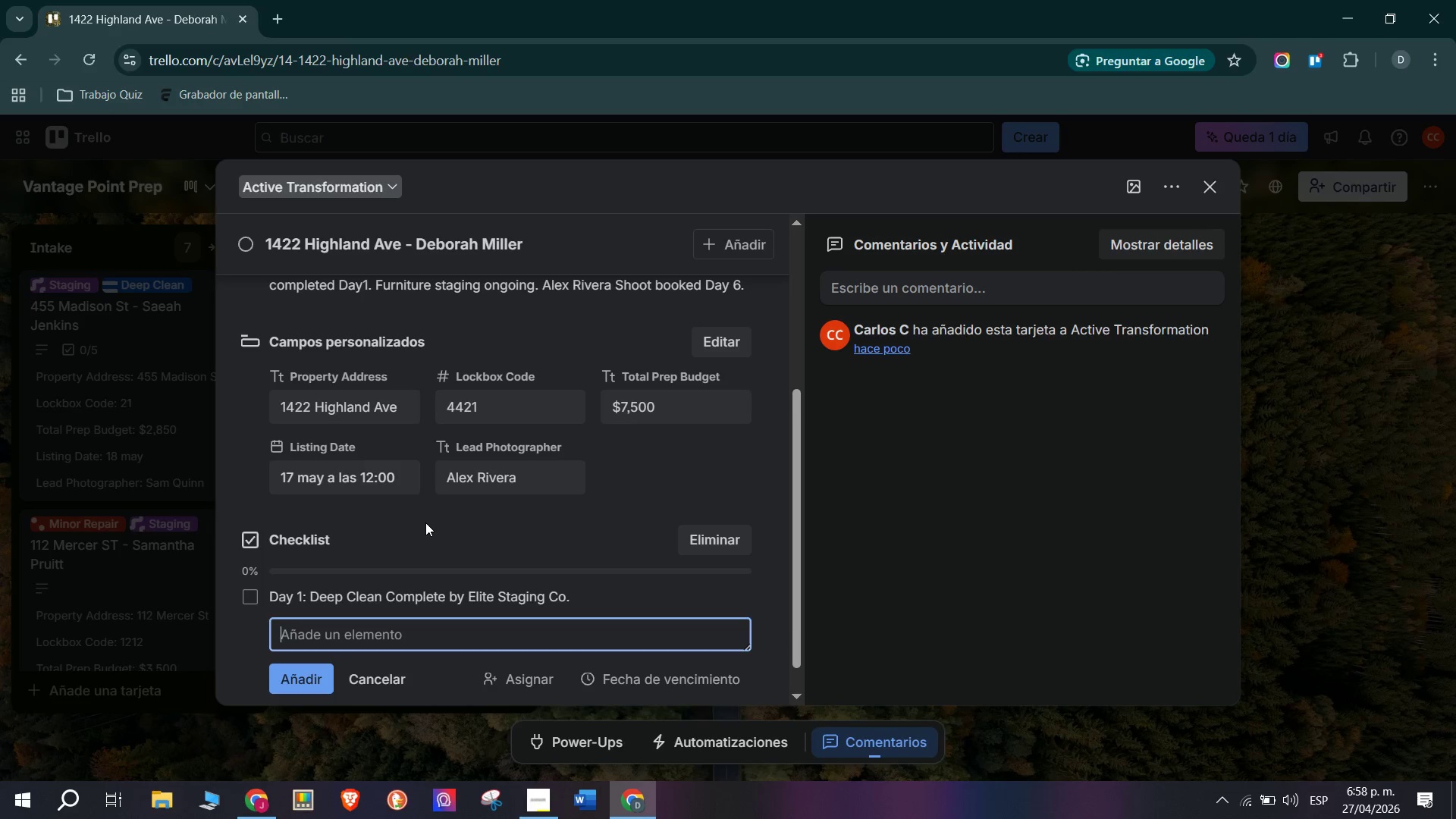 
 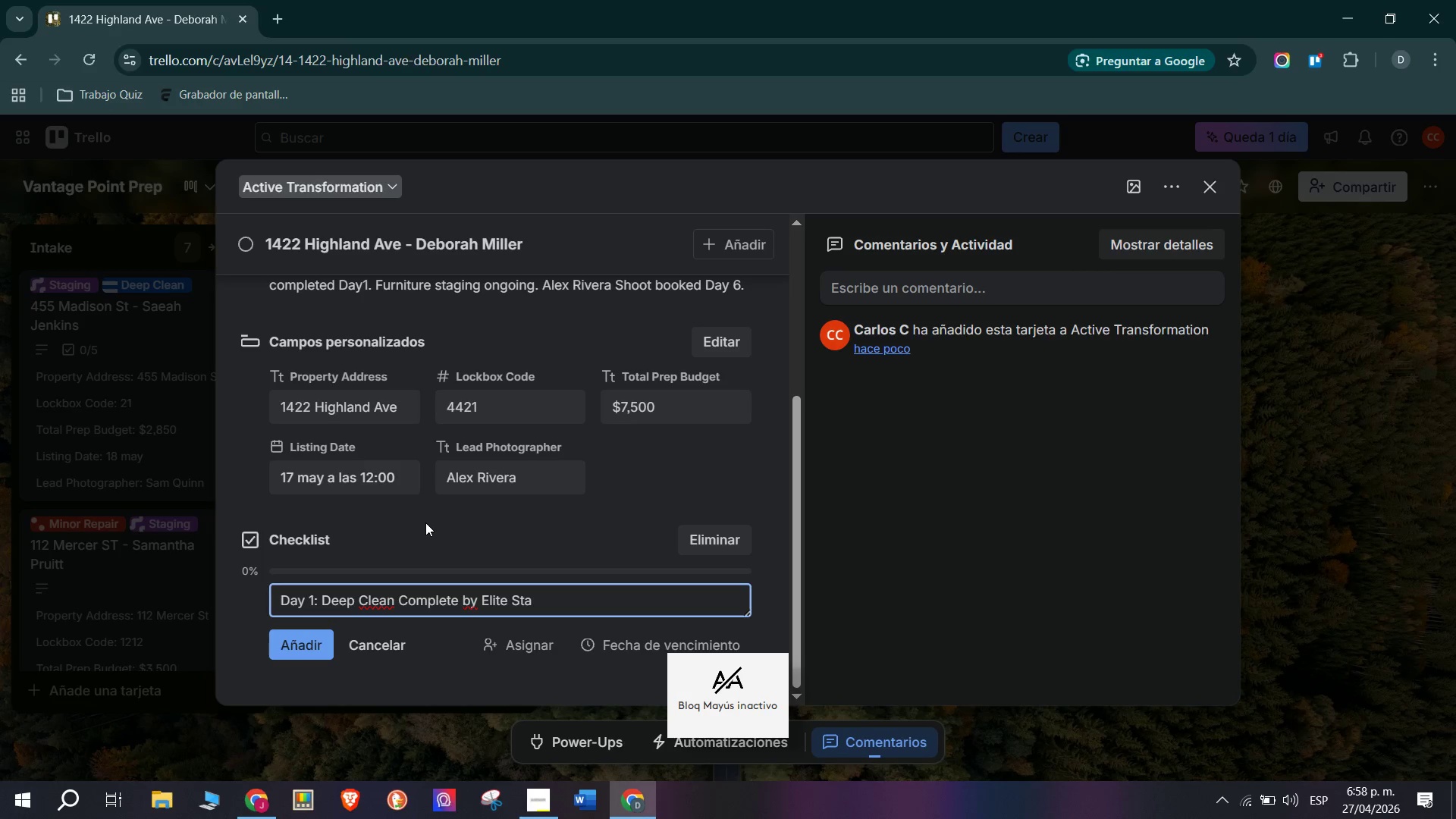 
key(Enter)
 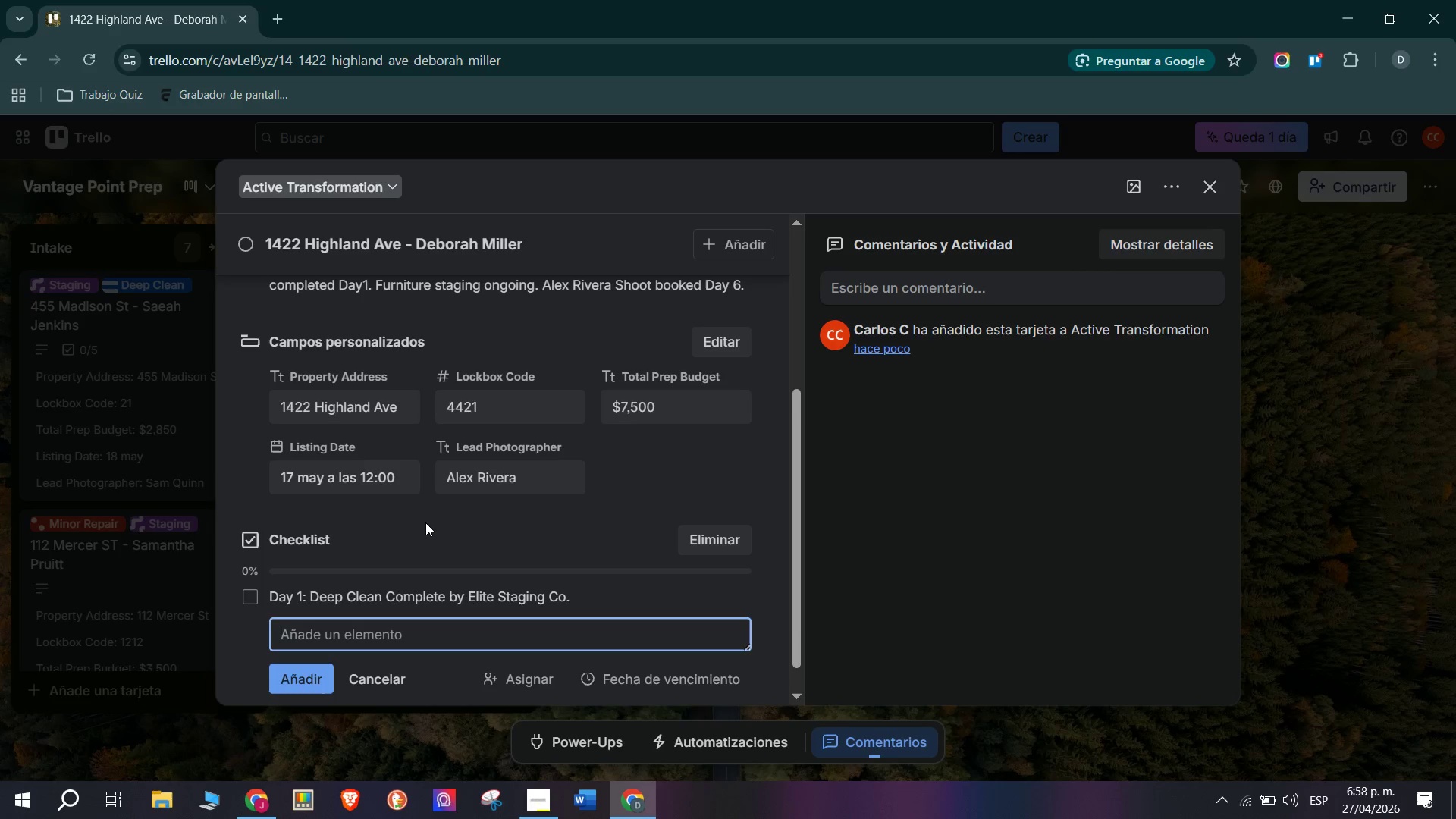 
type(Day2> ]])
key(Backspace)
key(Backspace)
key(Backspace)
key(Backspace)
key(Backspace)
type( 2> Furniture delivery receib)
key(Backspace)
type(ved - 12 pieces logged)
 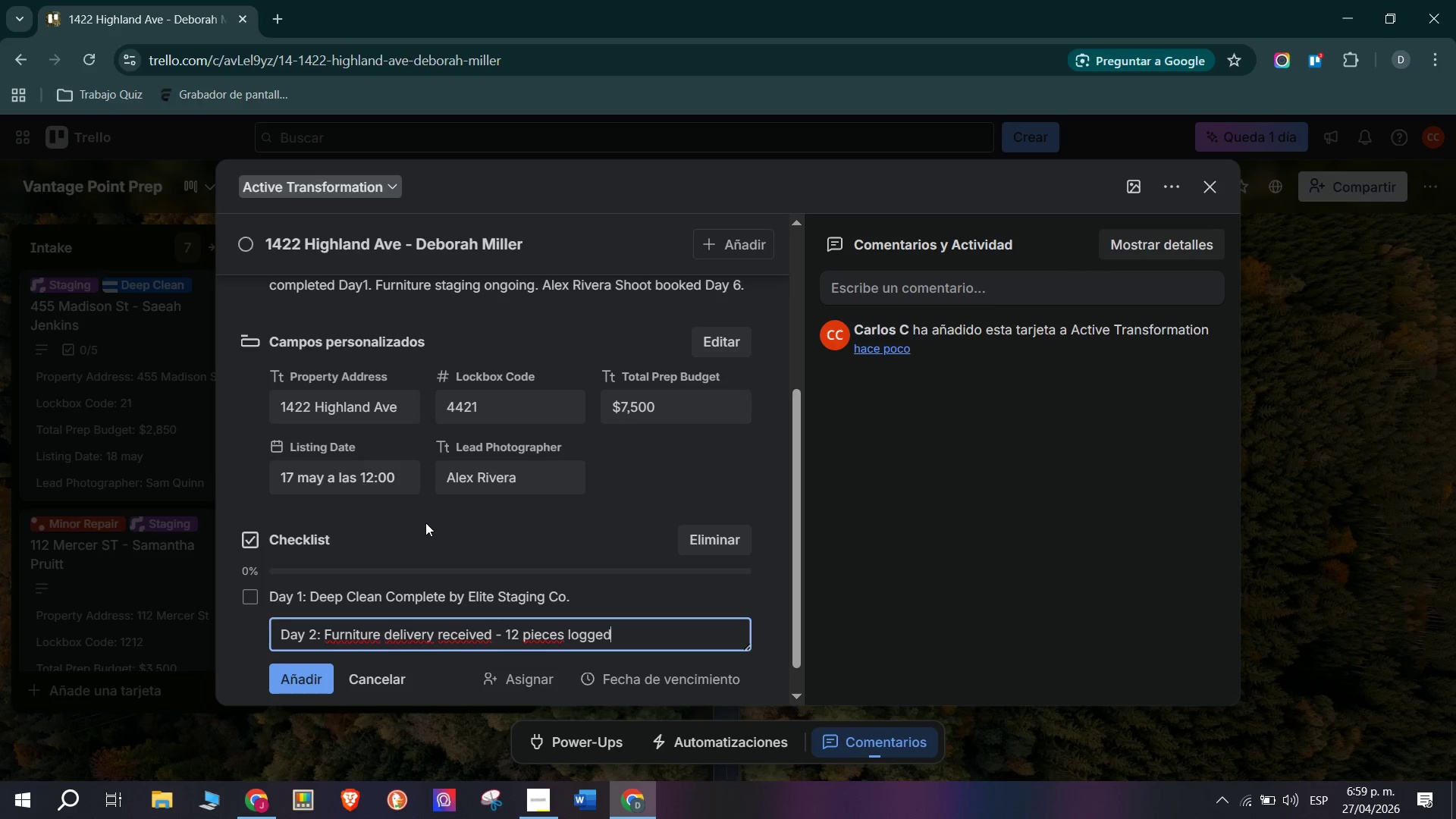 
key(Enter)
 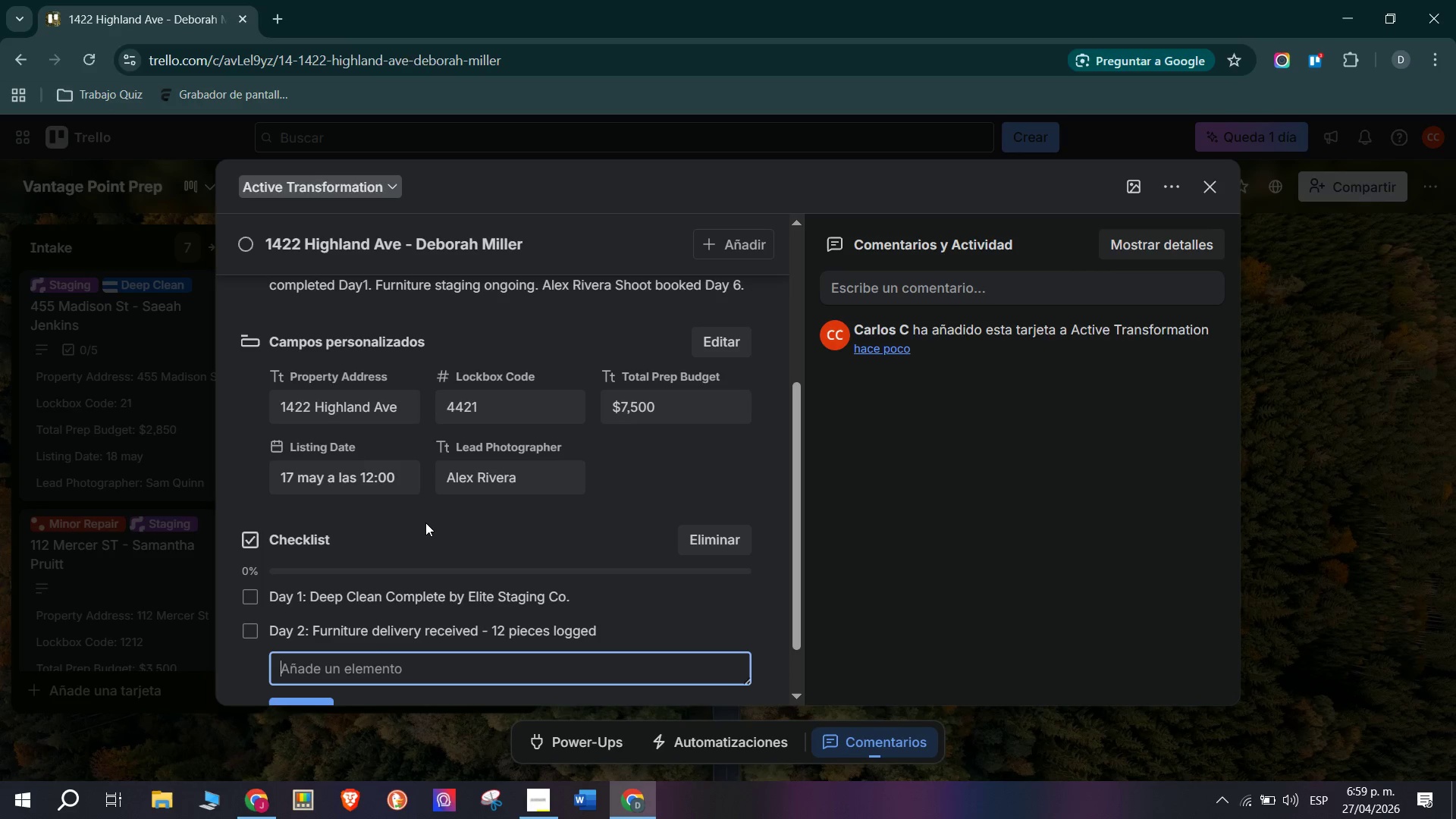 
type(Day 3> Staginf)
key(Backspace)
type(g arrangement in progress - living room = master )
 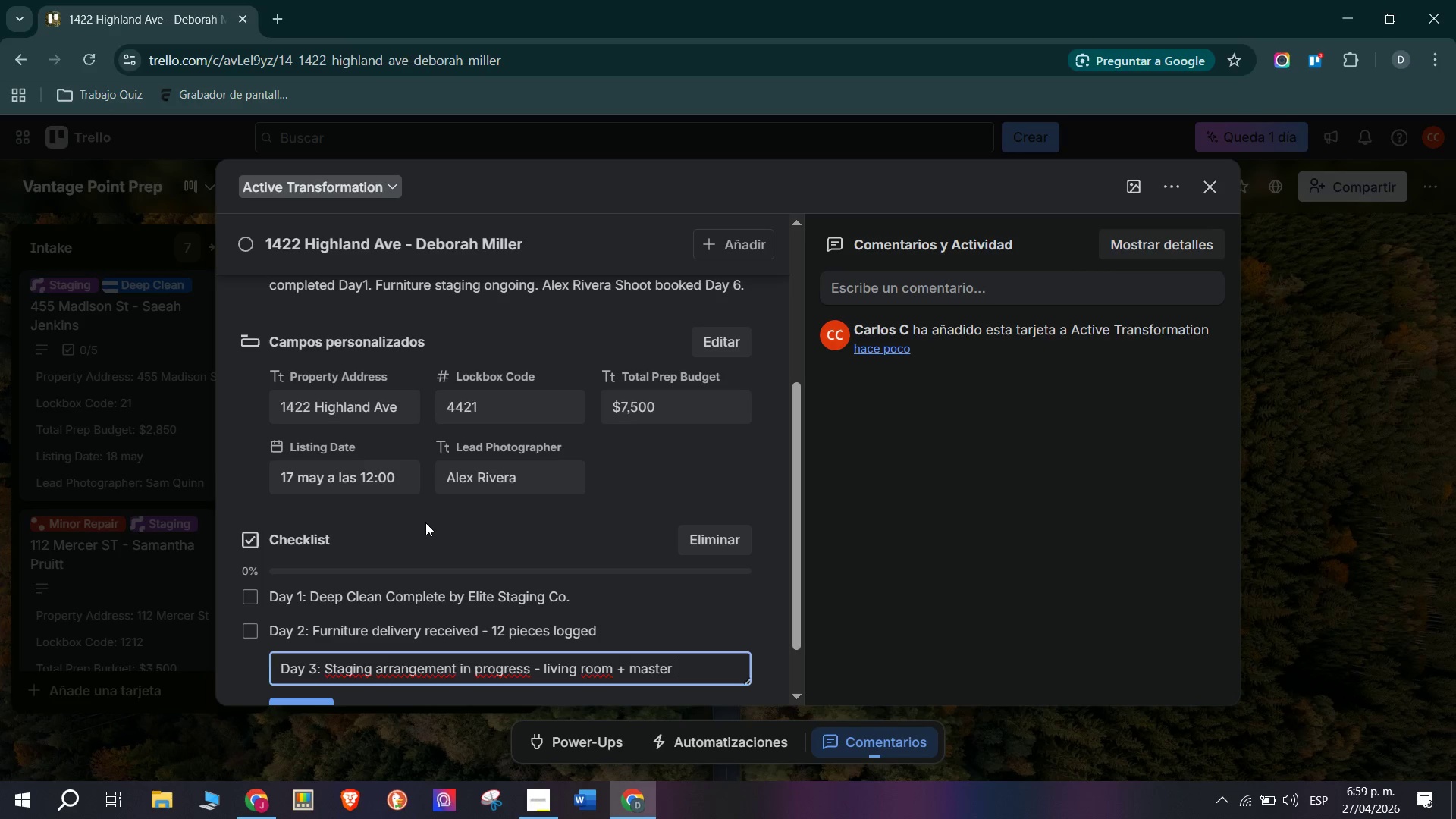 
key(Enter)
 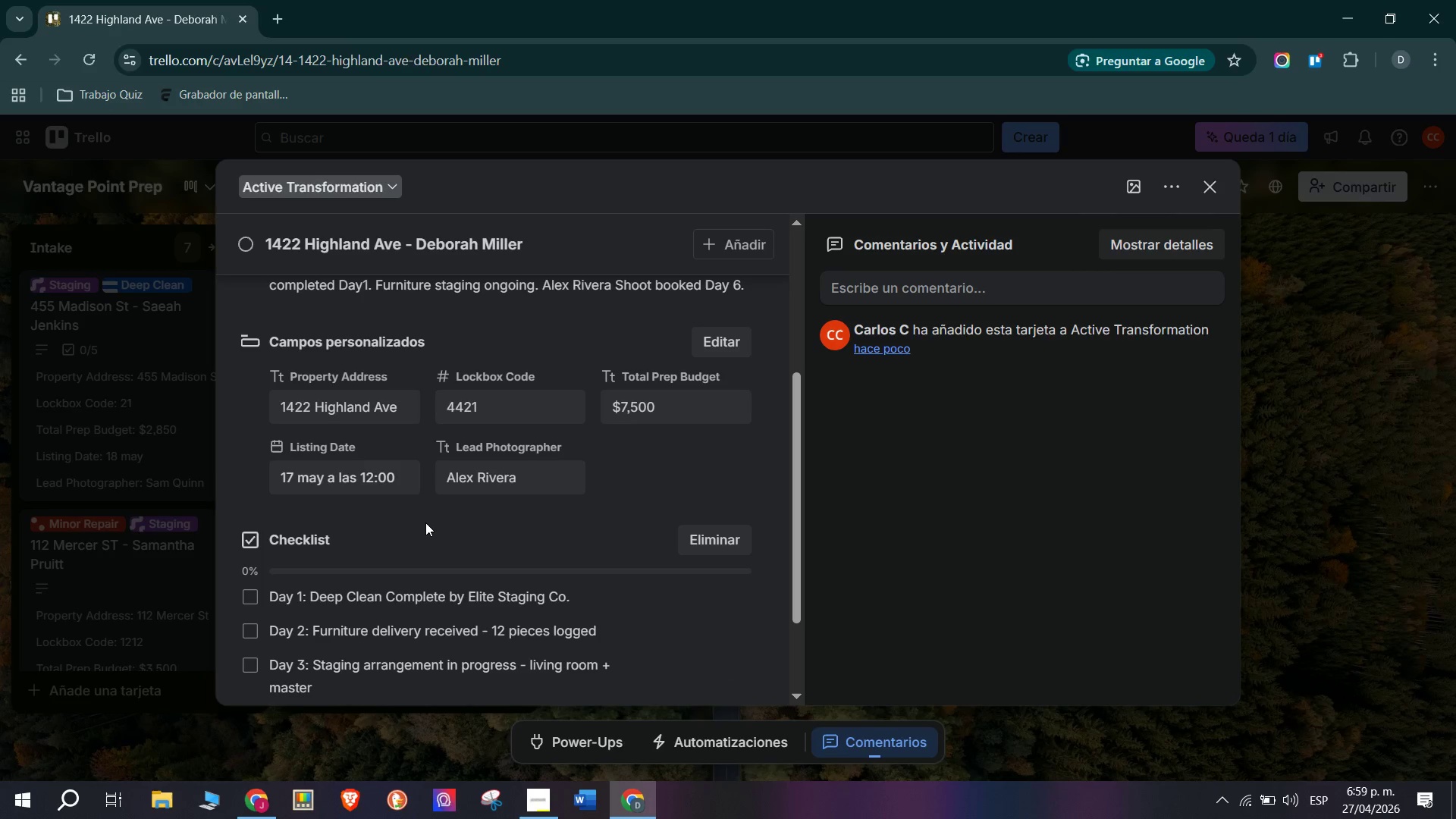 
type(Day 4_)
key(Backspace)
type(> )
 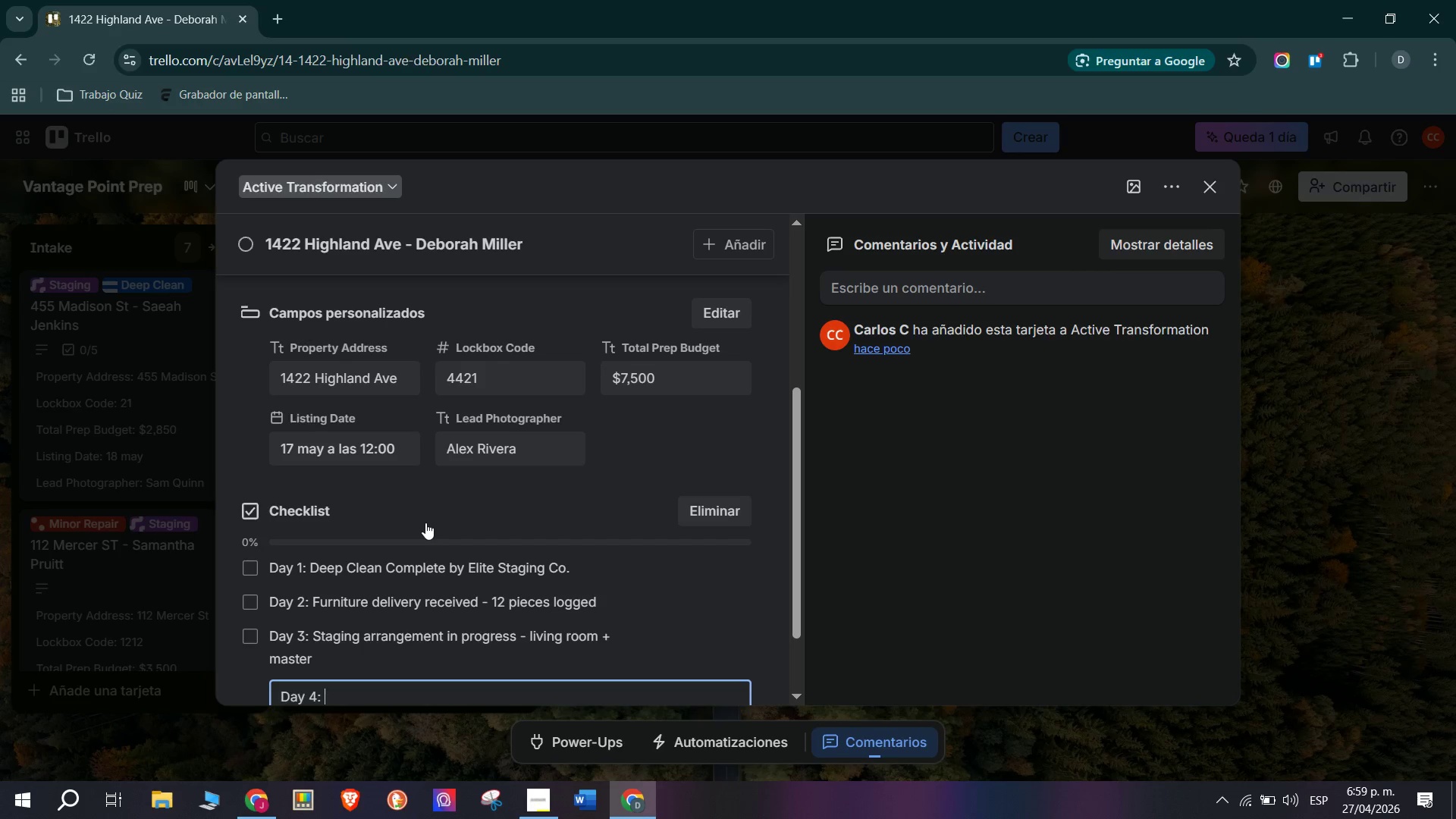 
type(Accent pieces and art placement finalized)
 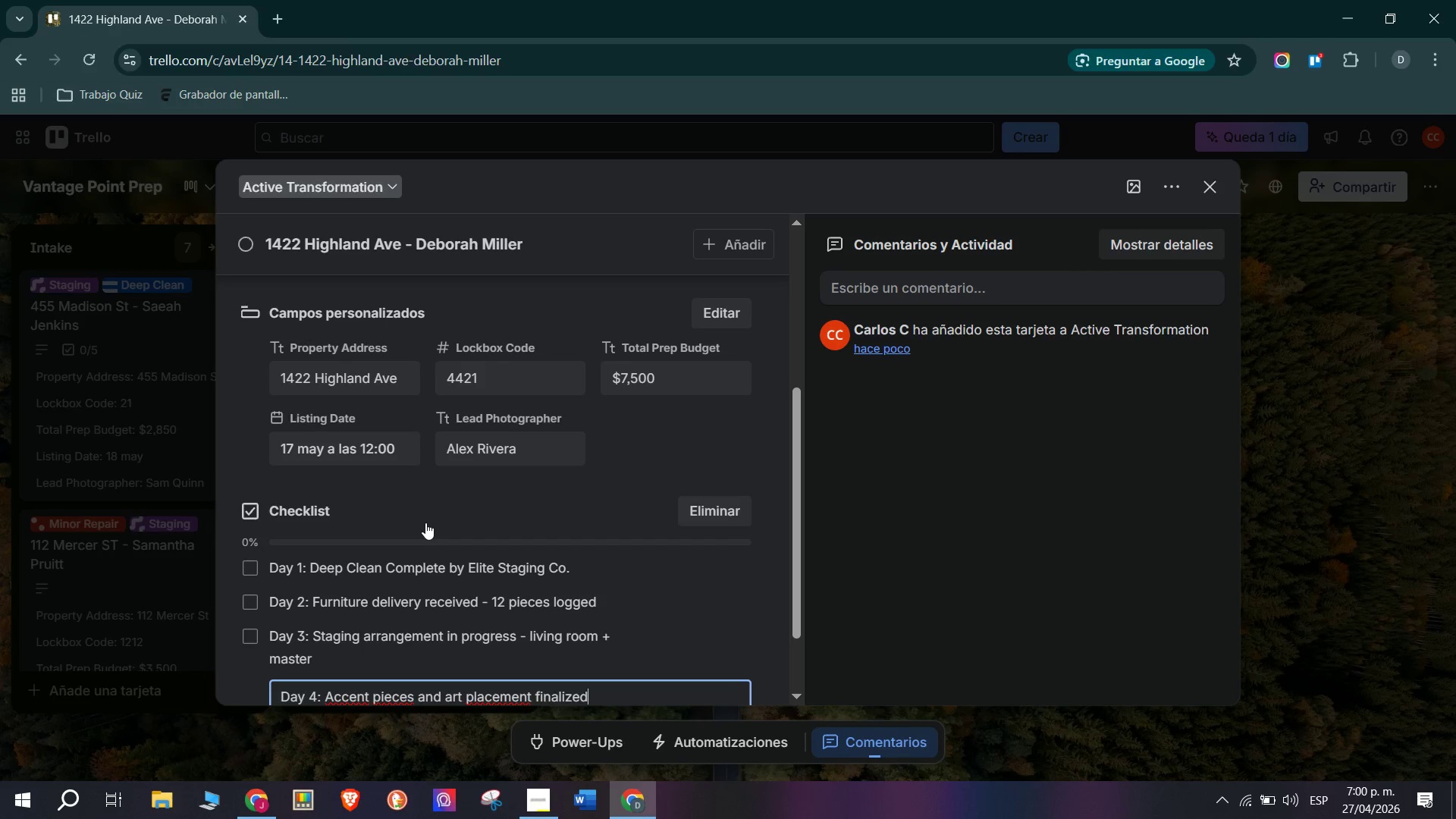 
key(Enter)
 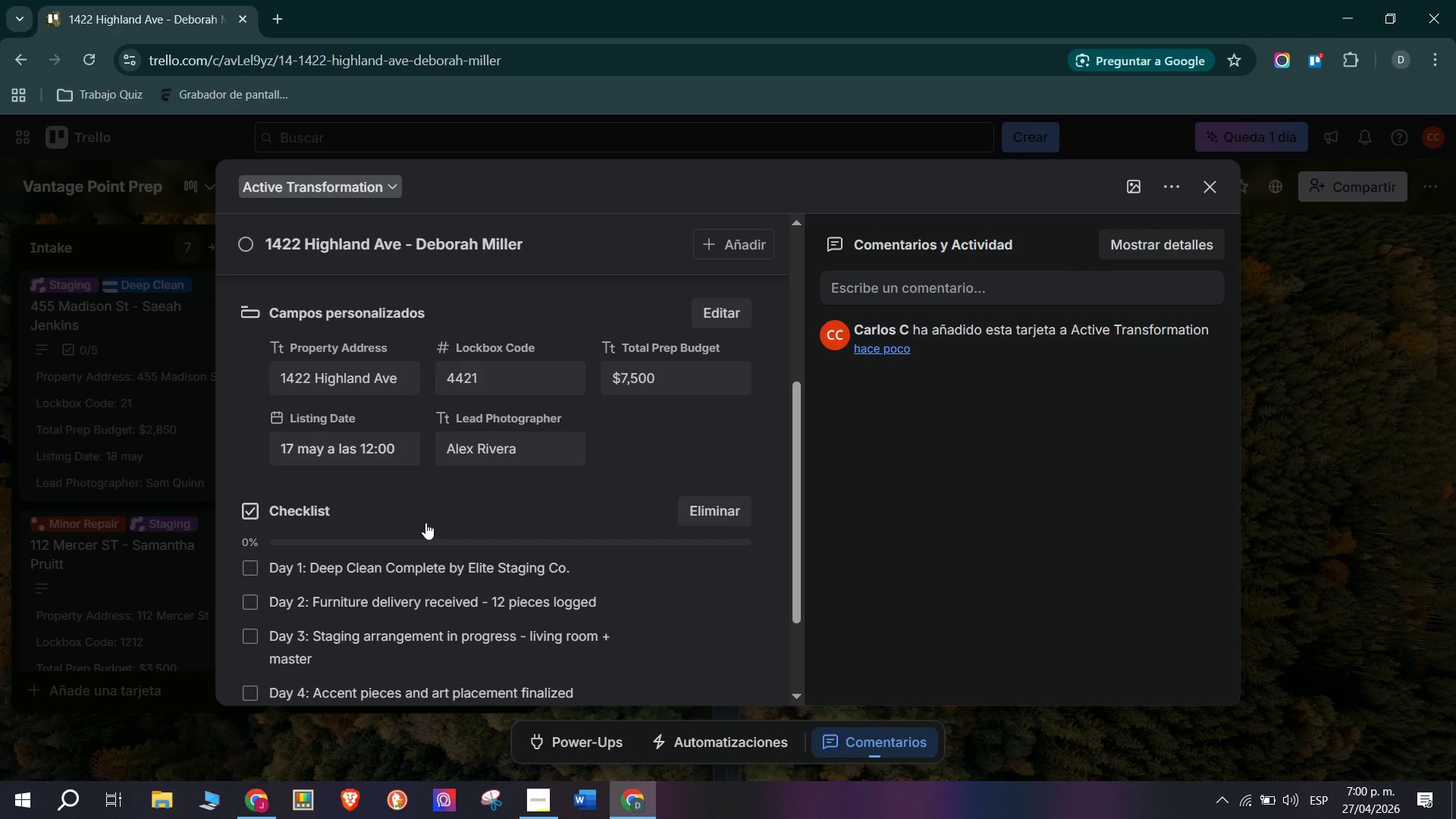 
type(Day 5_)
key(Backspace)
type(> Client walkthrough and placement finalic)
key(Backspace)
type(zed)
 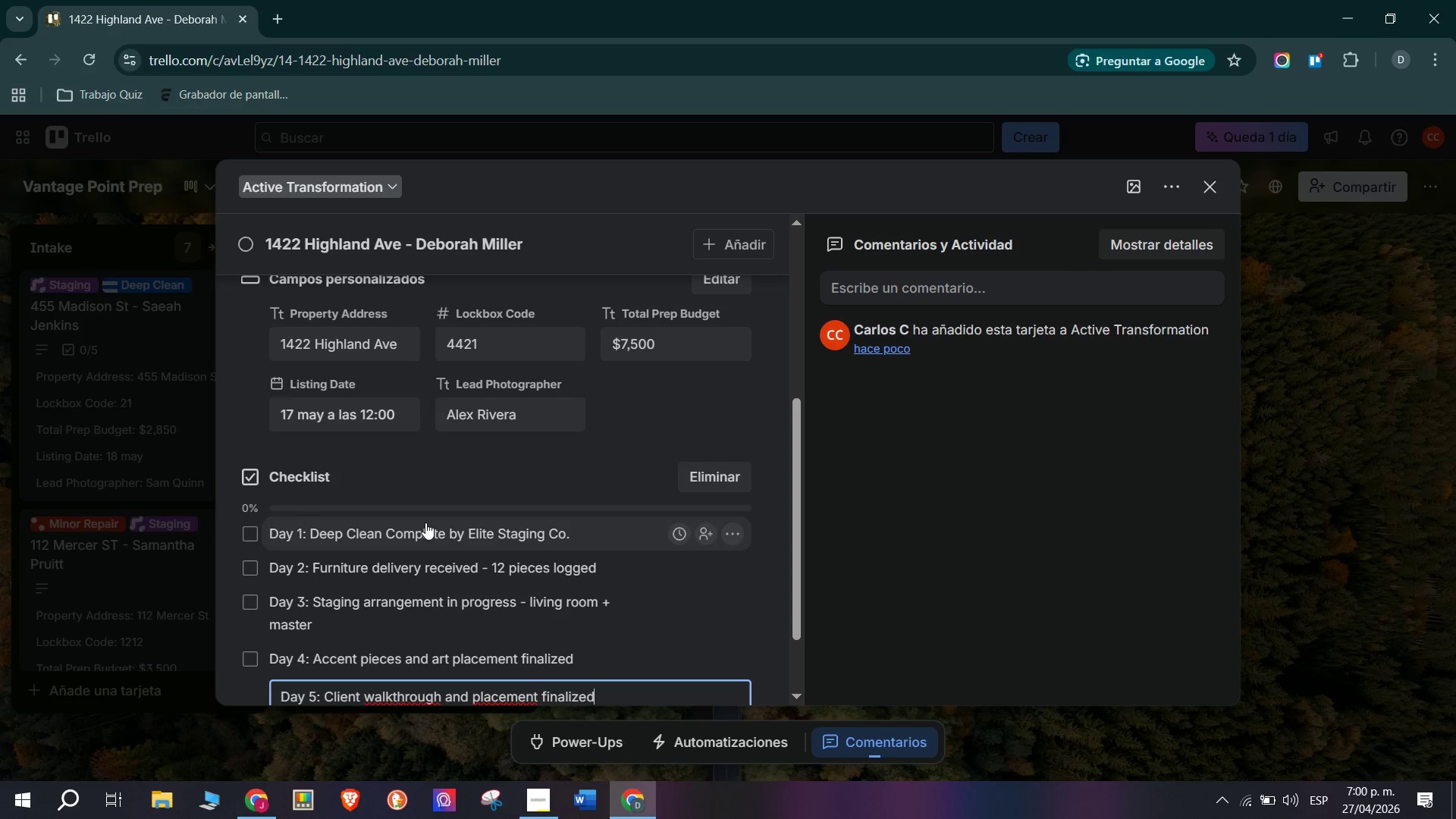 
key(Enter)
 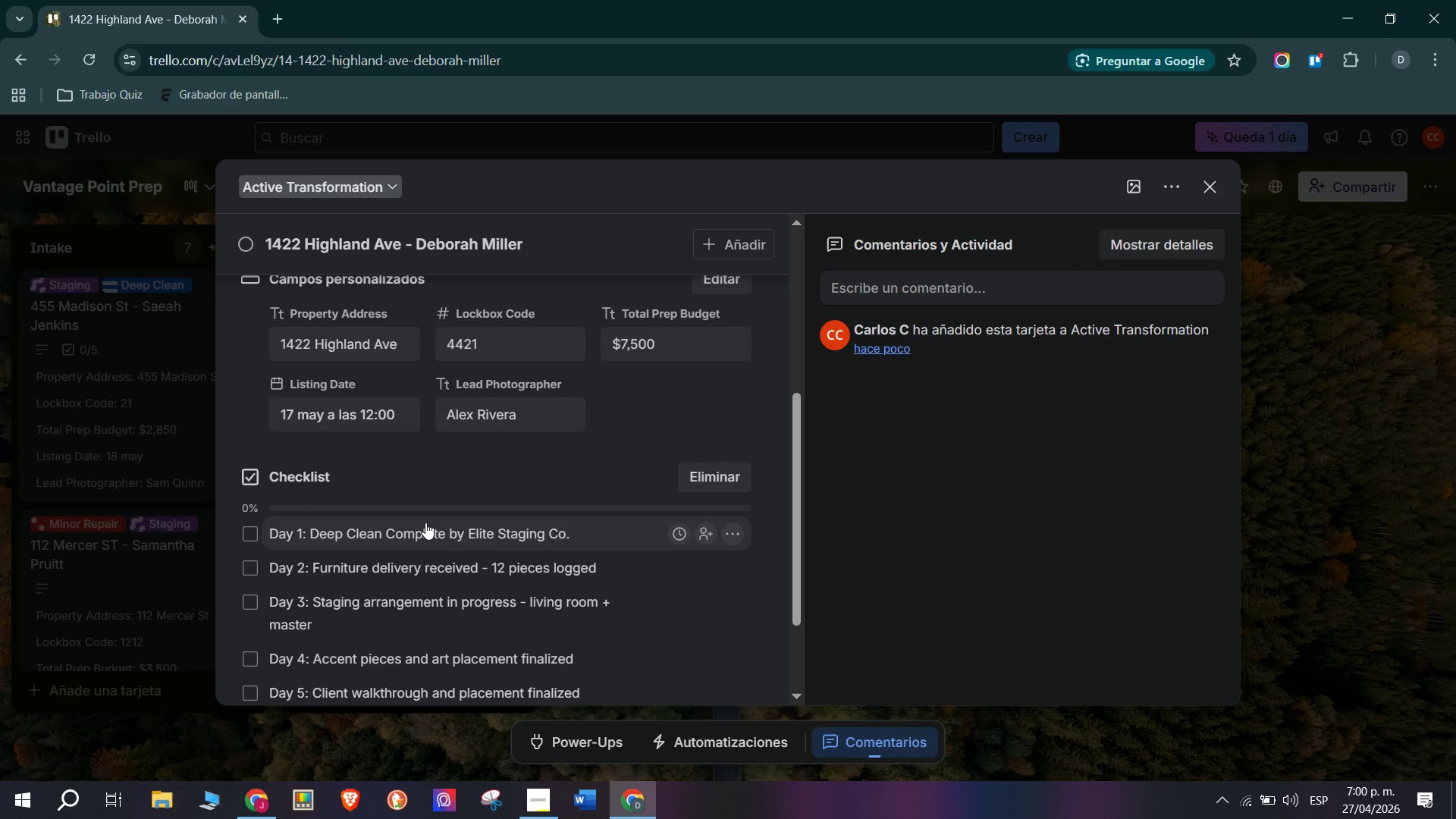 
type(Day 6> Alex Rivera )
 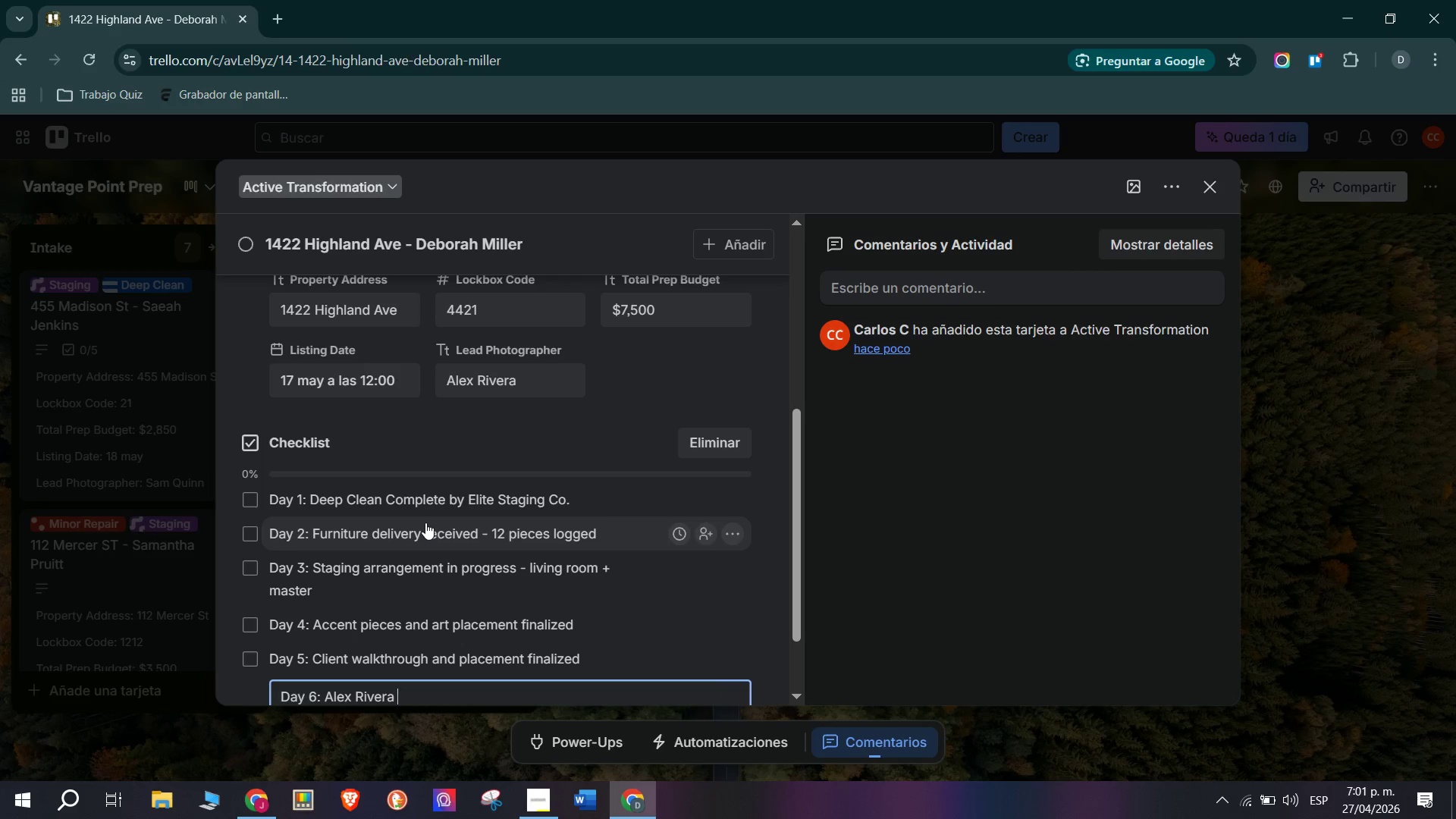 
wait(8.22)
 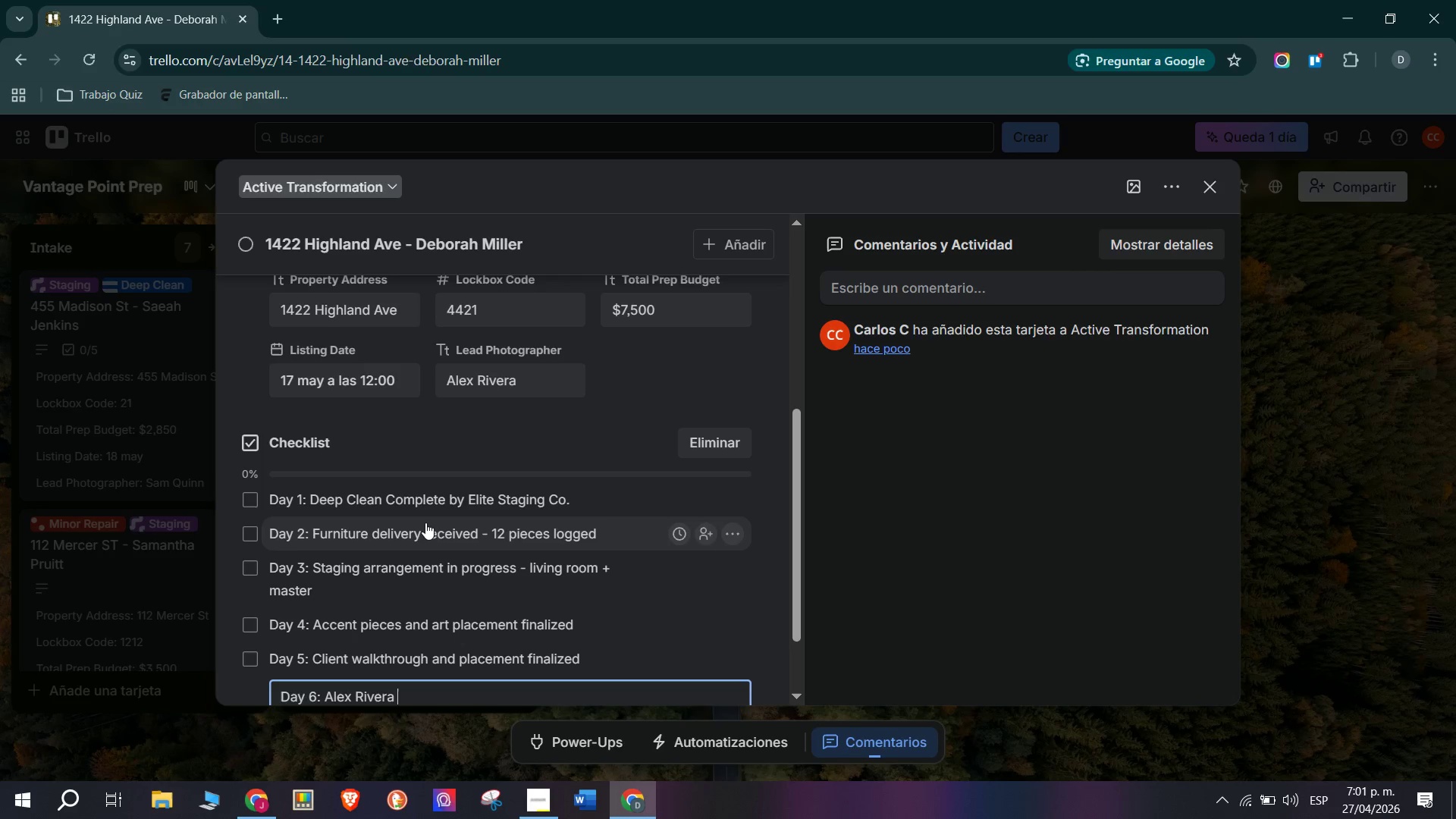 
type(full day luxu)
 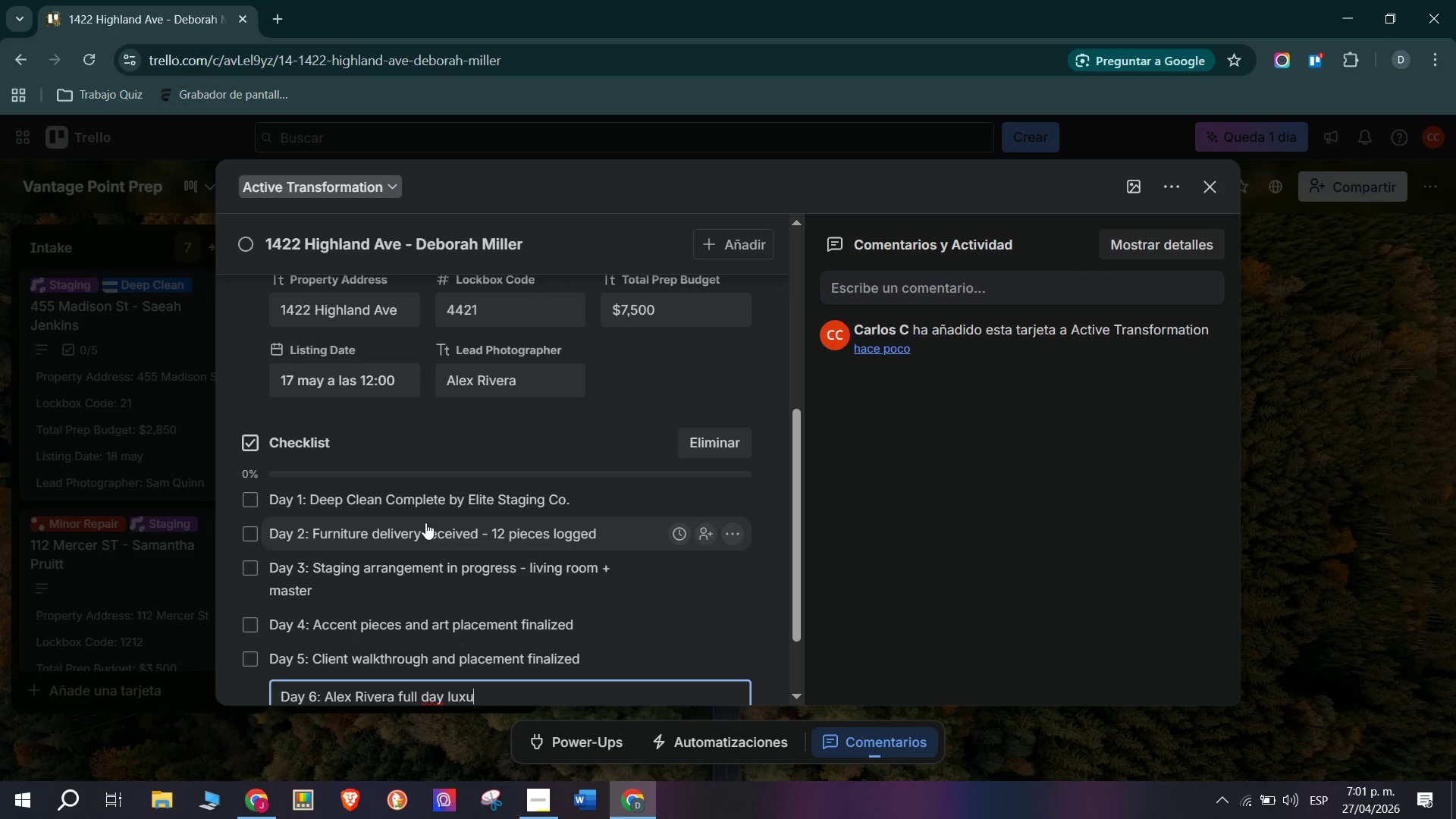 
wait(5.67)
 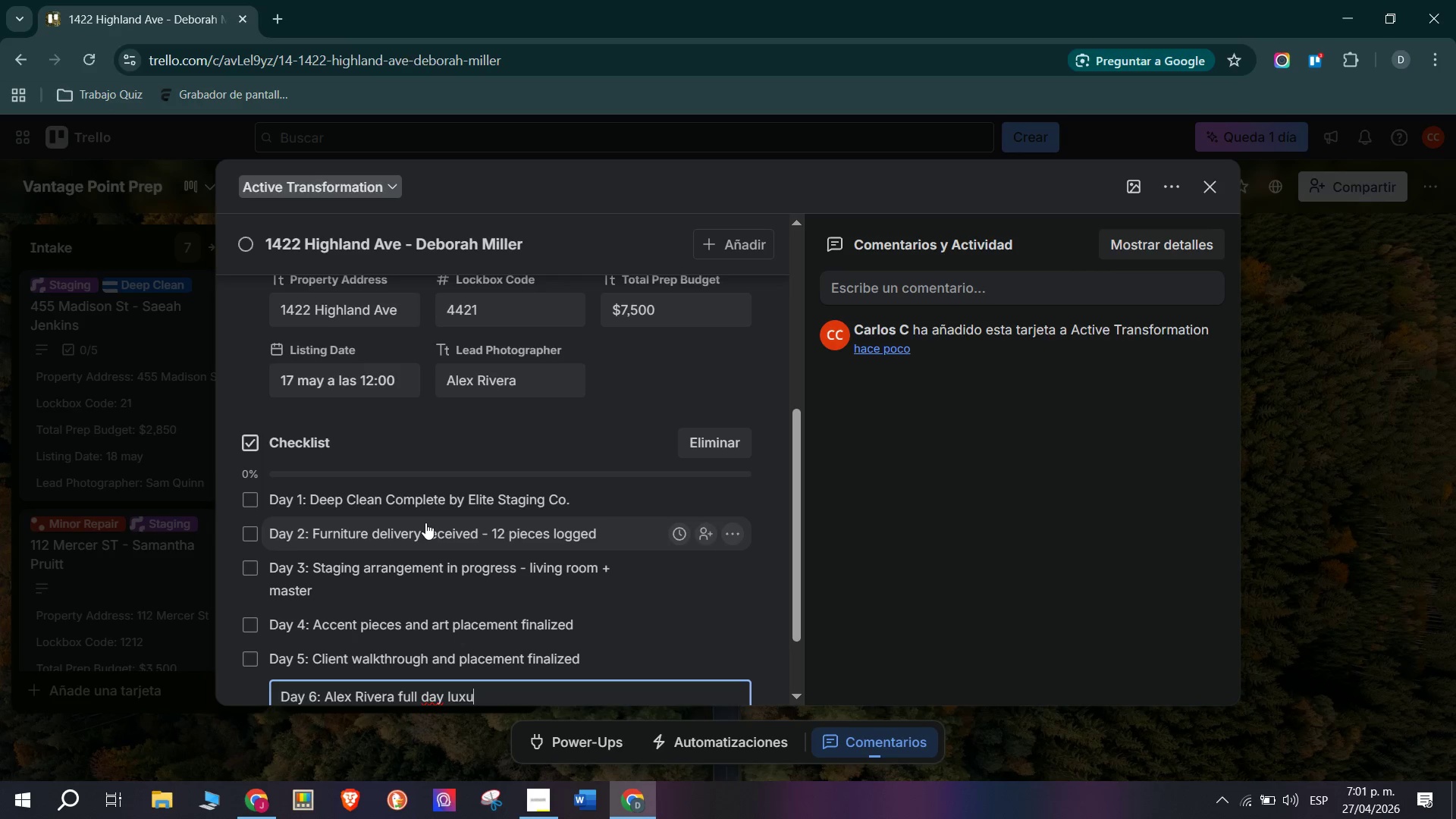 
type(ry shoot )
 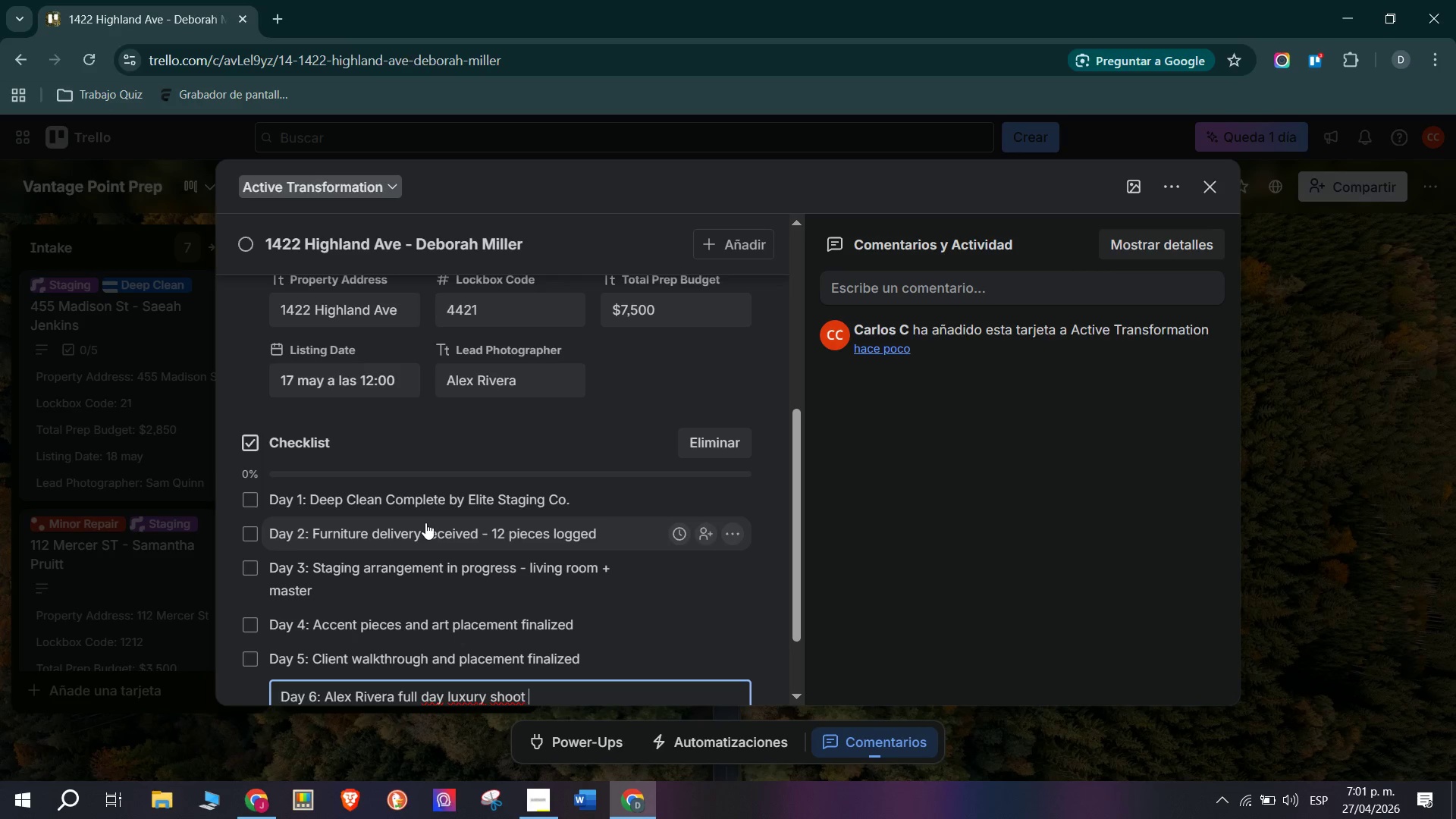 
key(Enter)
 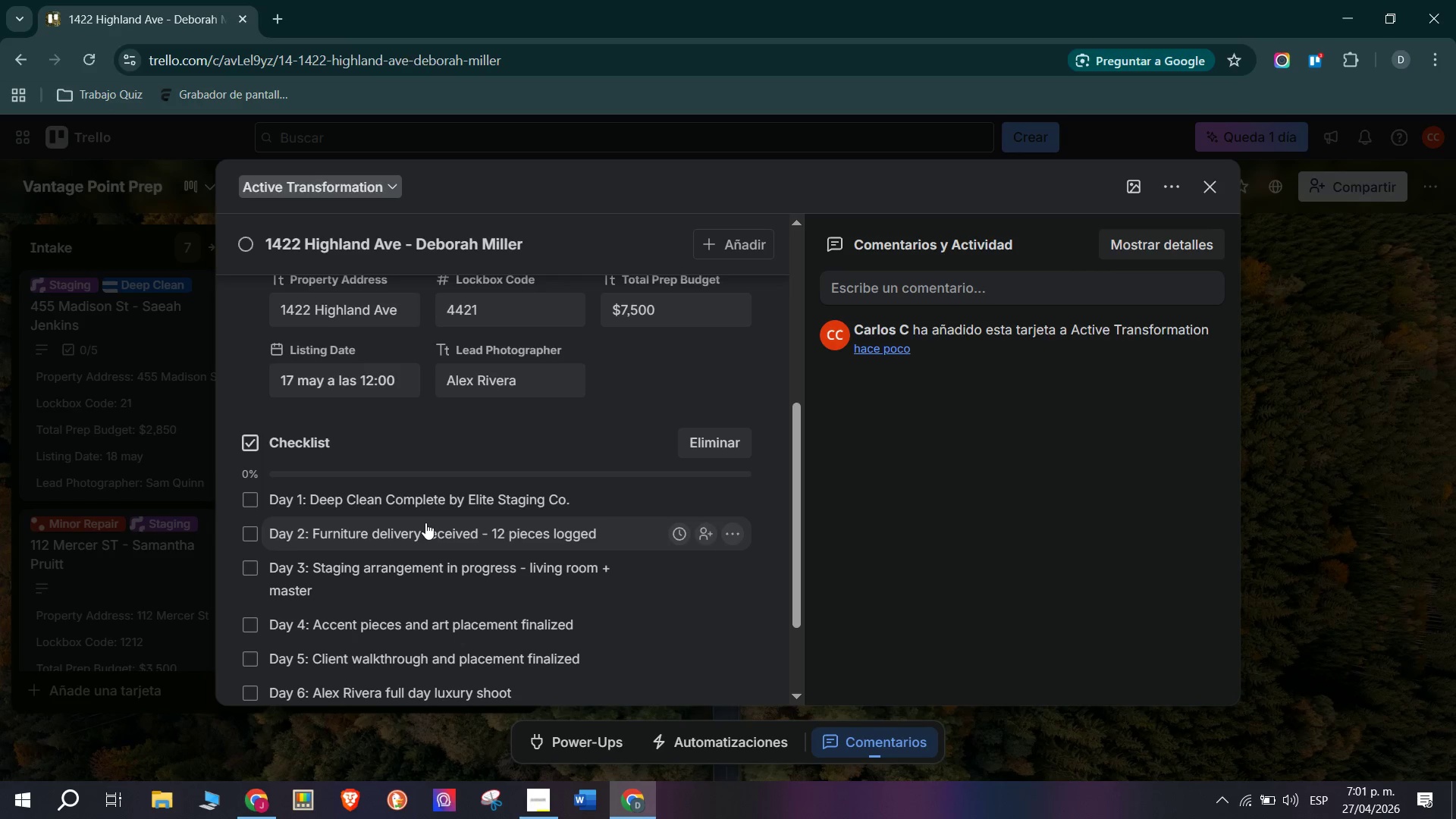 
wait(23.7)
 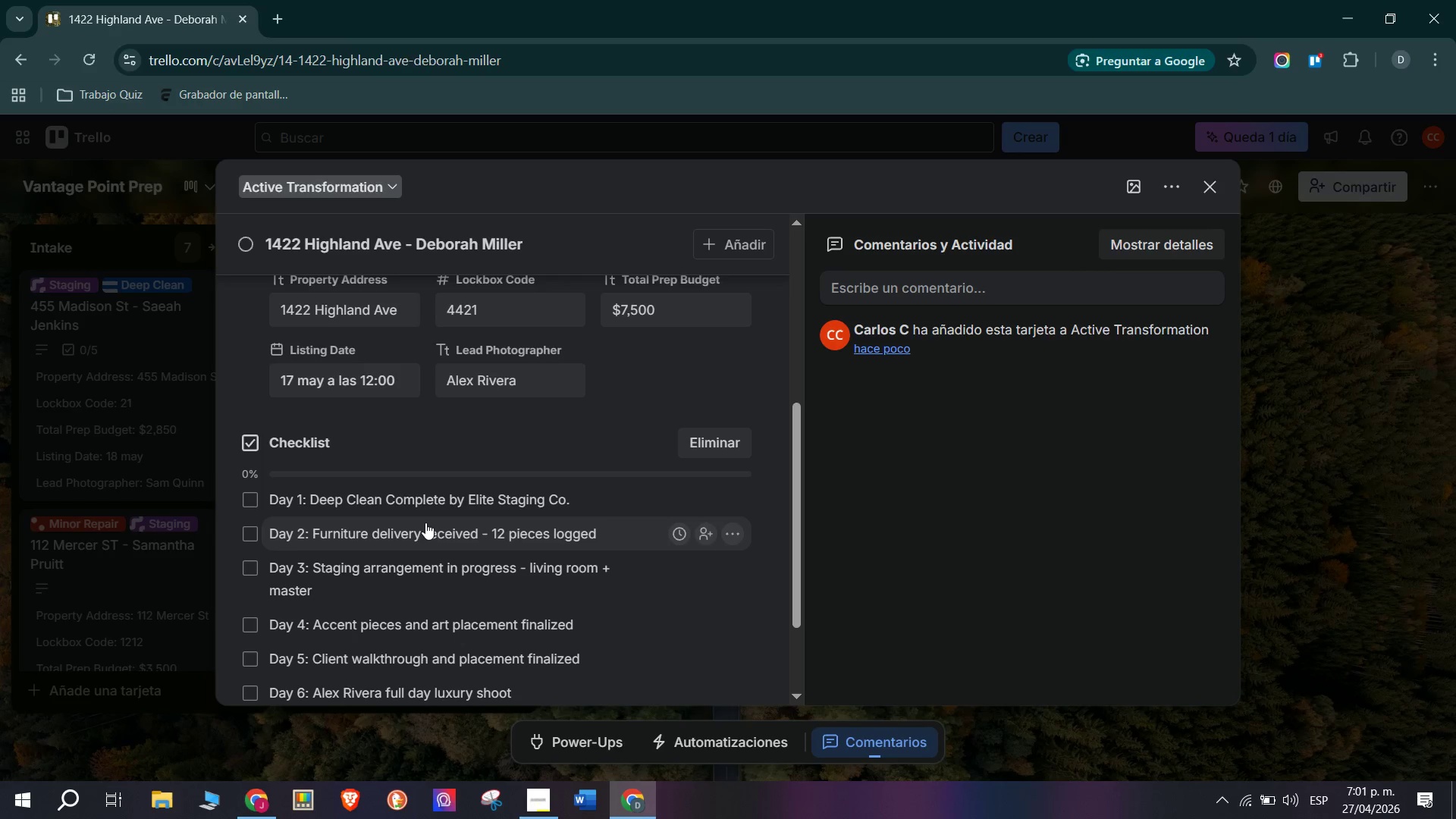 
scroll: coordinate [489, 500], scroll_direction: up, amount: 2.0
 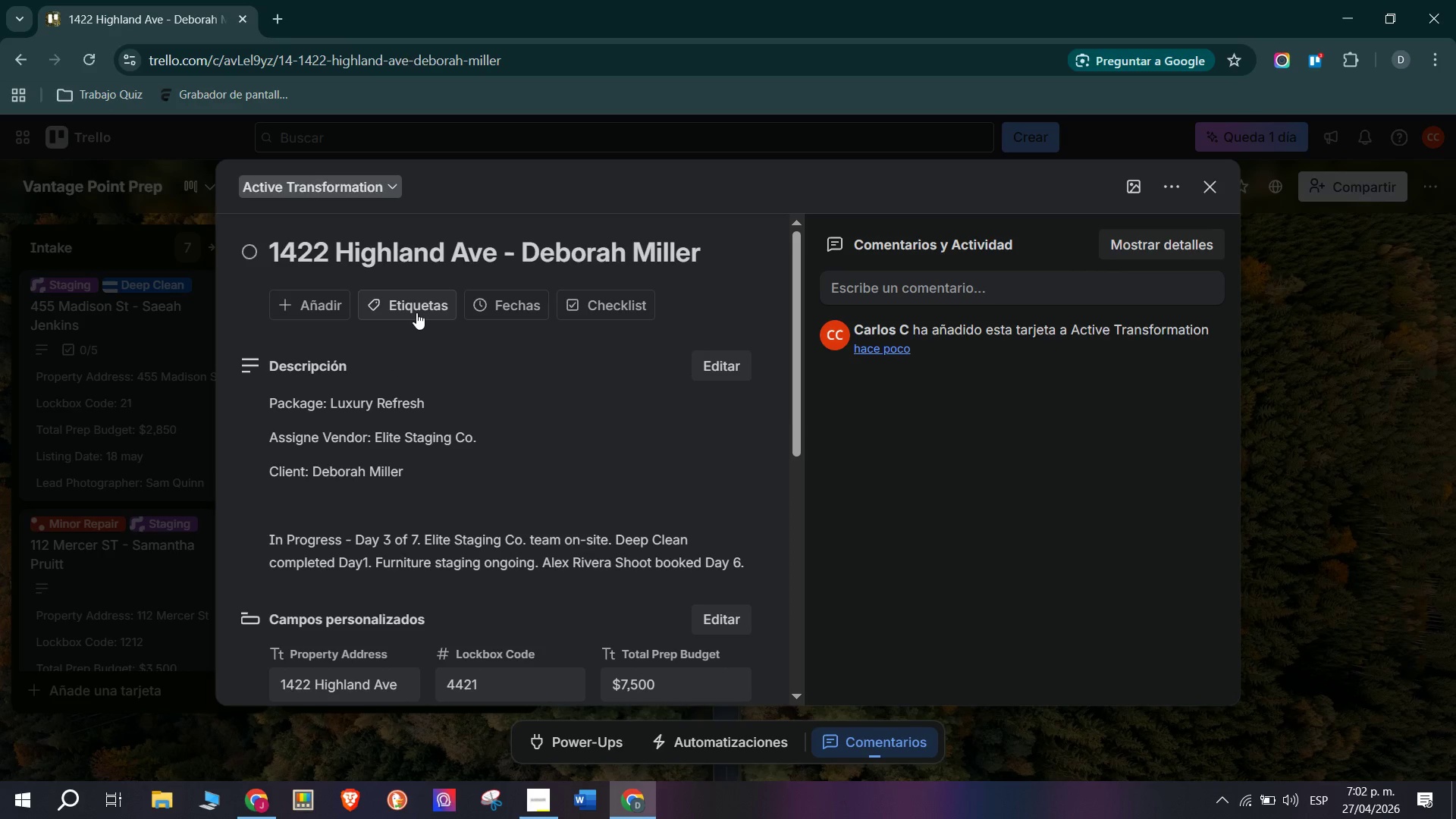 
left_click([416, 312])
 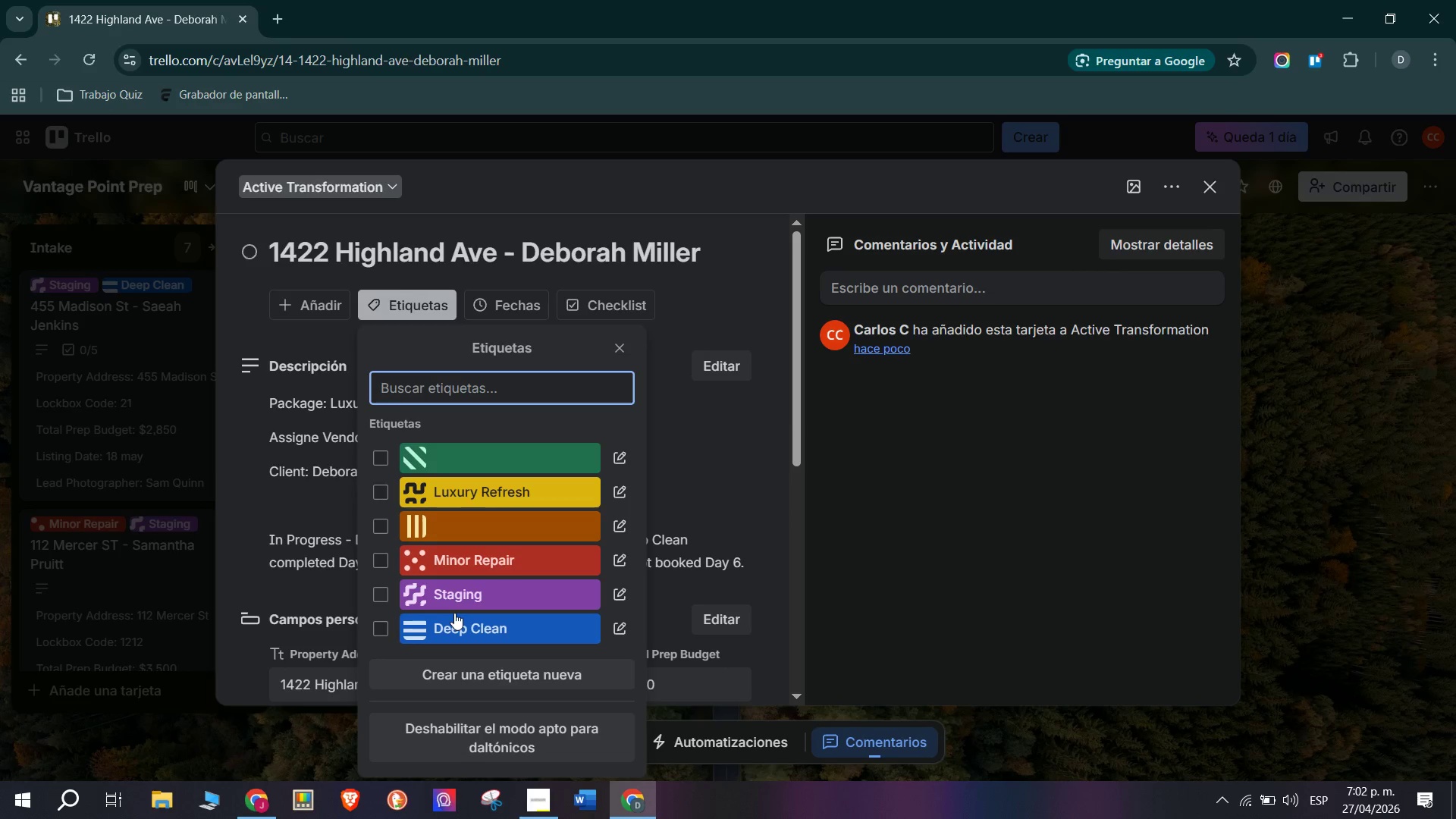 
wait(6.98)
 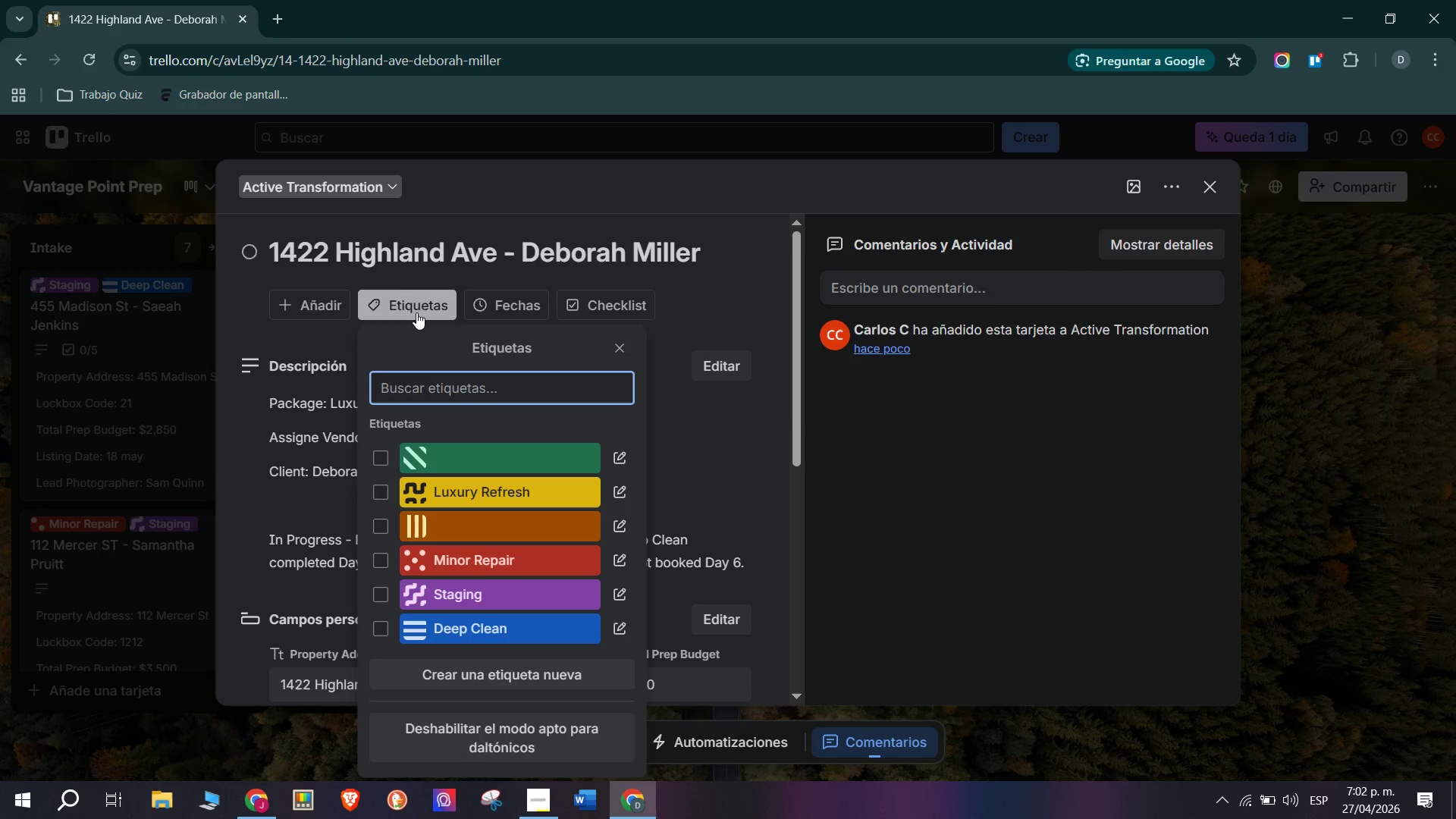 
left_click([460, 500])
 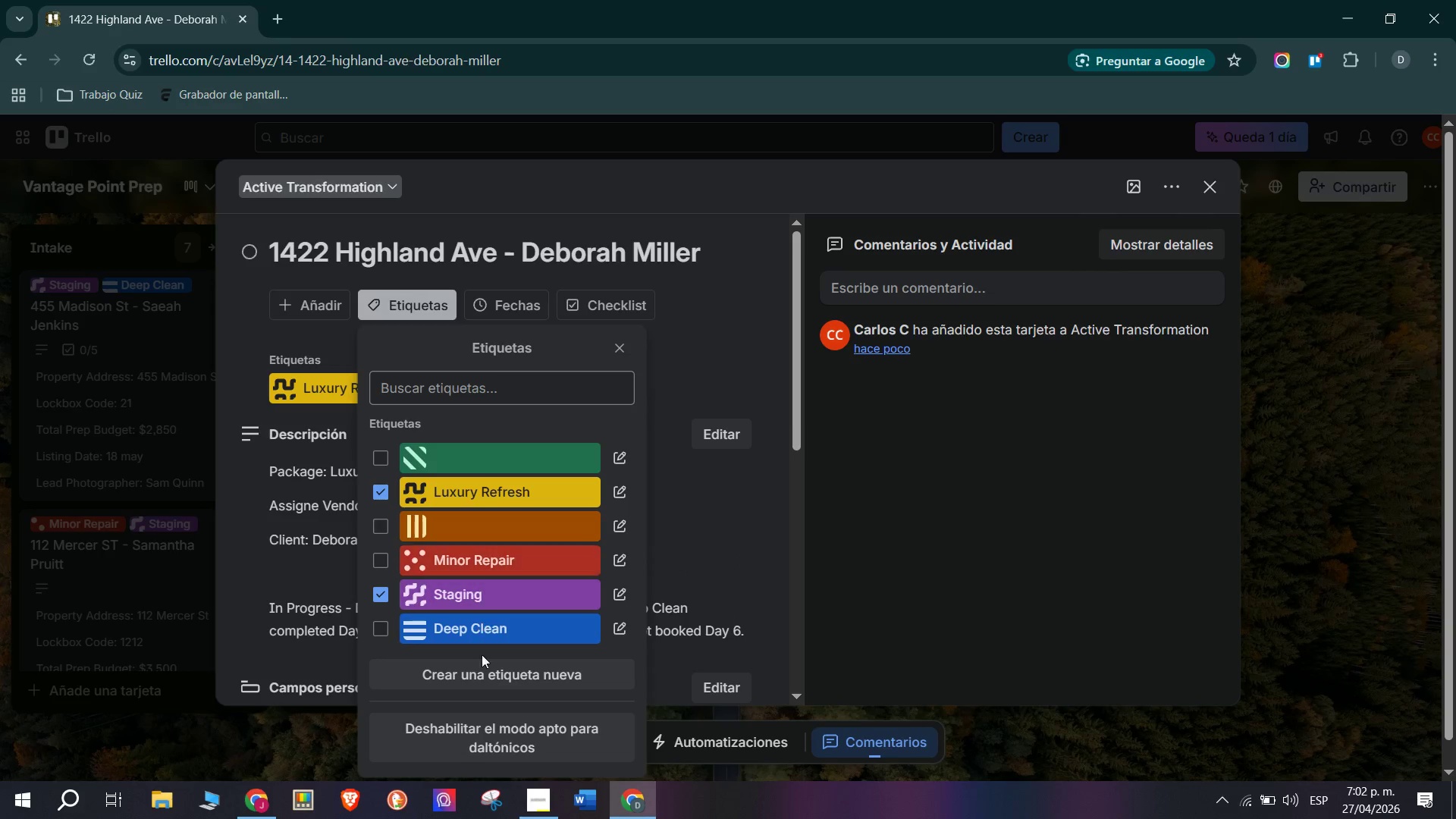 
left_click([493, 642])
 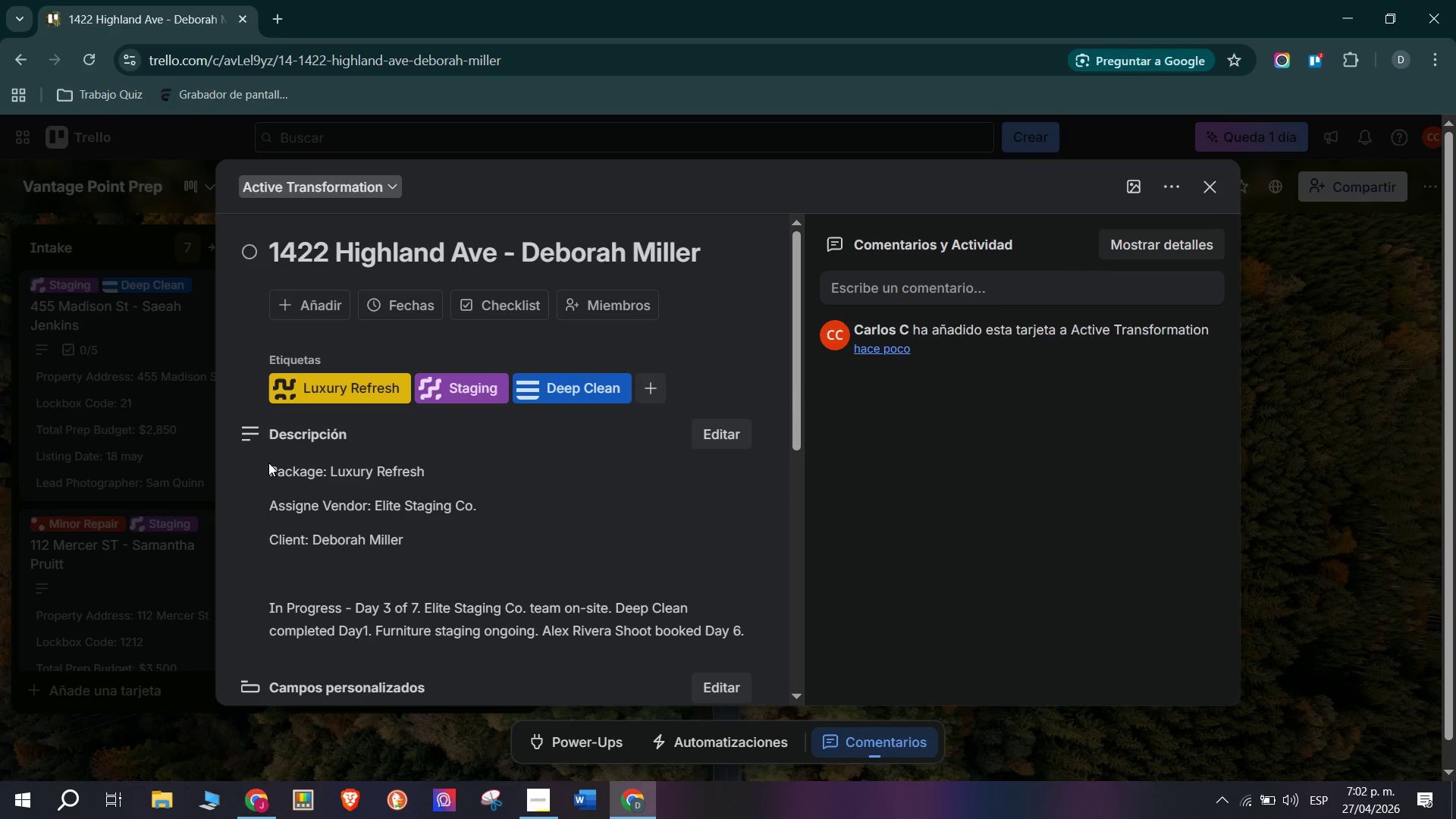 
double_click([177, 541])
 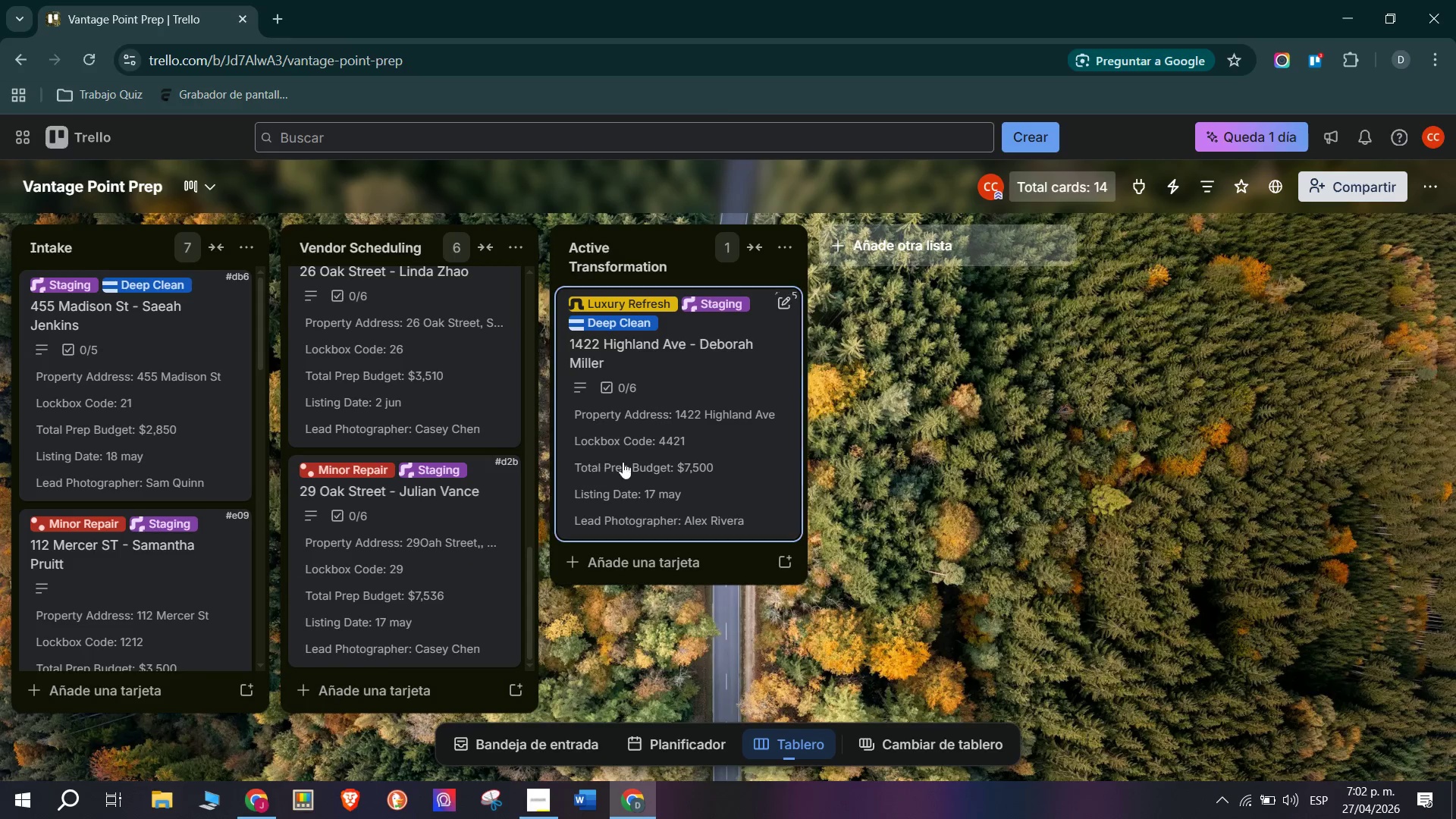 
scroll: coordinate [671, 485], scroll_direction: down, amount: 2.0
 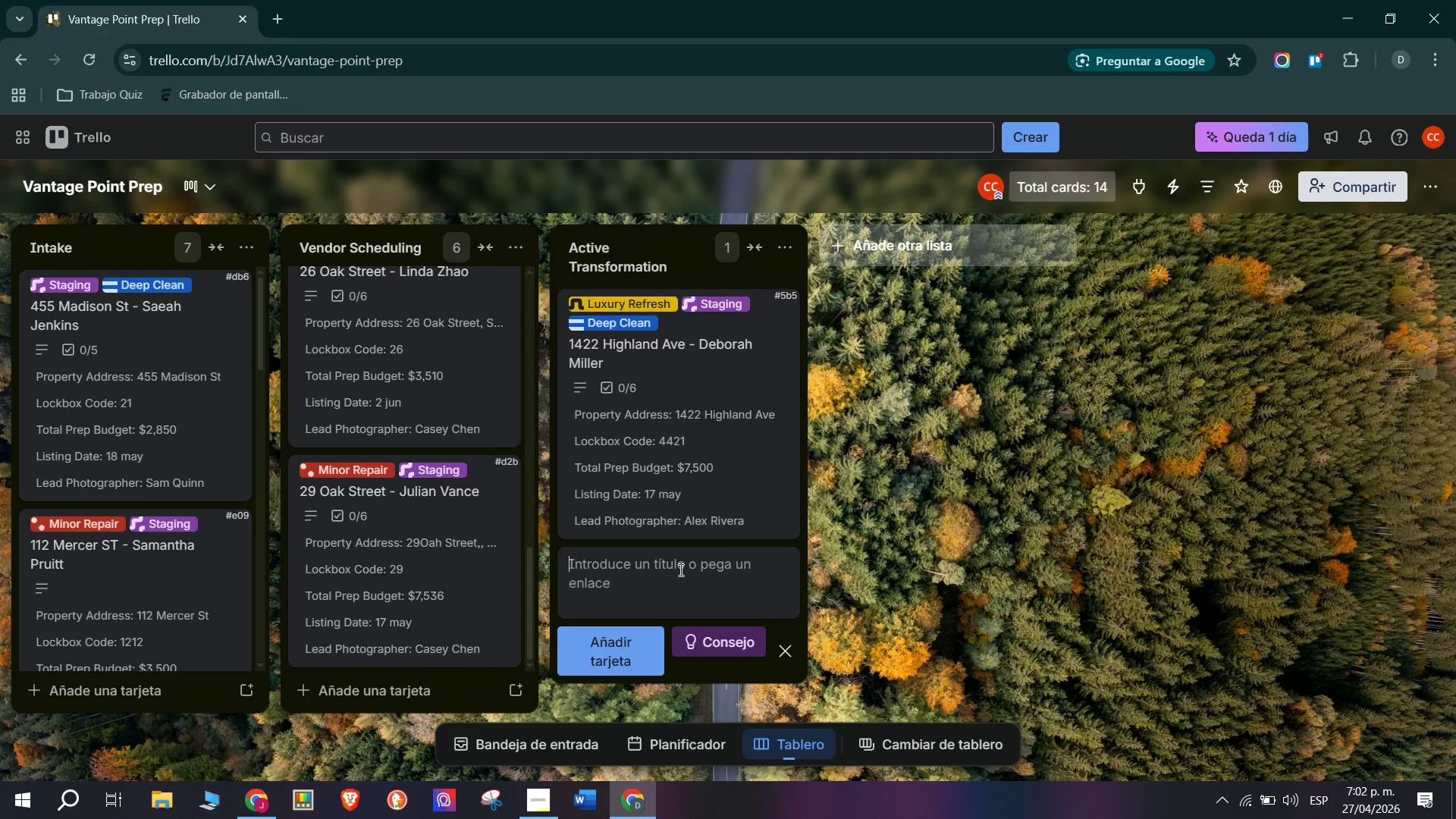 
wait(9.26)
 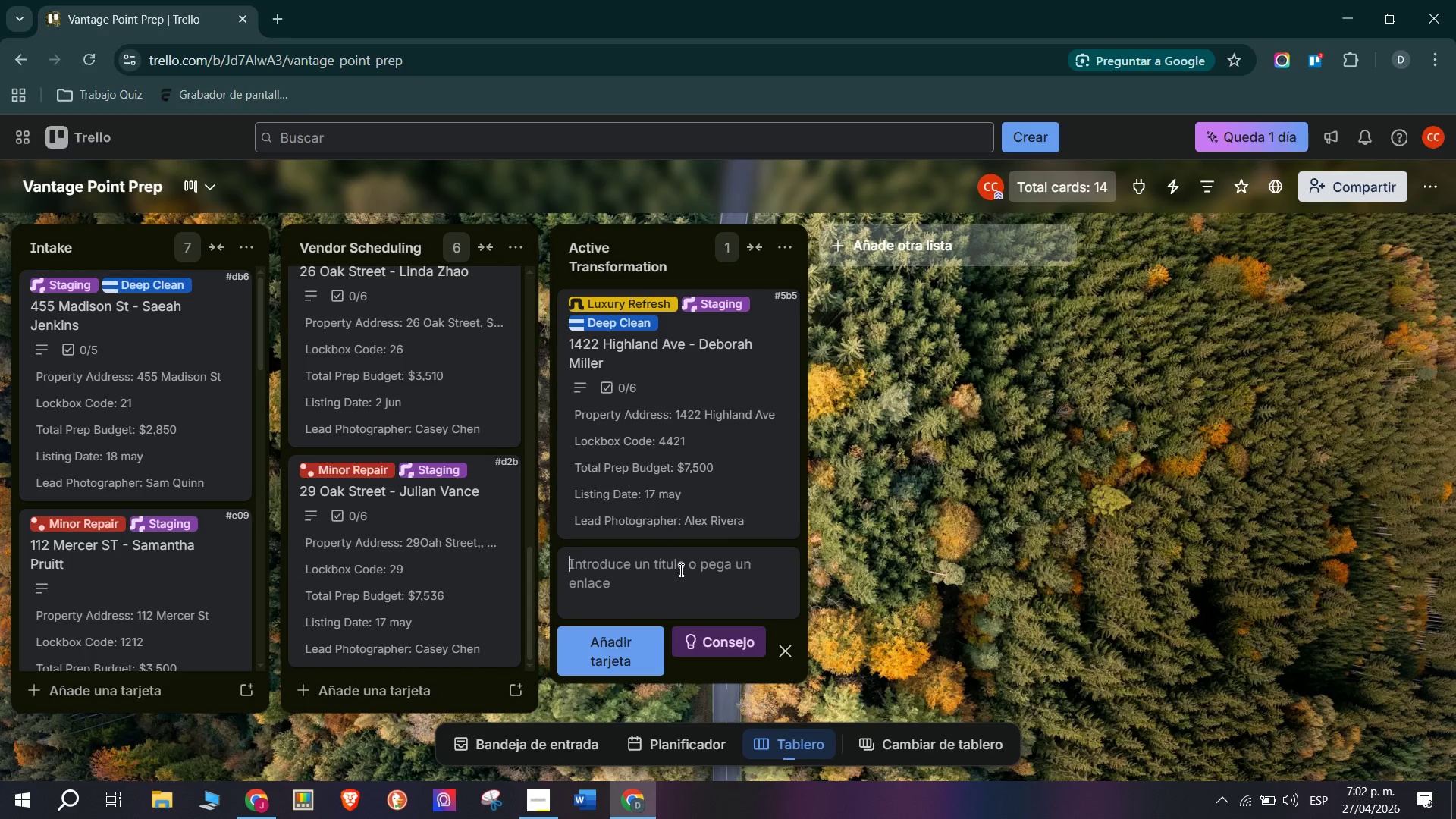 
type(7721 Viewmont Way - Robert Sterling)
 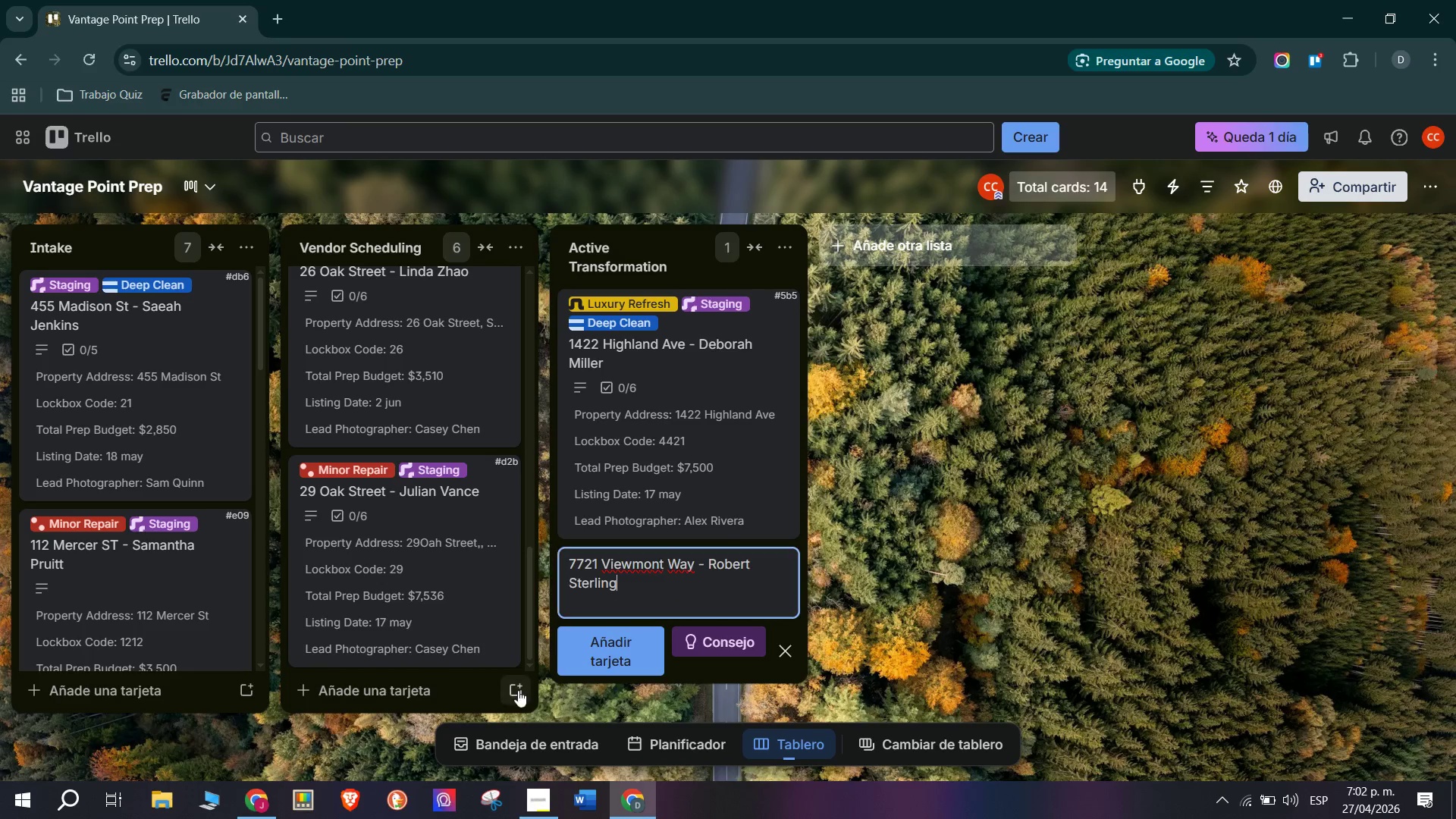 
left_click([617, 662])
 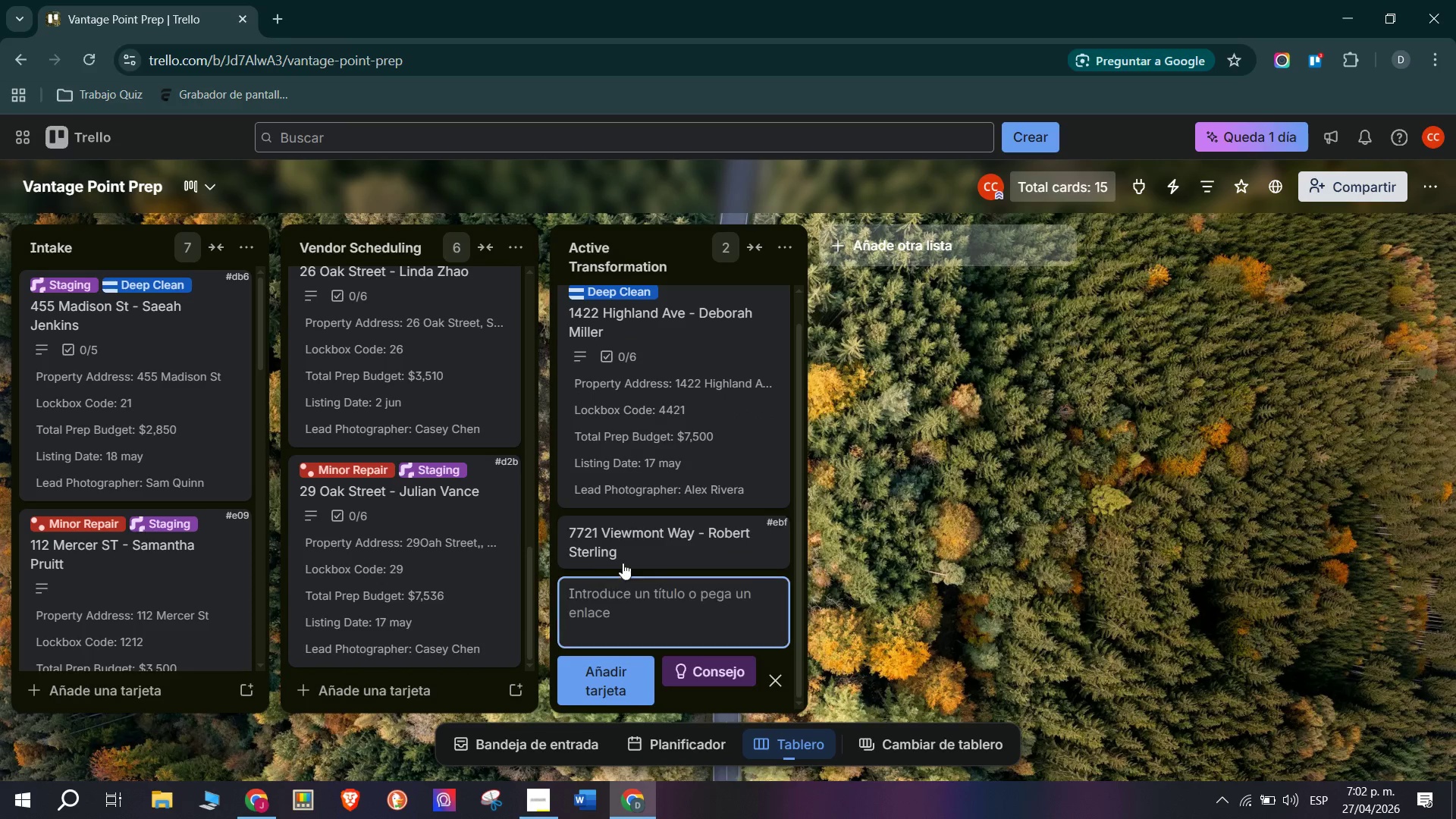 
left_click([639, 544])
 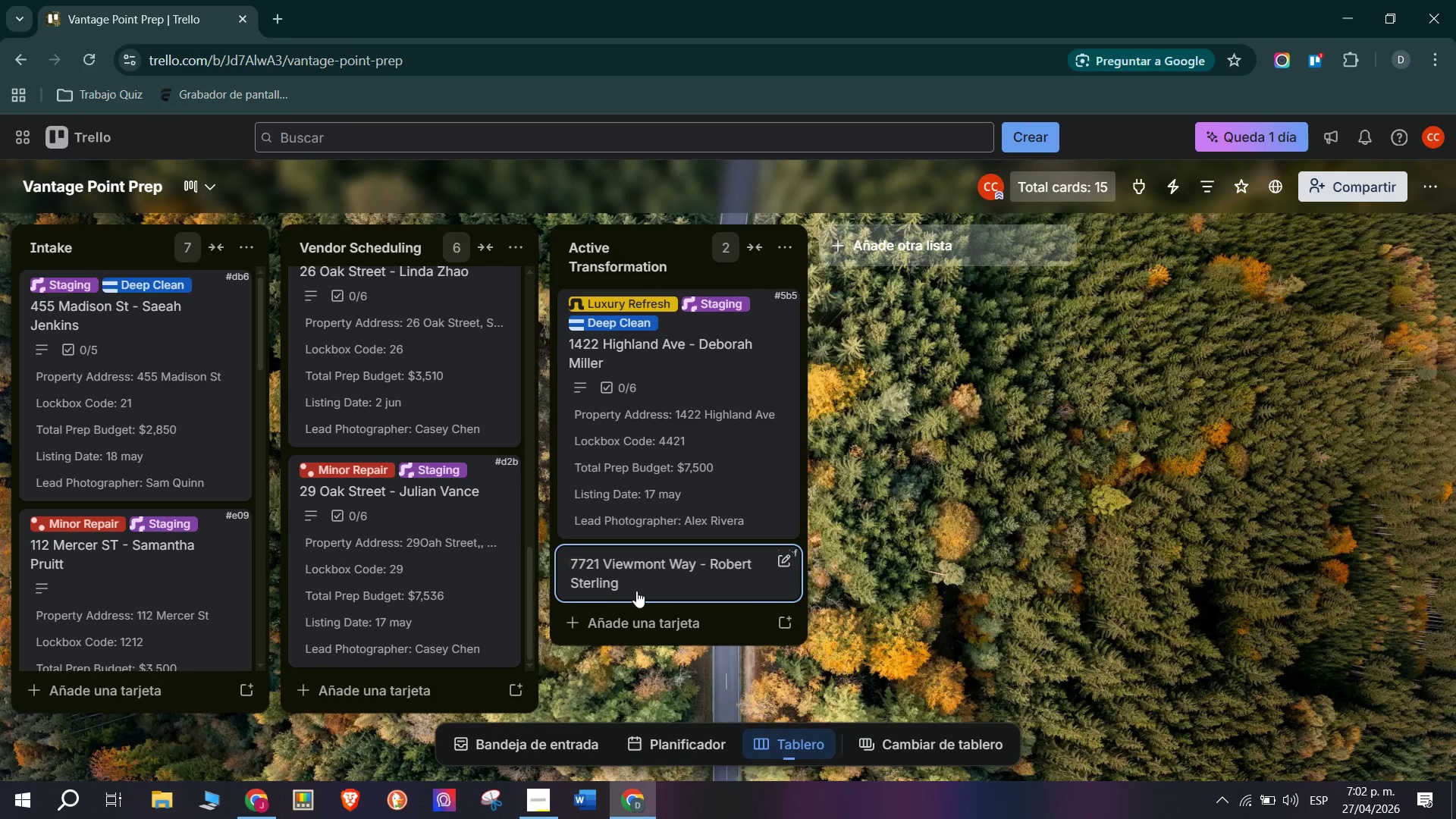 
left_click([635, 591])
 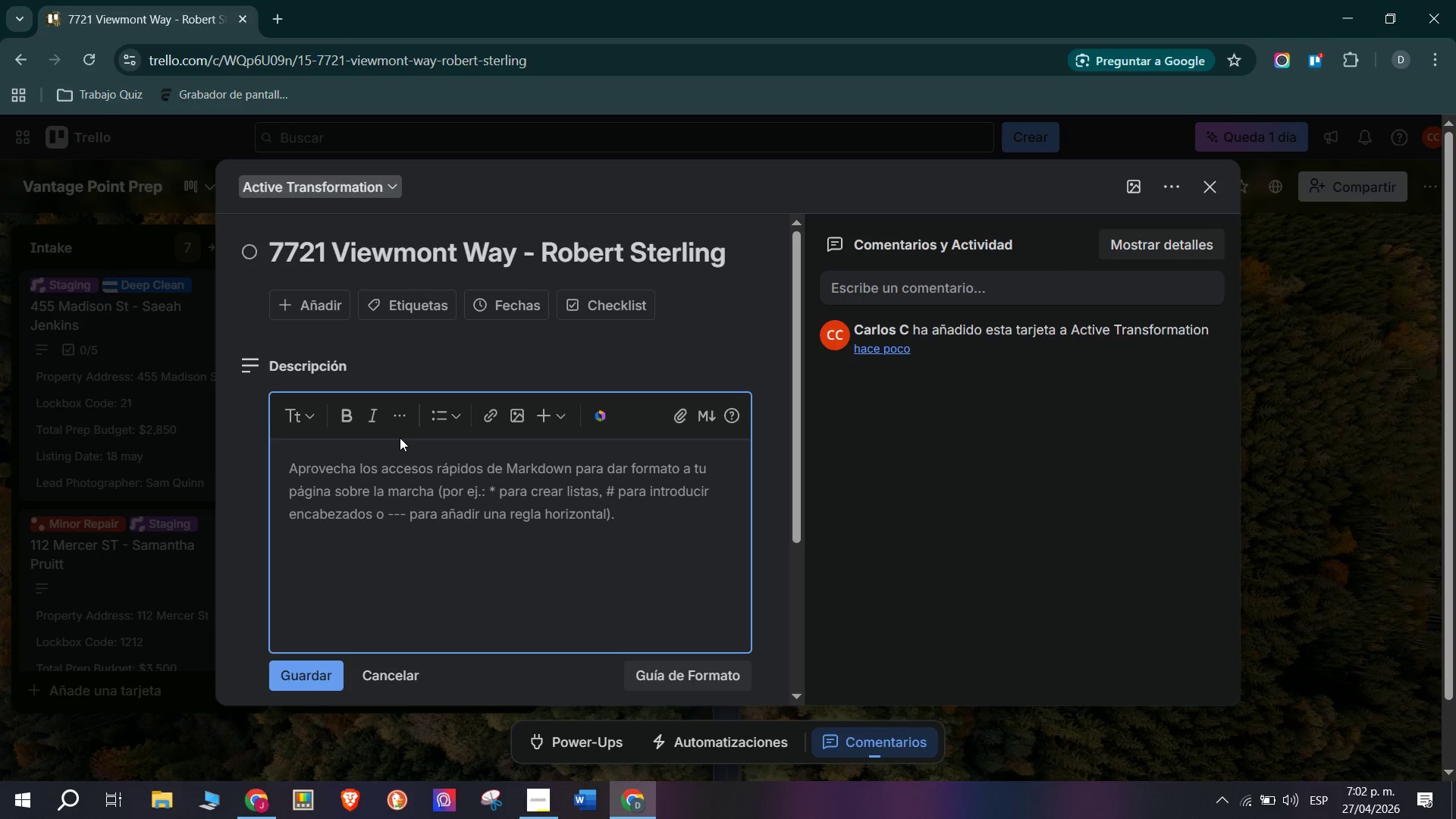 
wait(18.28)
 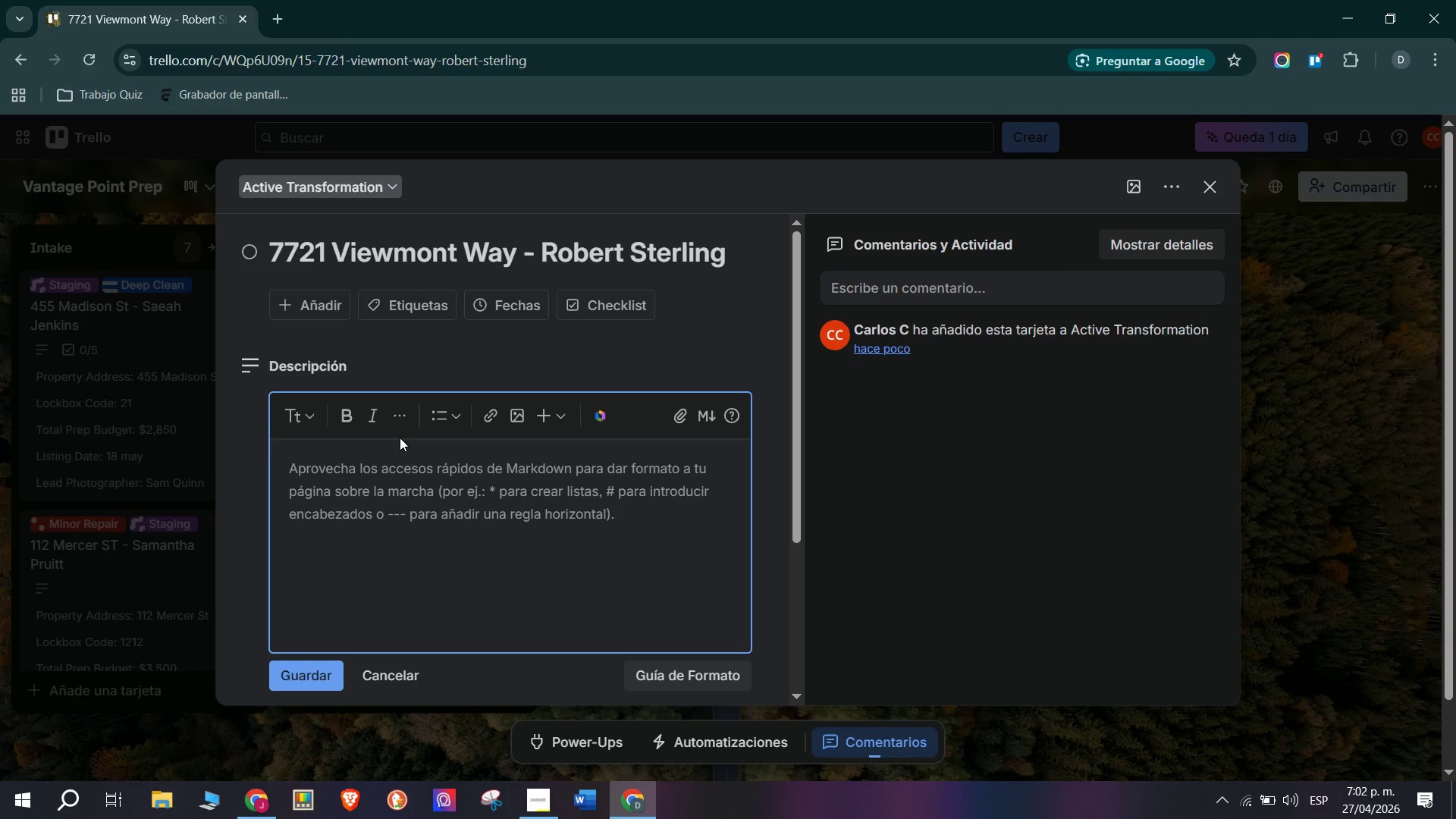 
type(Package> Luxury Refresh)
 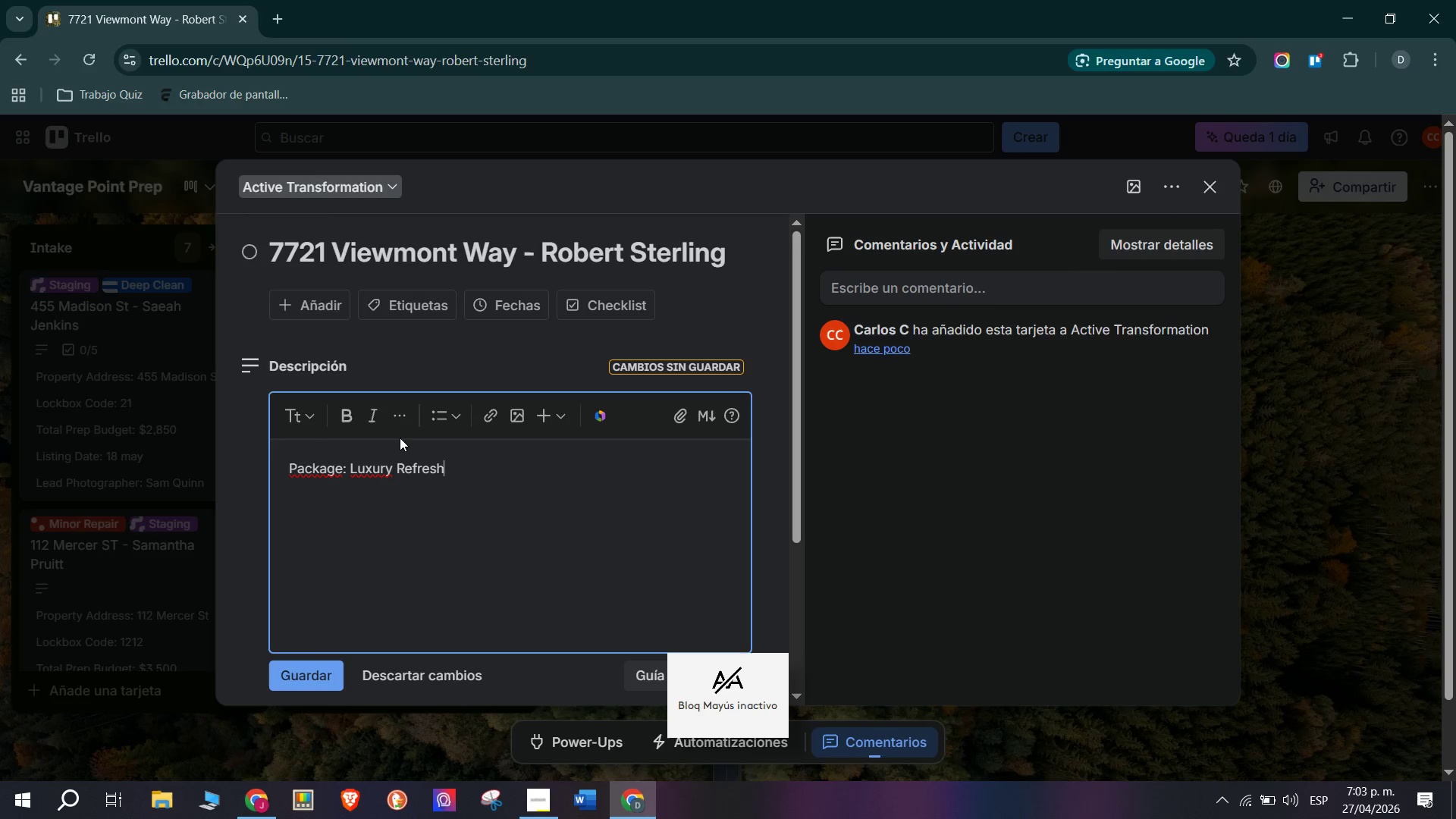 
key(Enter)
 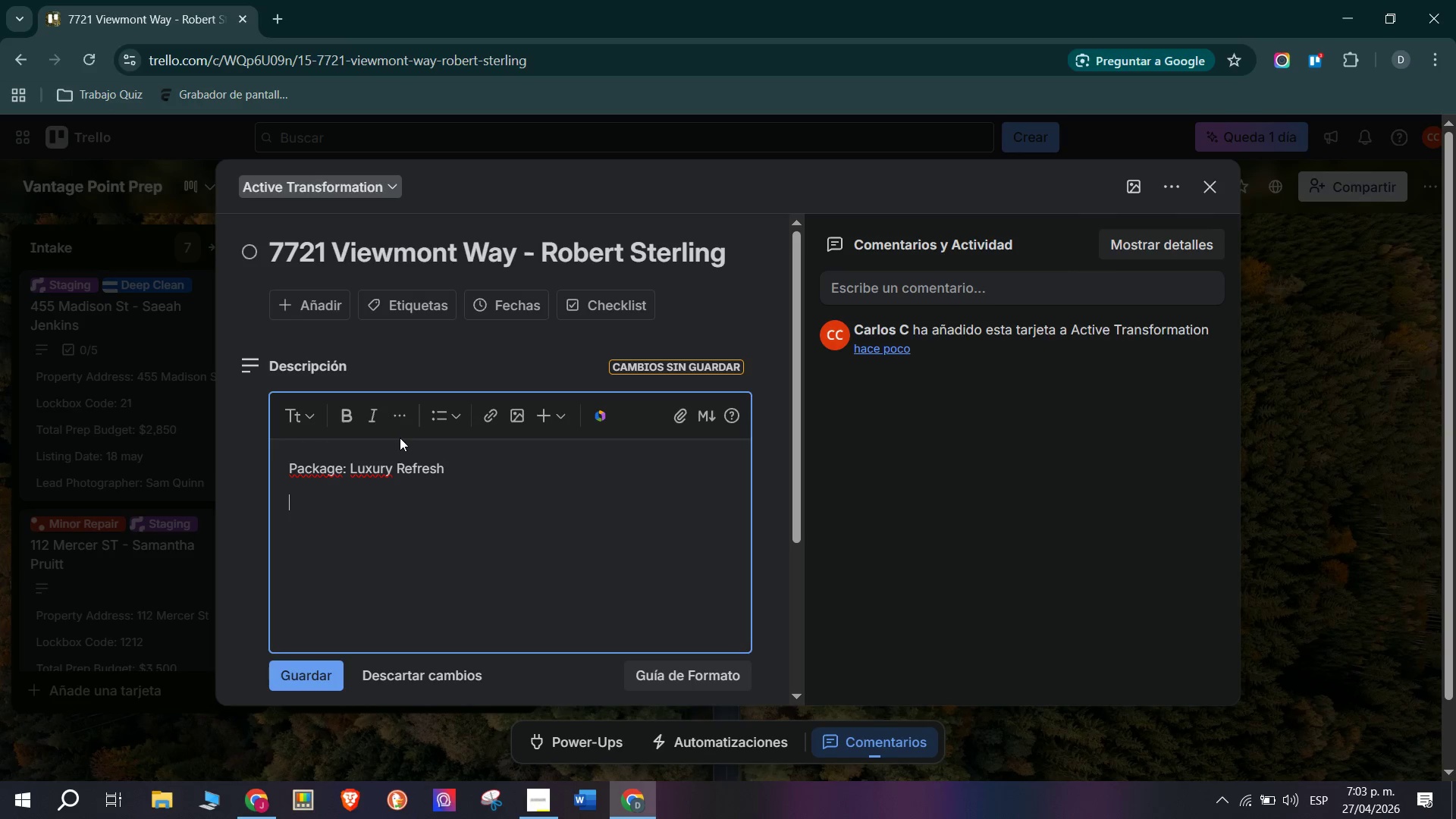 
type(Assign)
 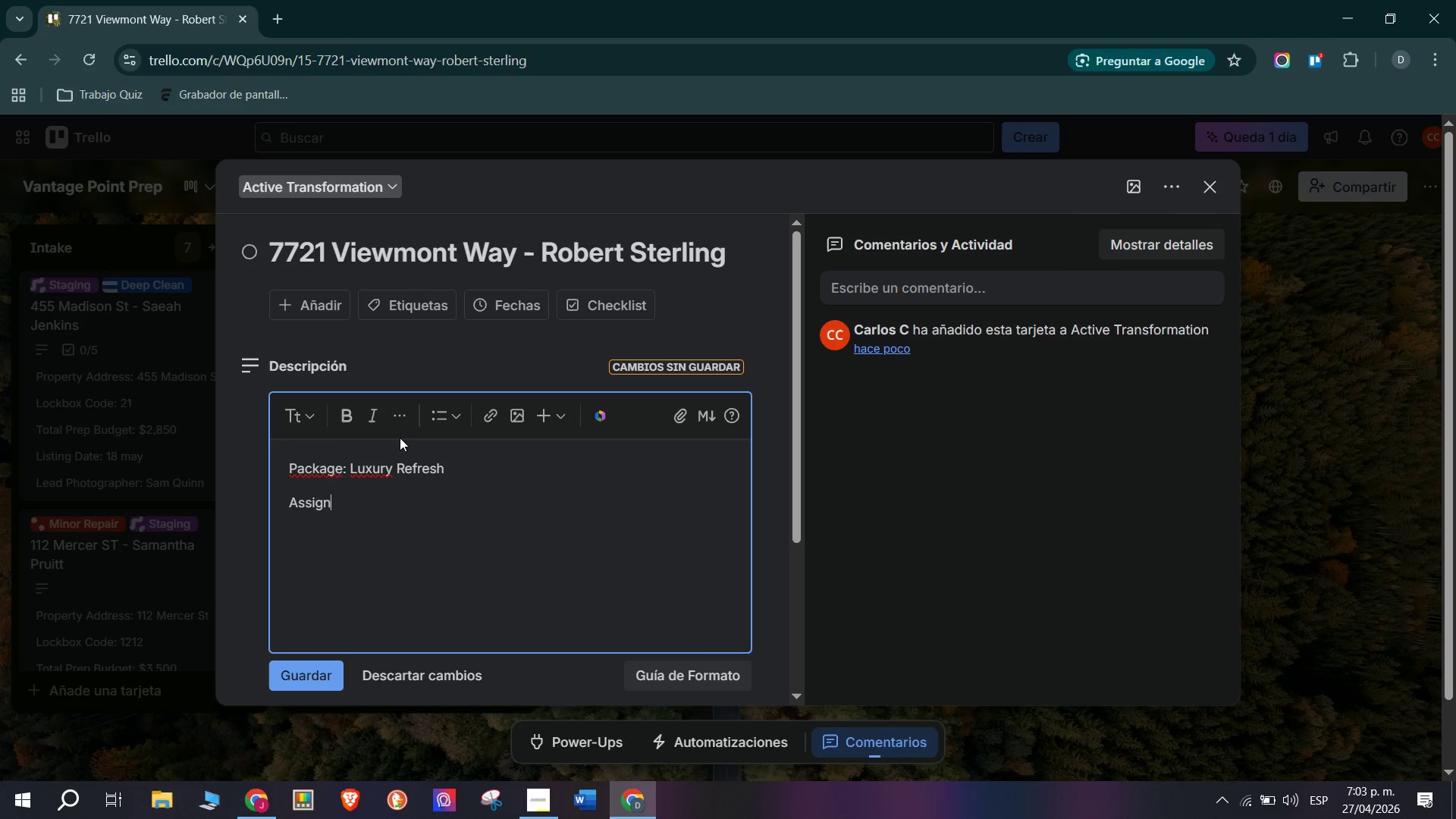 
key(Backspace)
type(ned C)
key(Backspace)
type(Vendor> )
 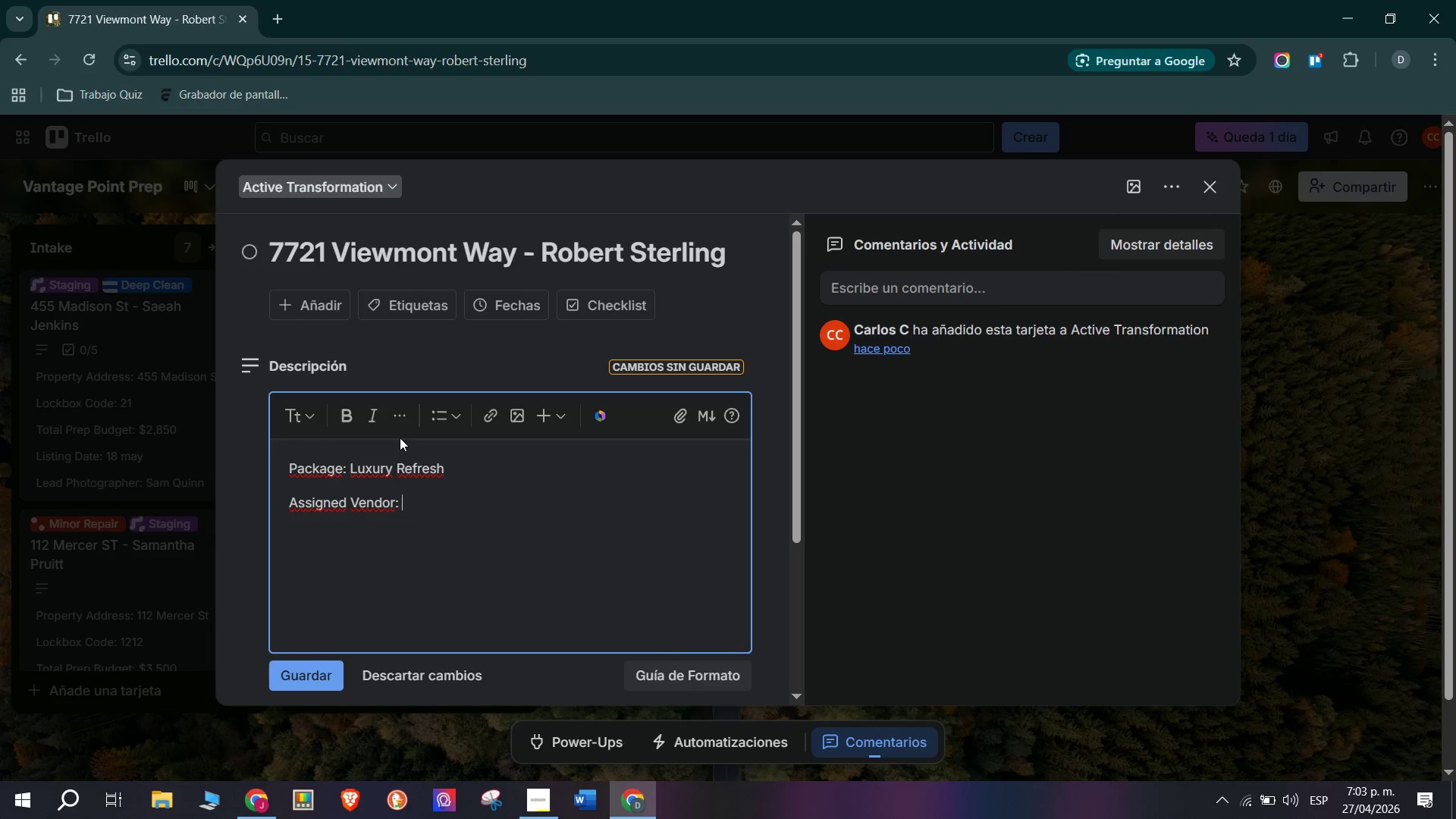 
type(The finis)
 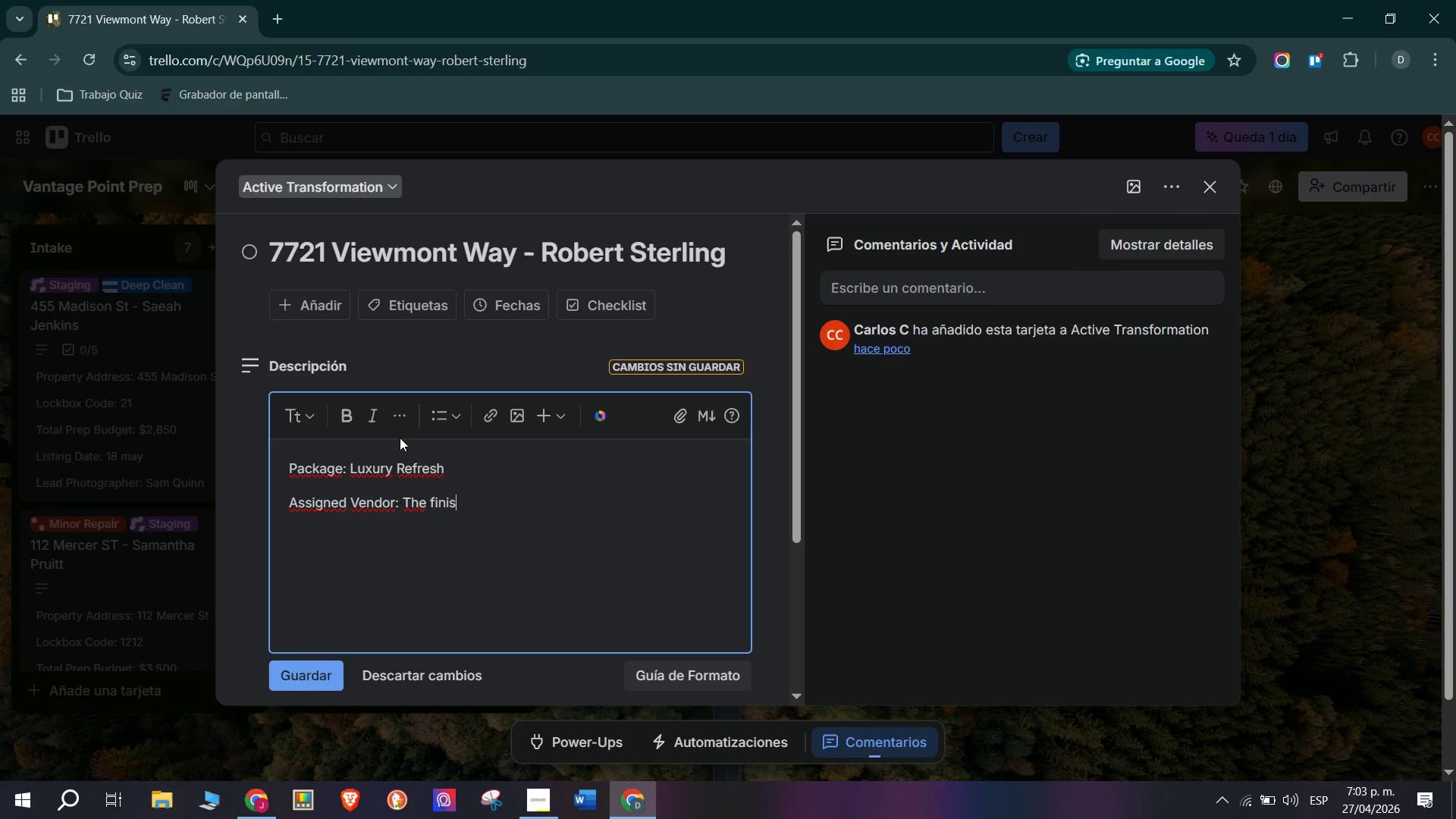 
wait(7.02)
 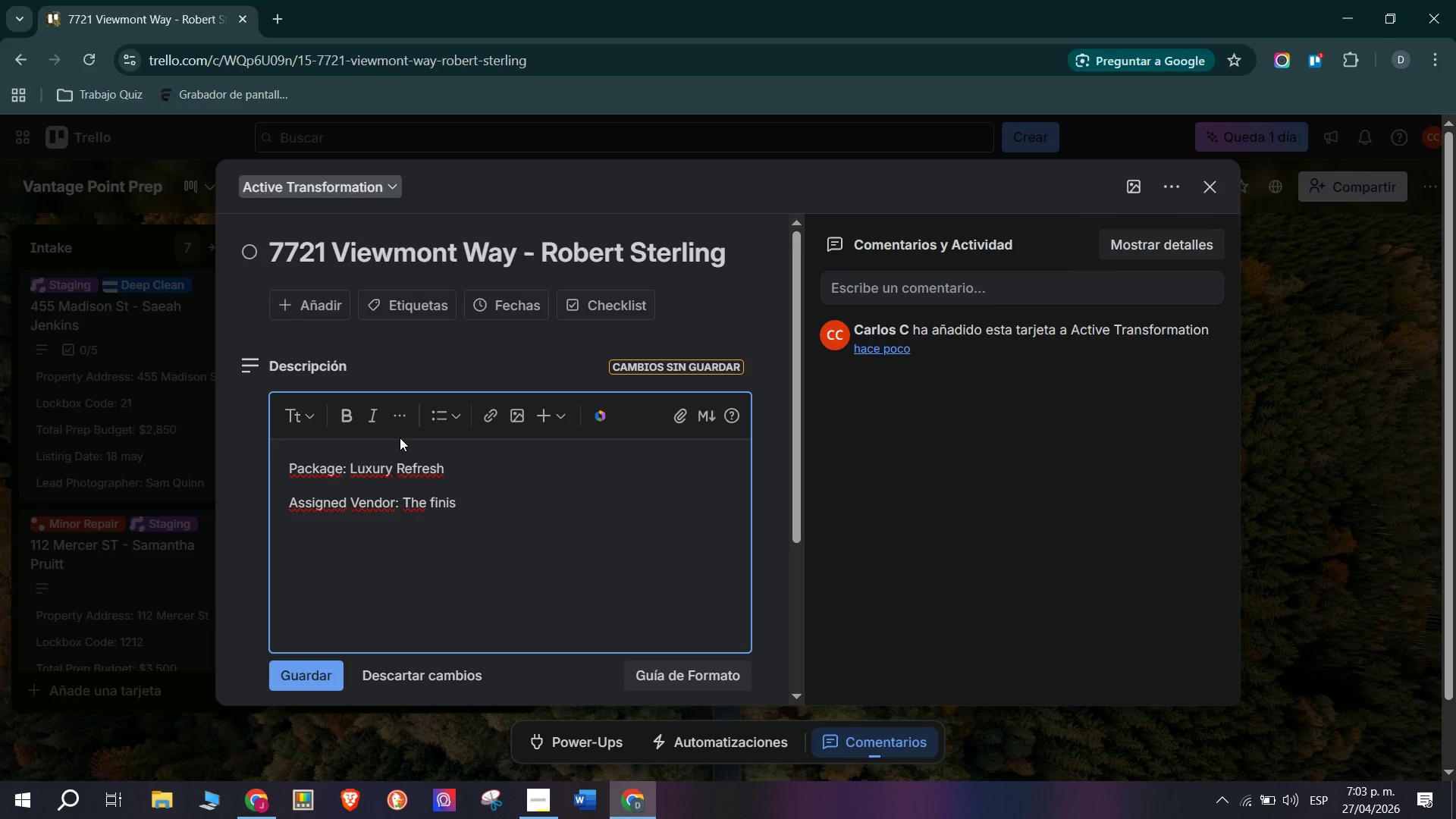 
type(hed )
 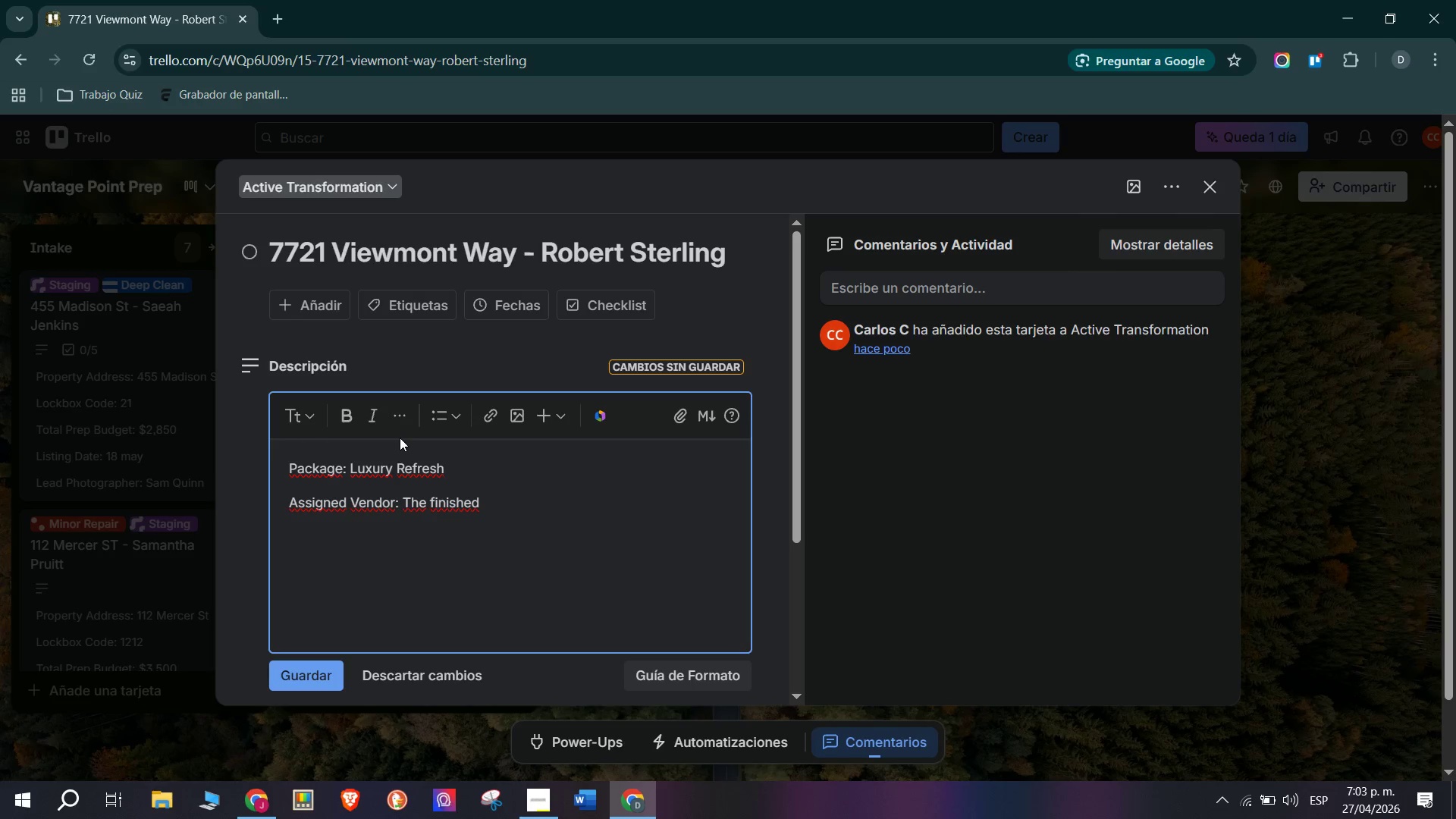 
wait(13.31)
 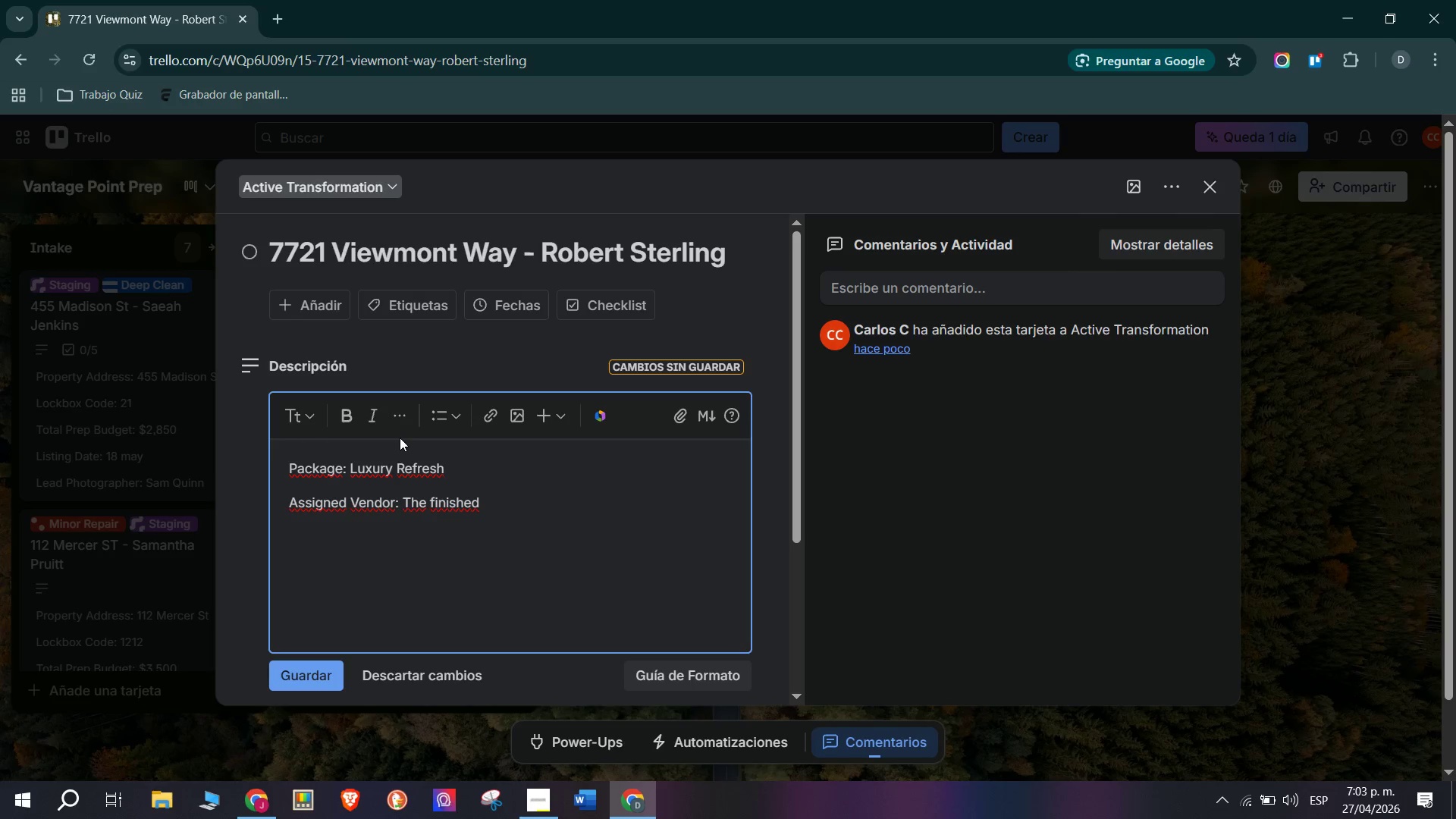 
key(Backspace)
 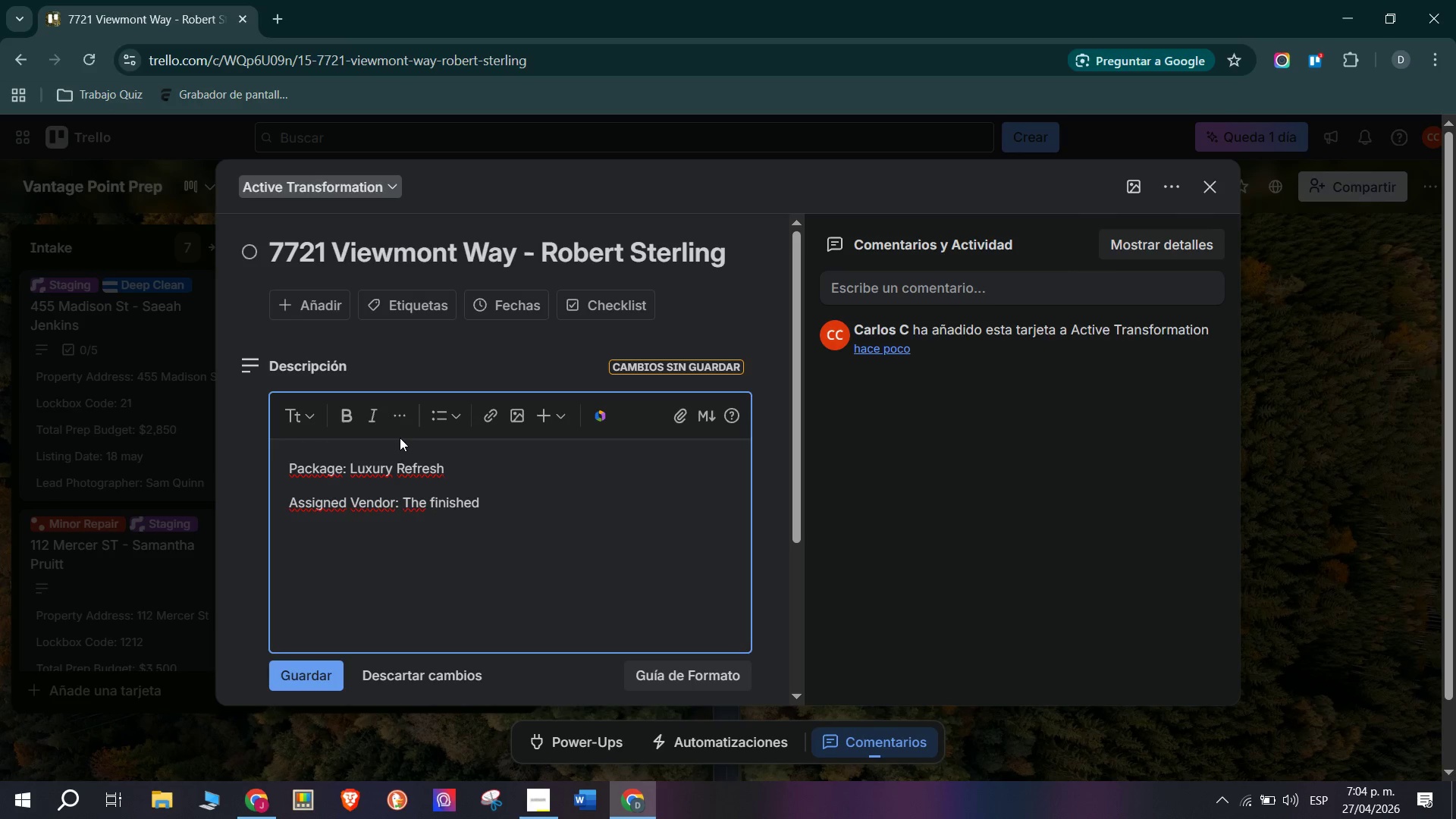 
key(Backspace)
 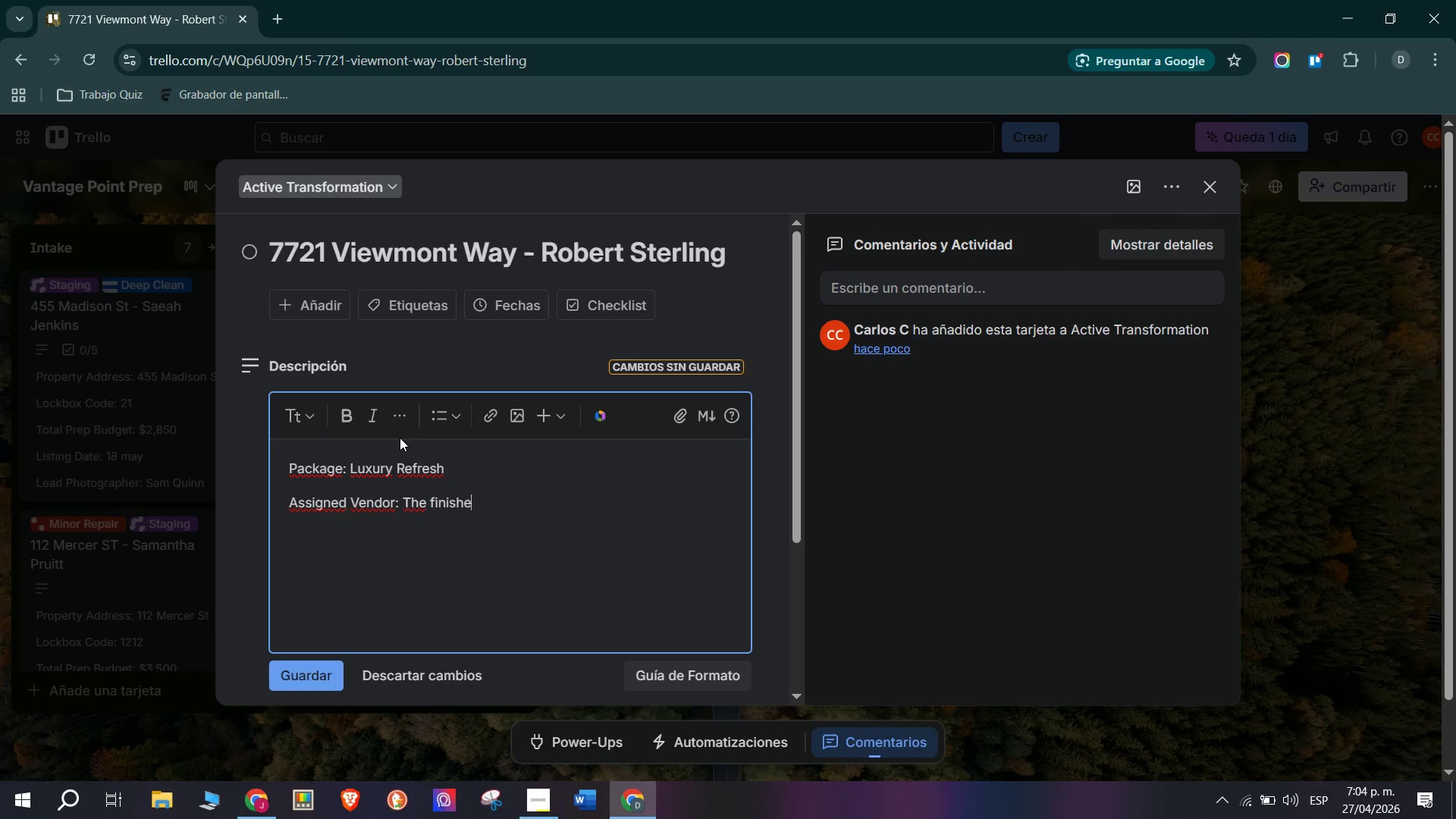 
key(Backspace)
 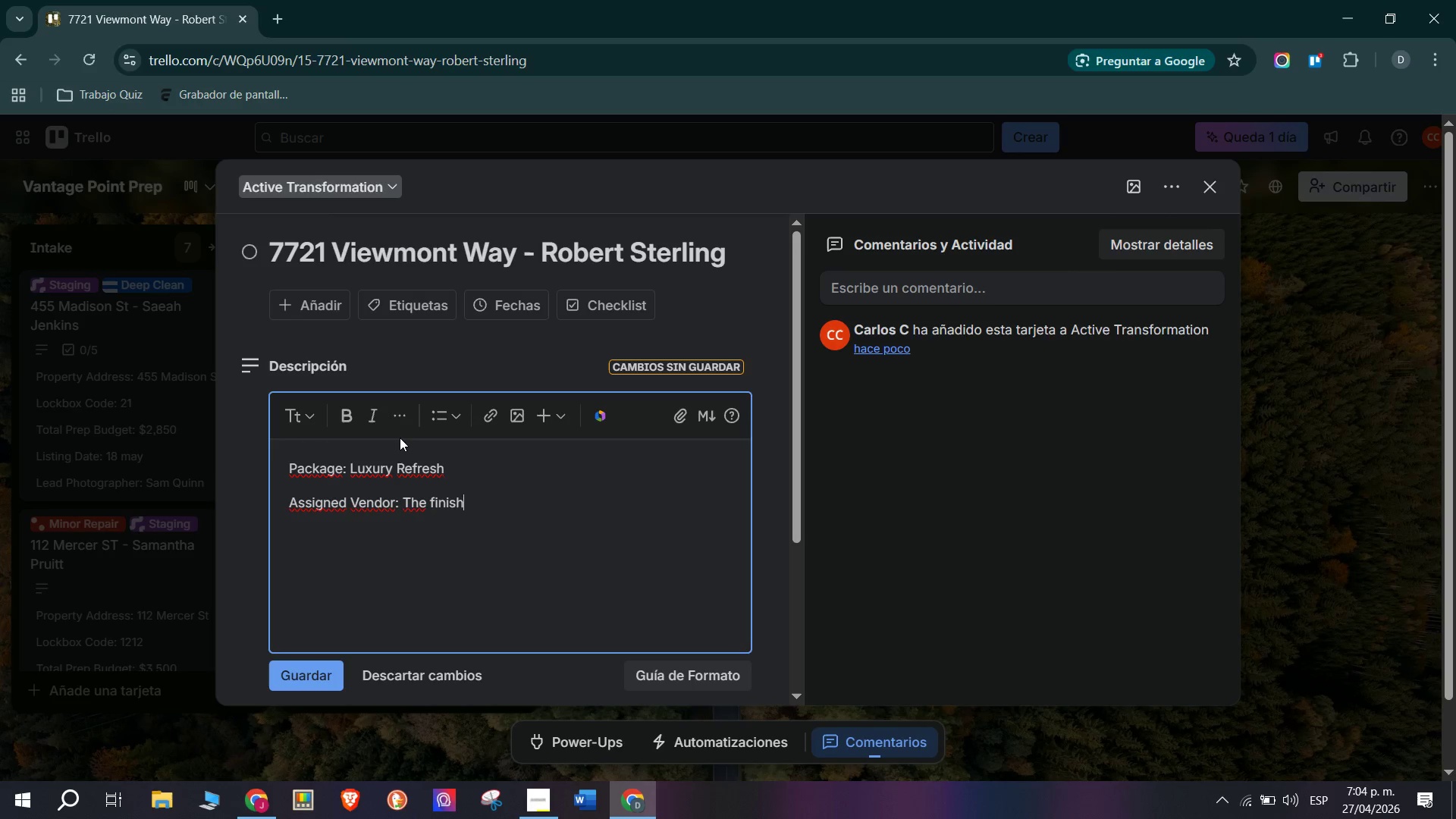 
key(Backspace)
 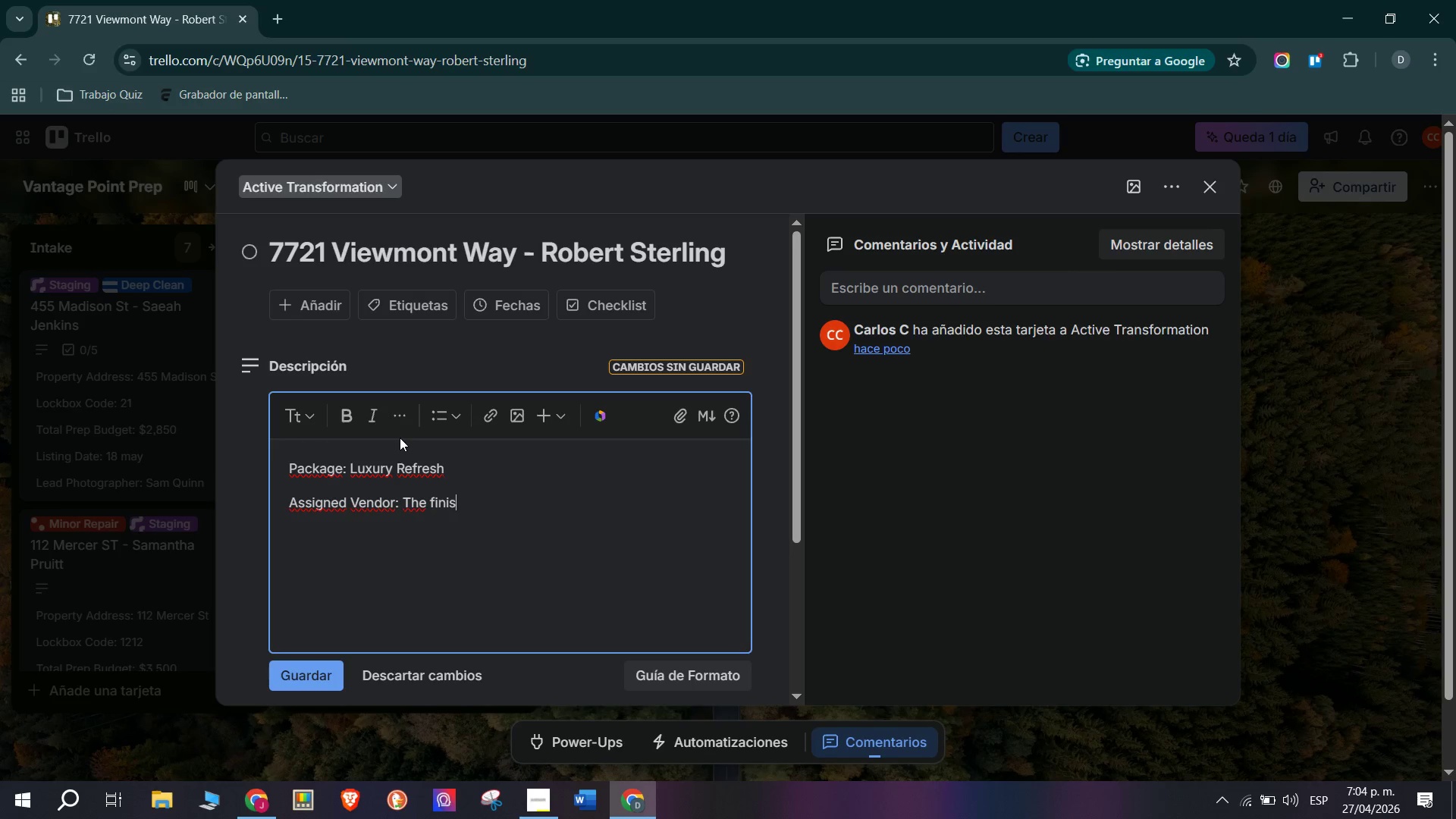 
wait(6.3)
 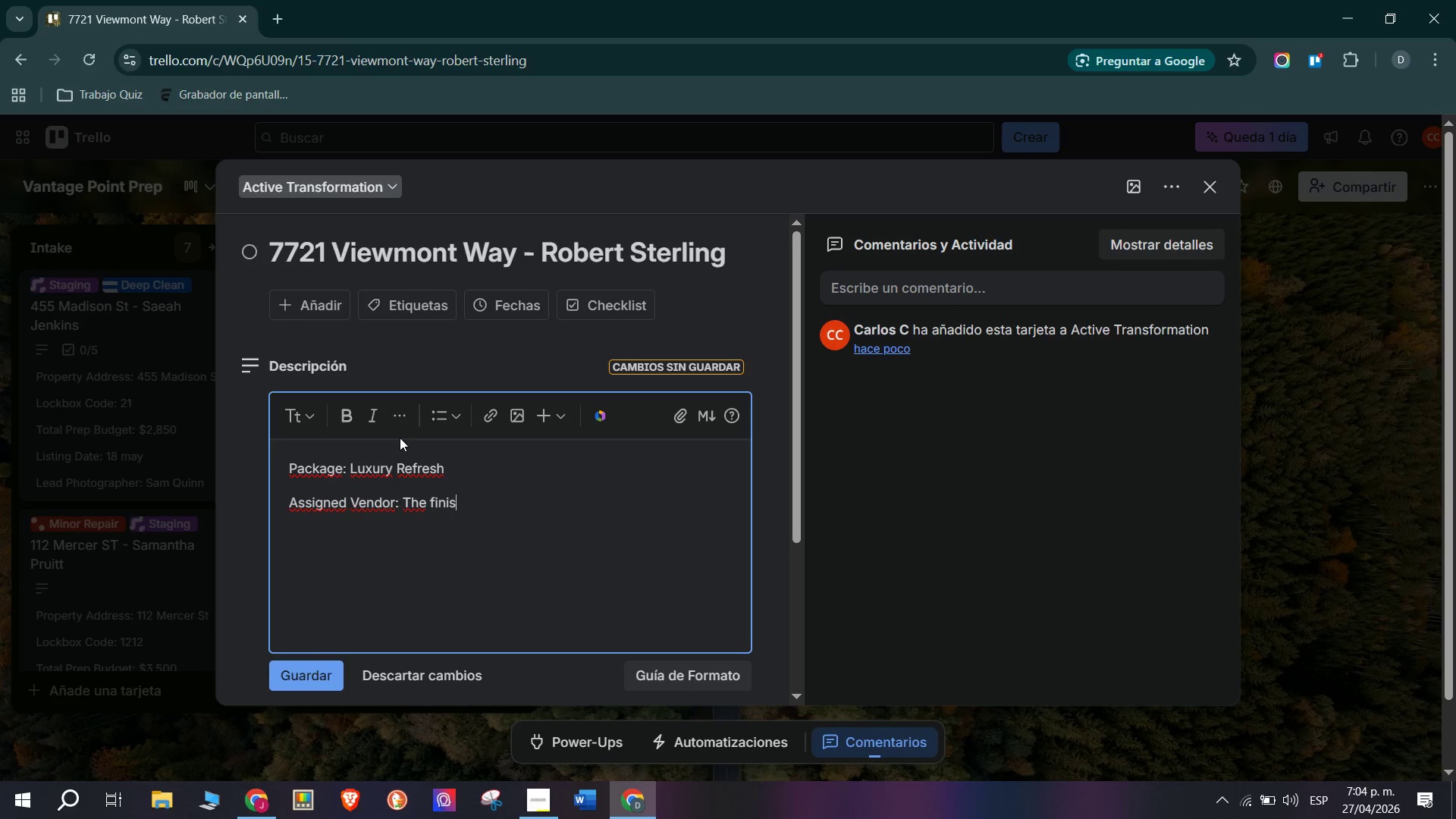 
type(hing Touch)
 